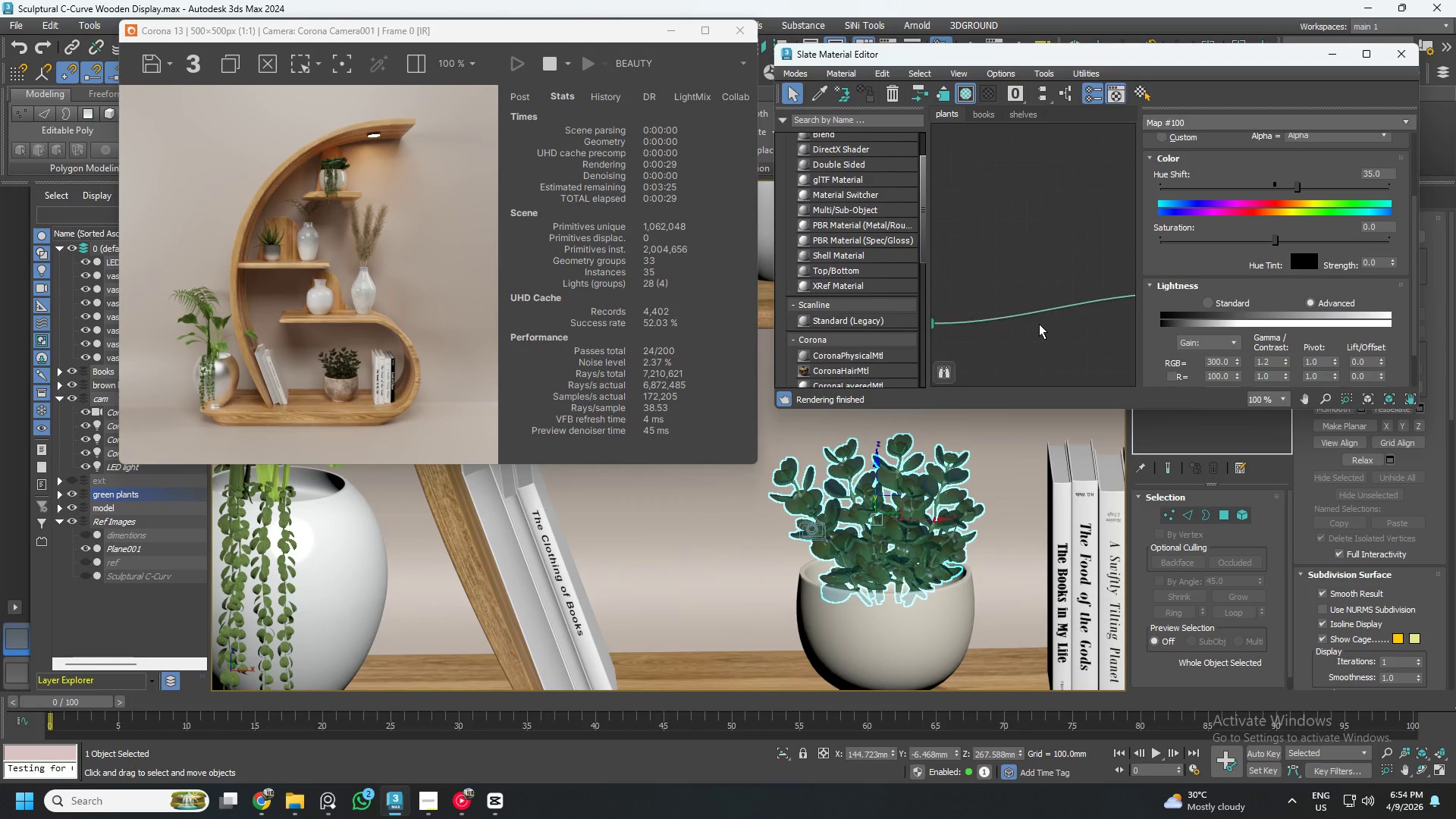 
scroll: coordinate [1038, 325], scroll_direction: down, amount: 3.0
 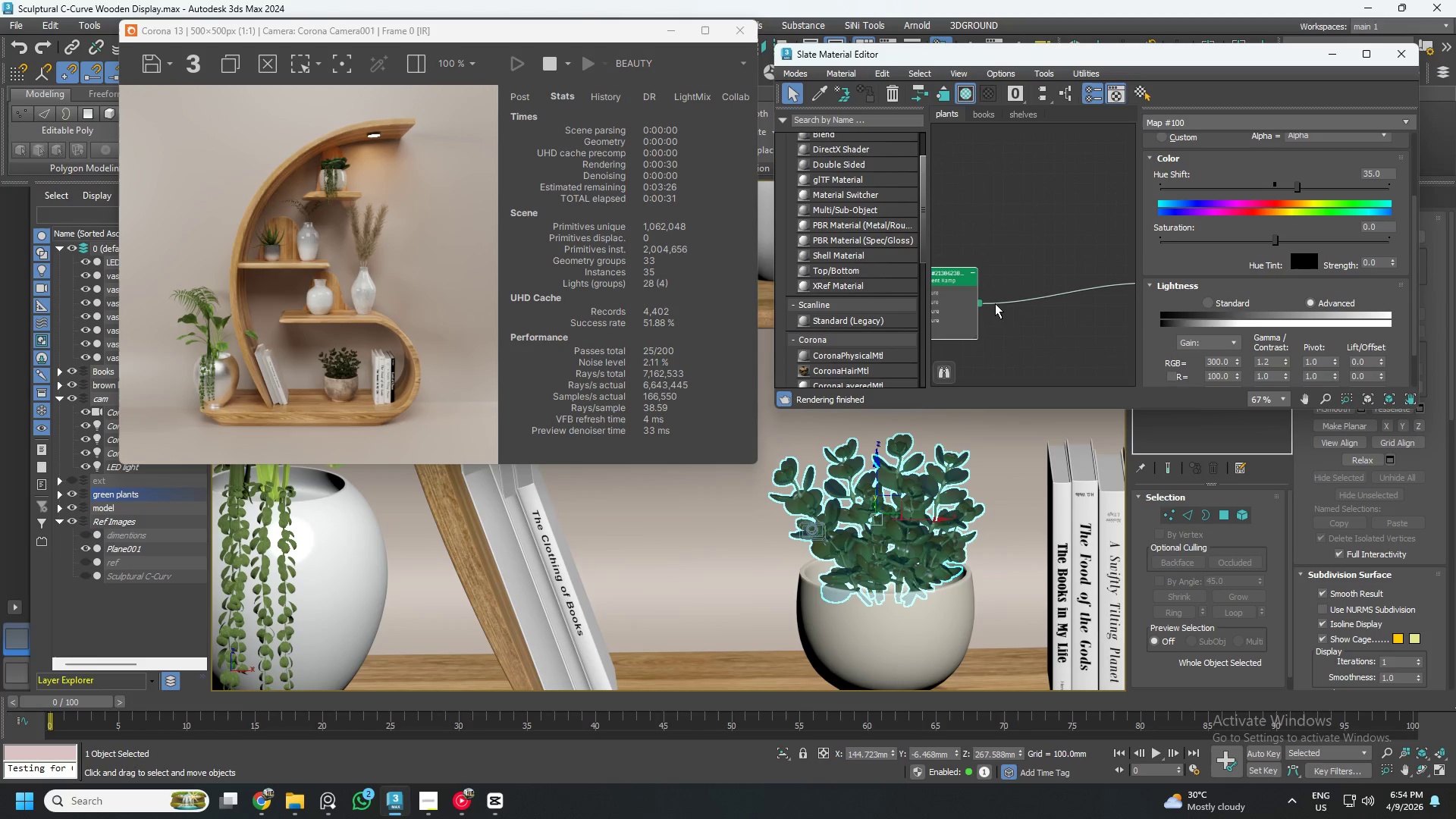 
left_click_drag(start_coordinate=[979, 302], to_coordinate=[1052, 279])
 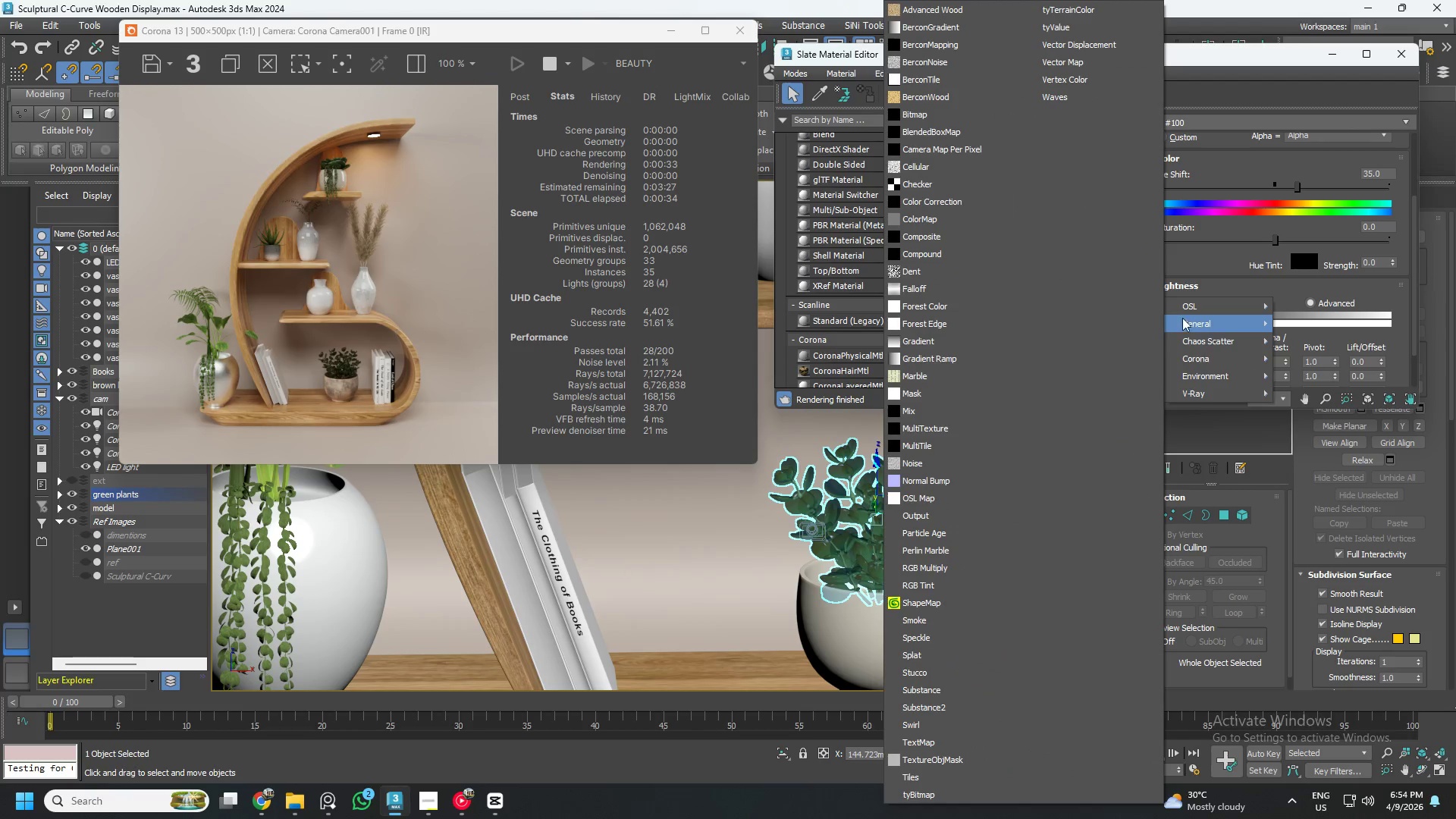 
left_click([933, 203])
 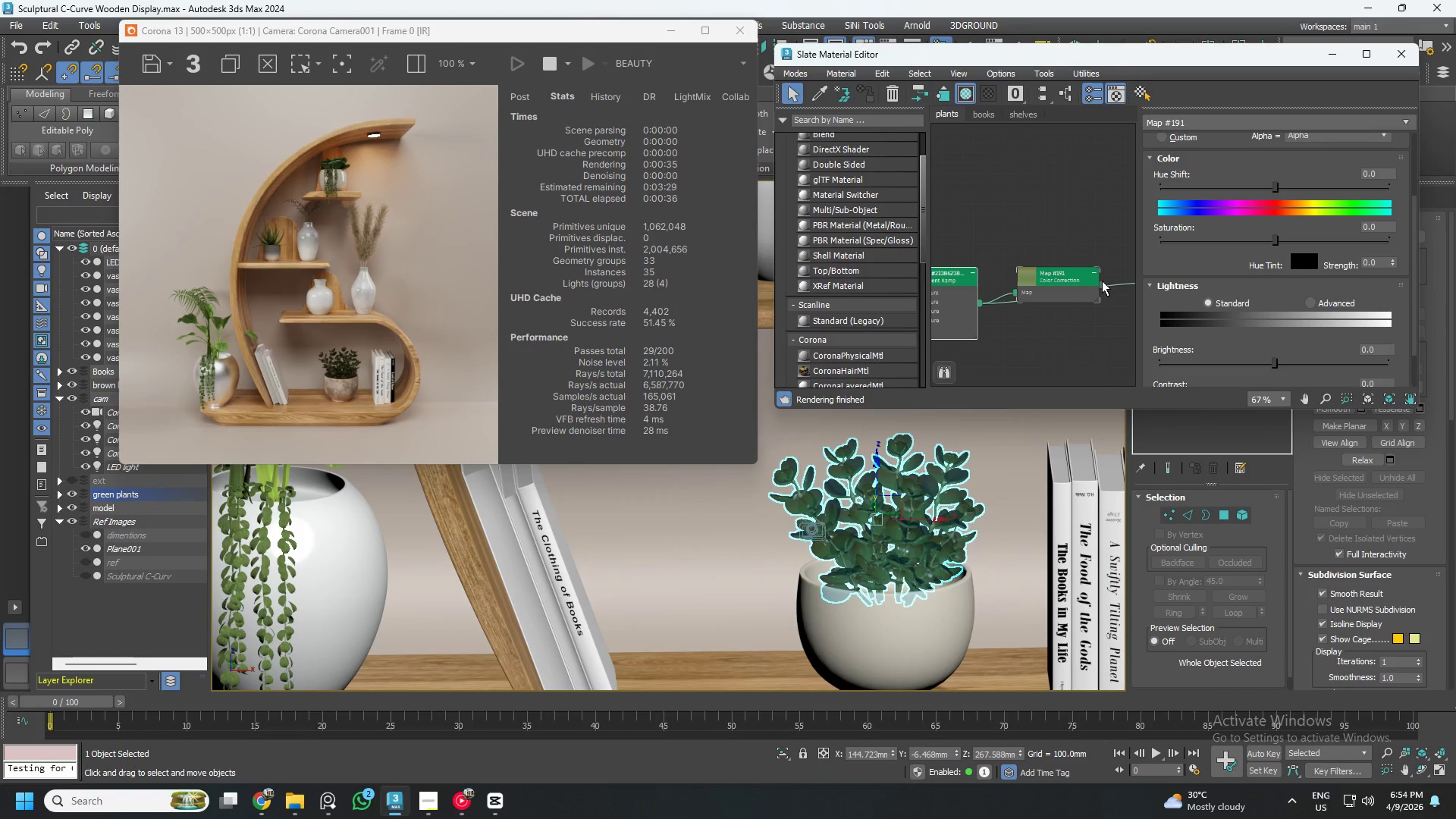 
left_click_drag(start_coordinate=[1102, 284], to_coordinate=[1110, 287])
 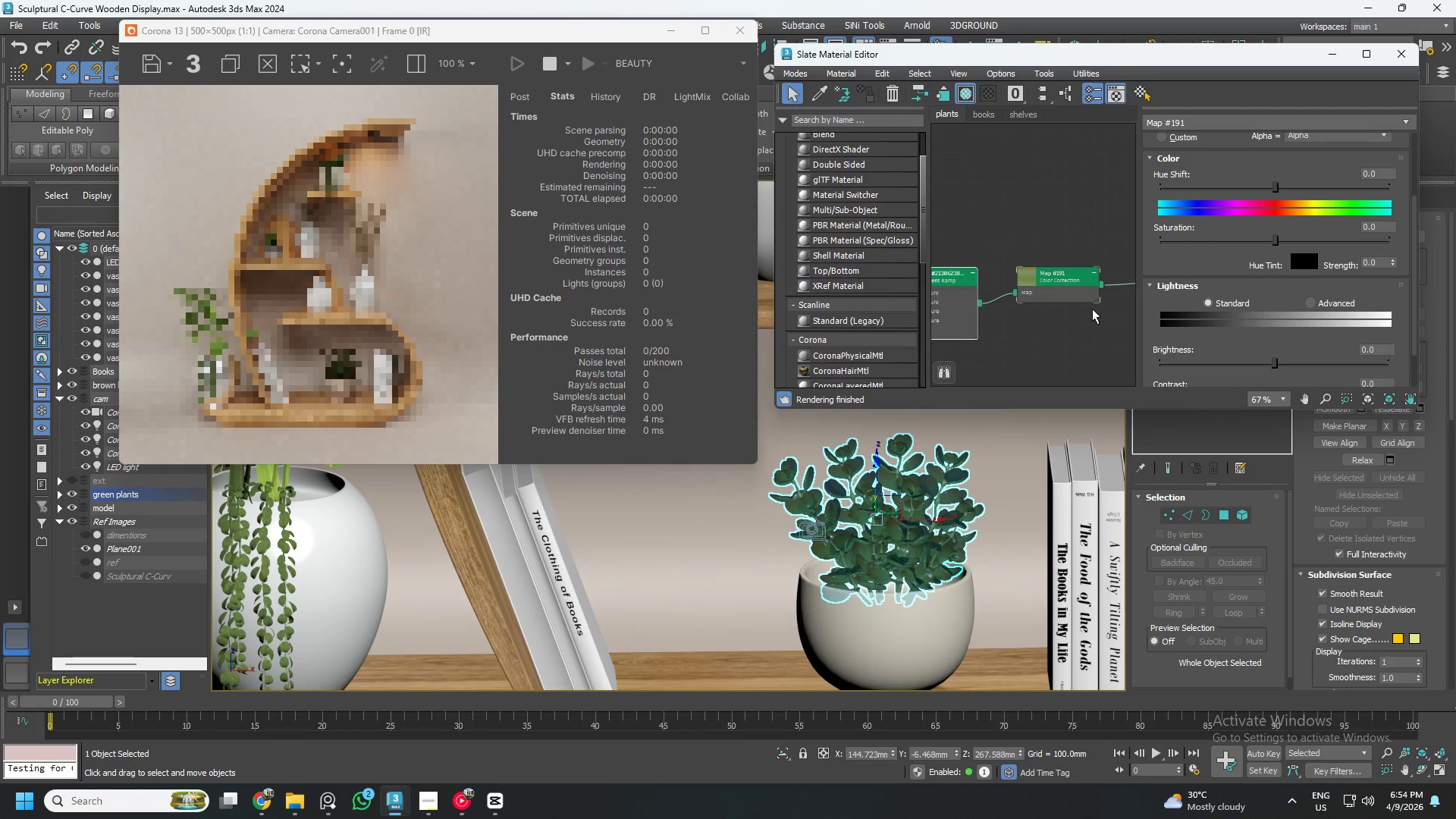 
scroll: coordinate [1068, 296], scroll_direction: down, amount: 3.0
 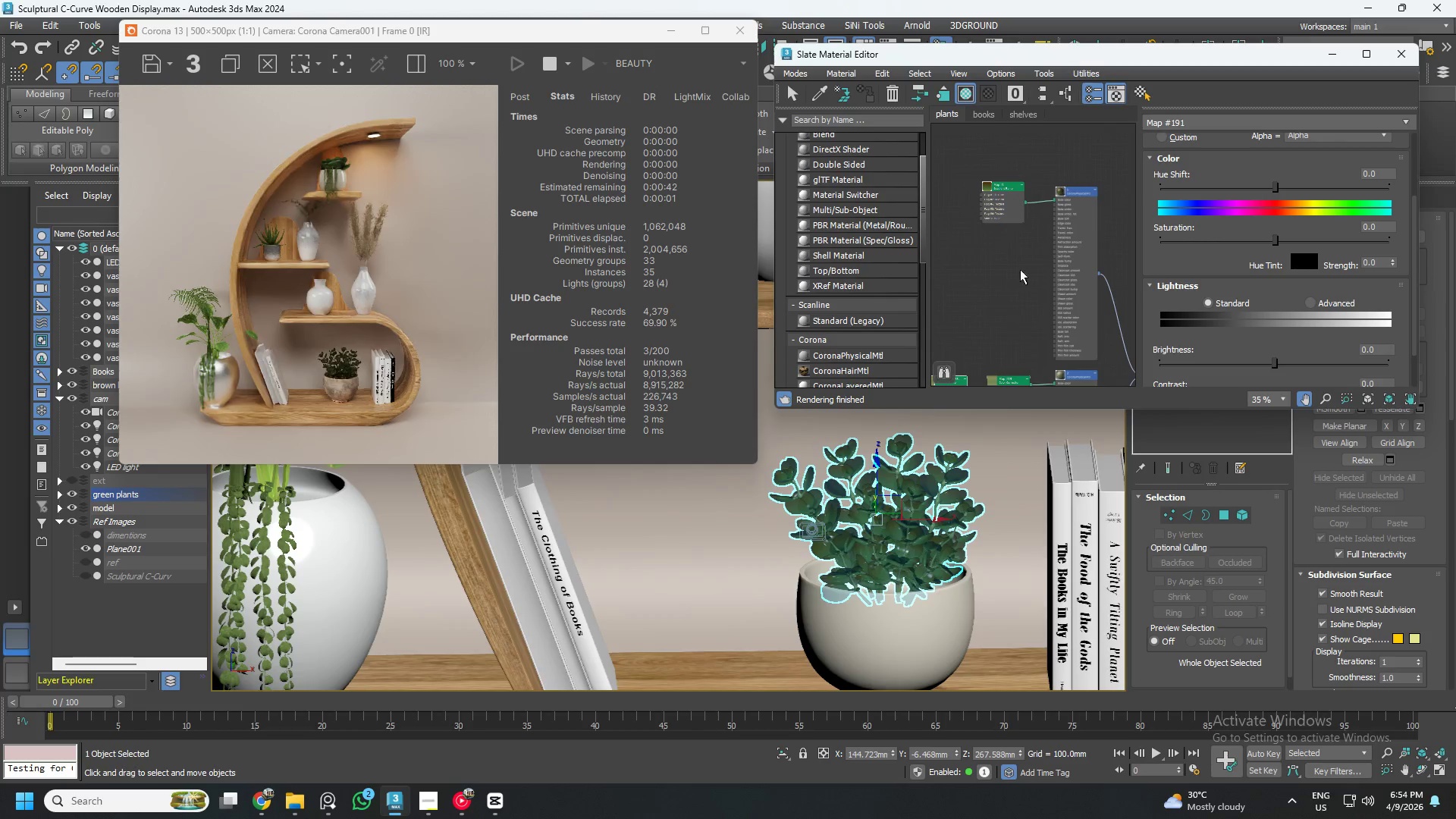 
left_click_drag(start_coordinate=[1003, 190], to_coordinate=[927, 262])
 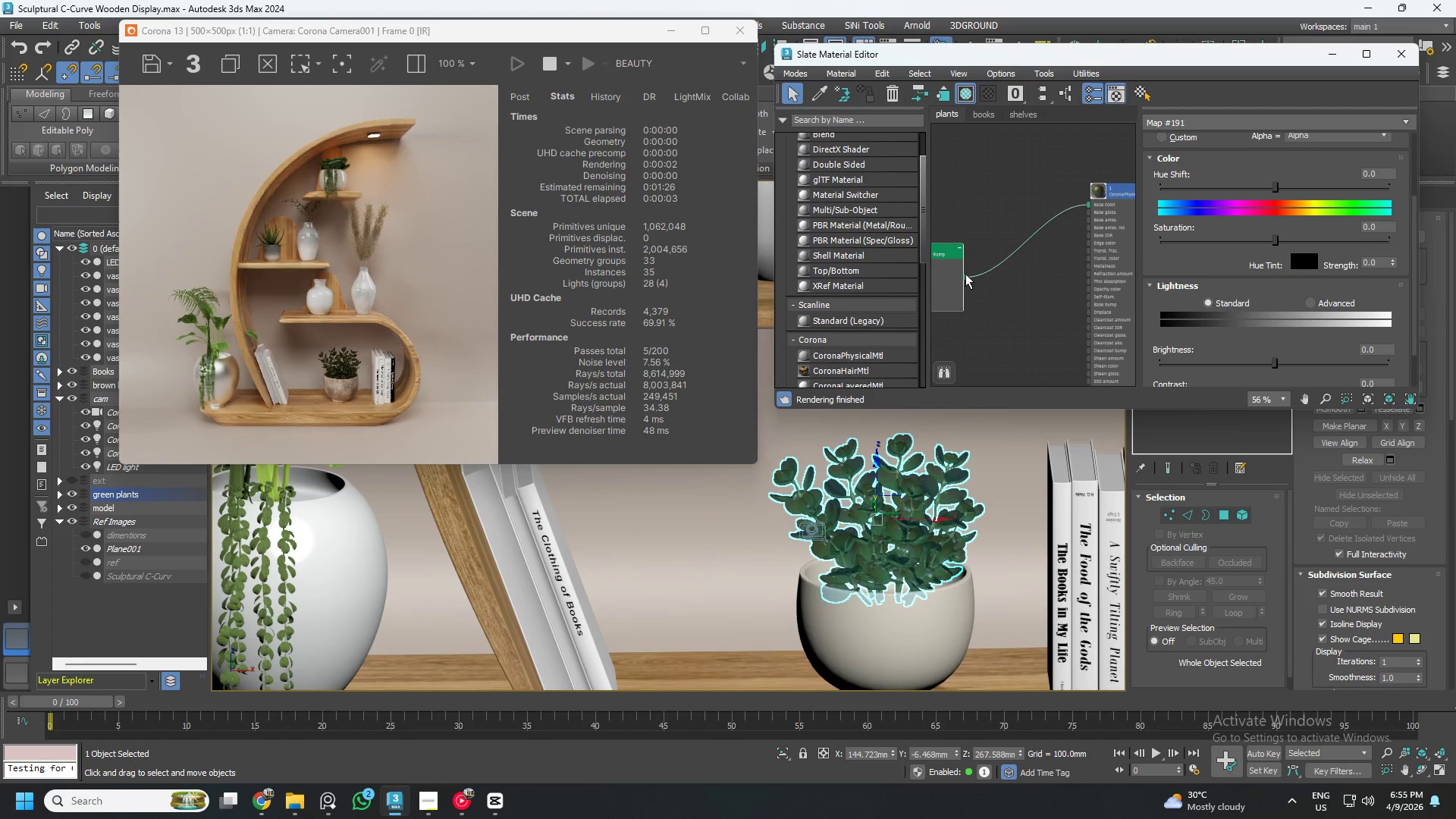 
scroll: coordinate [999, 193], scroll_direction: up, amount: 1.0
 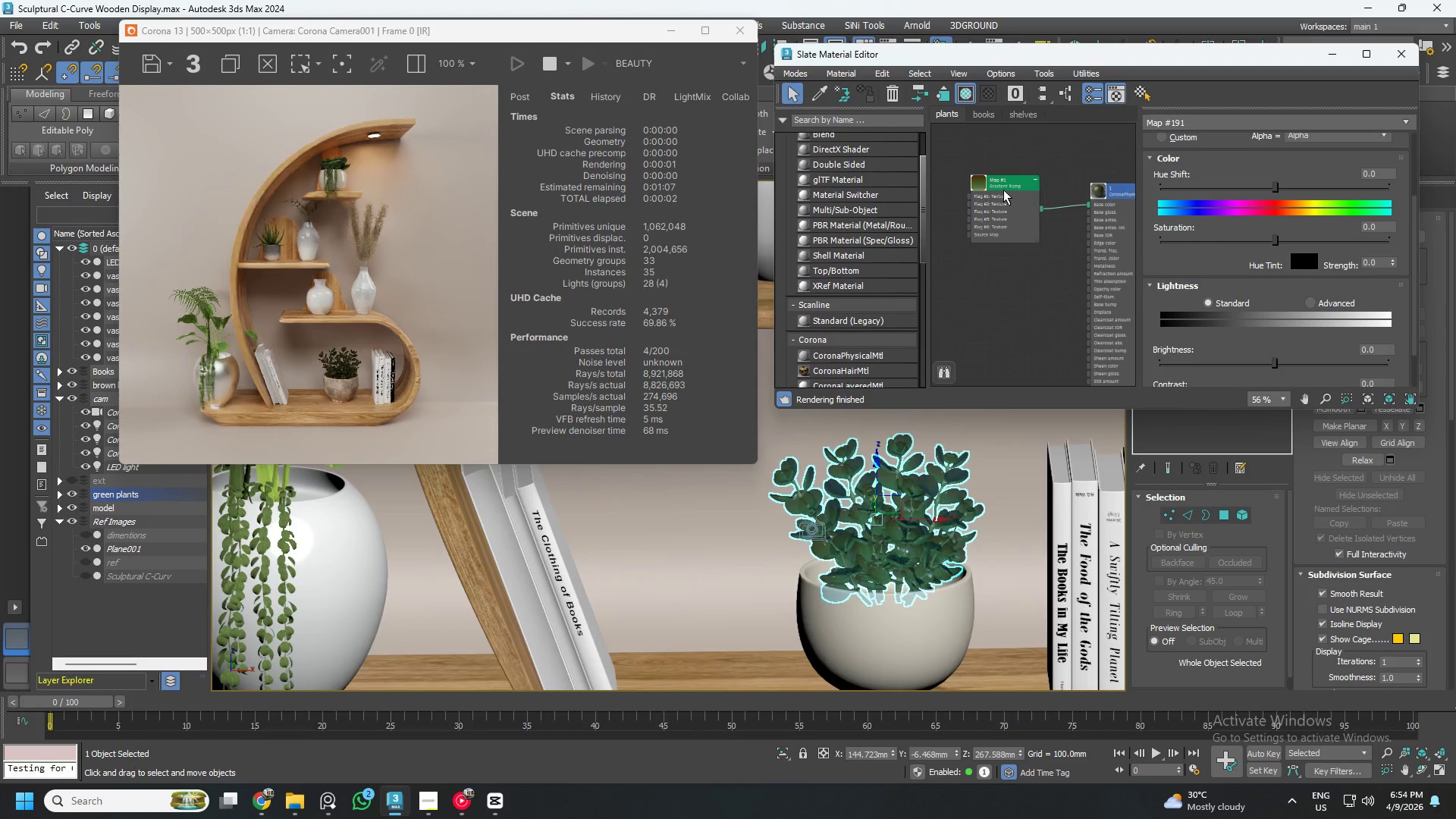 
left_click_drag(start_coordinate=[965, 277], to_coordinate=[1015, 235])
 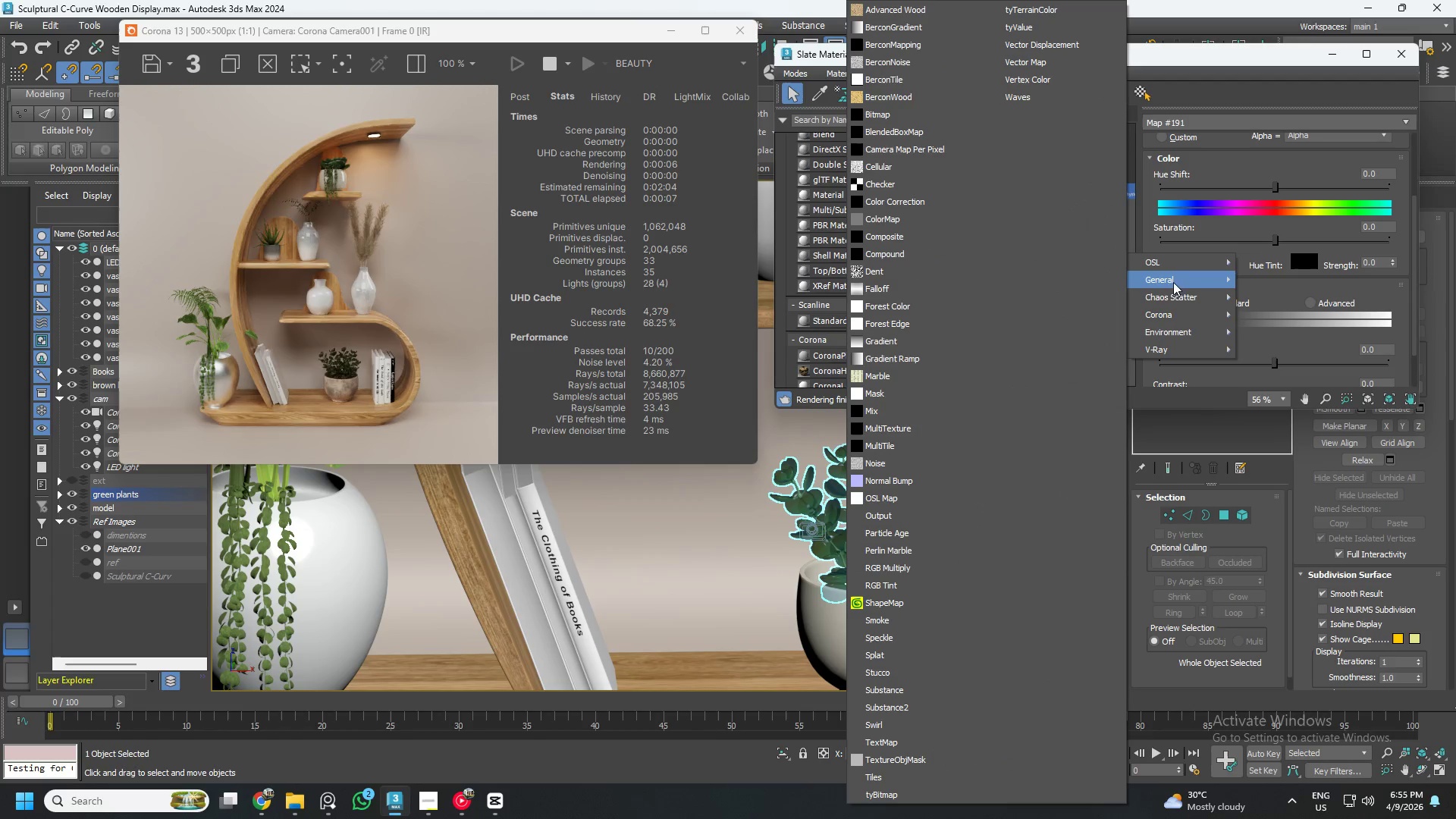 
left_click([906, 199])
 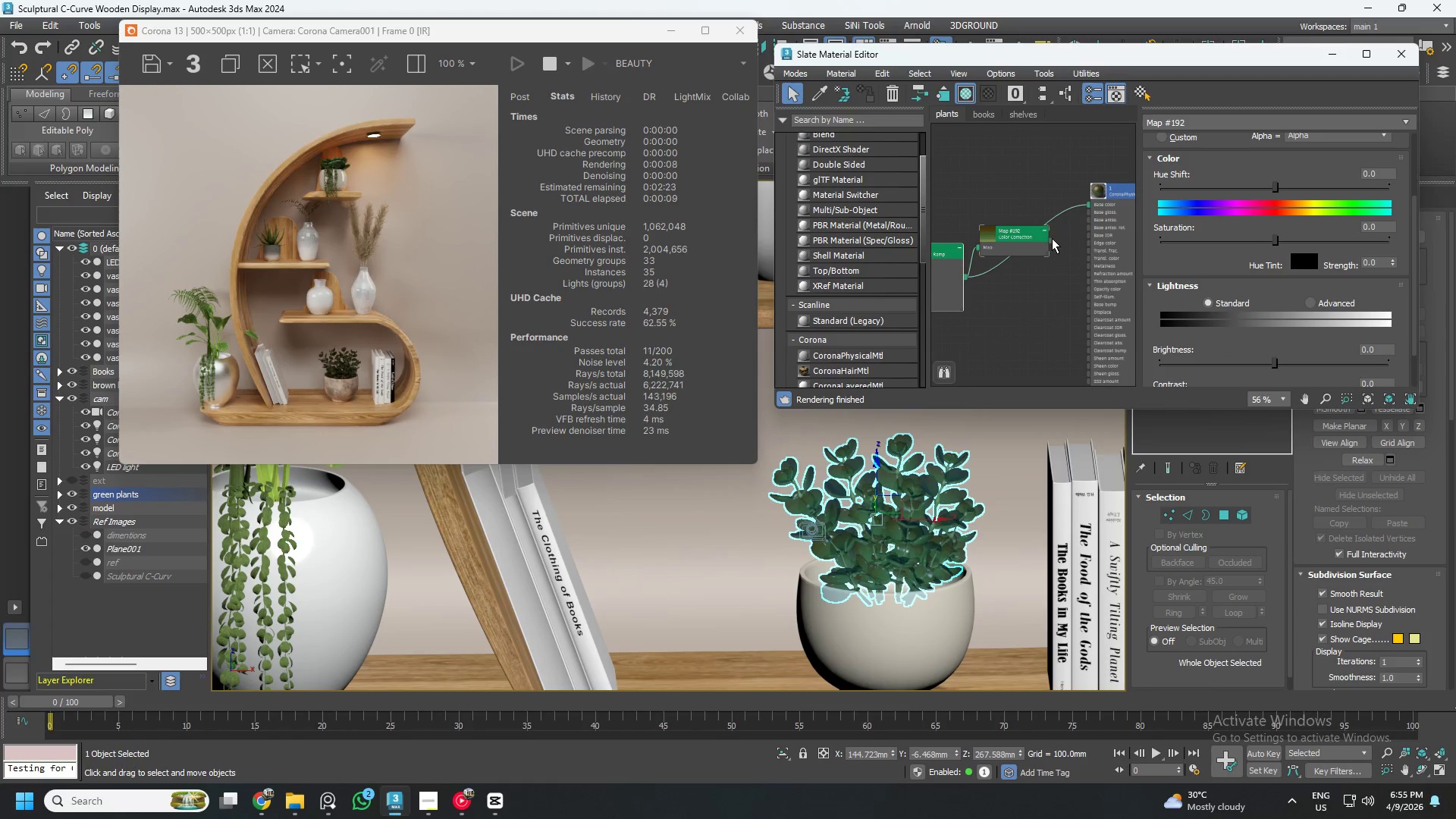 
left_click_drag(start_coordinate=[1050, 240], to_coordinate=[1054, 218])
 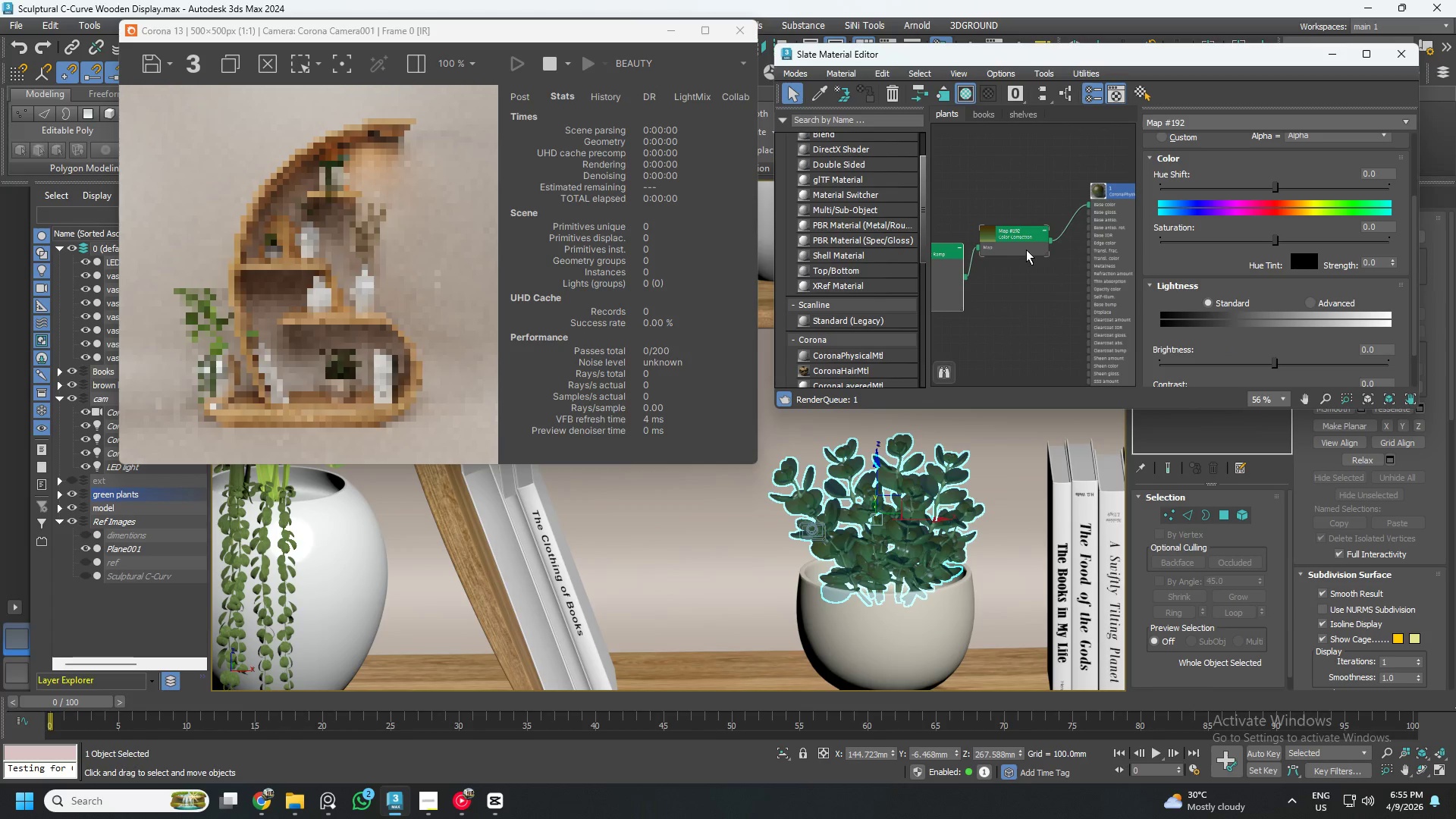 
left_click_drag(start_coordinate=[1026, 249], to_coordinate=[1044, 259])
 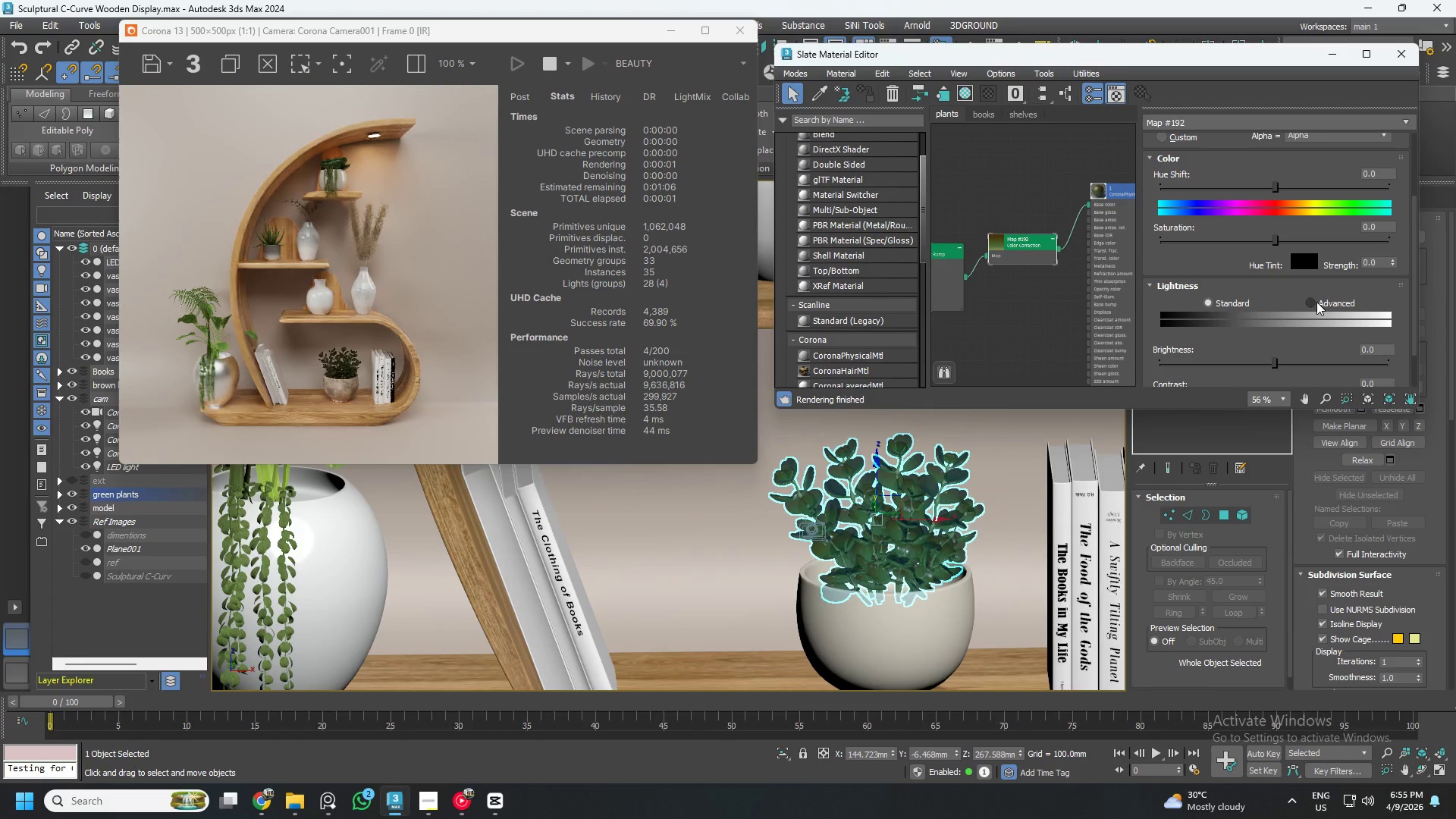 
left_click([1310, 301])
 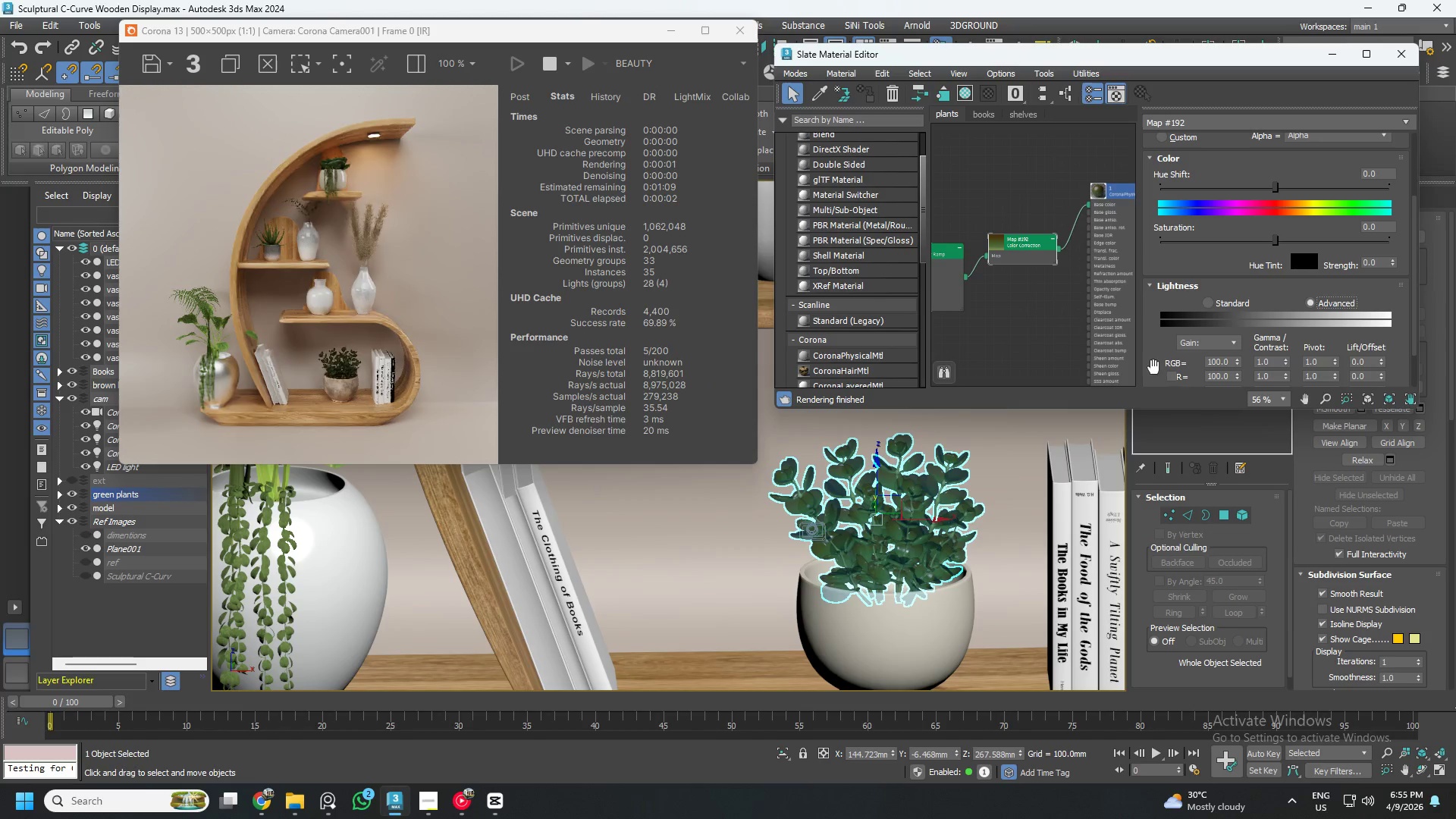 
double_click([1216, 359])
 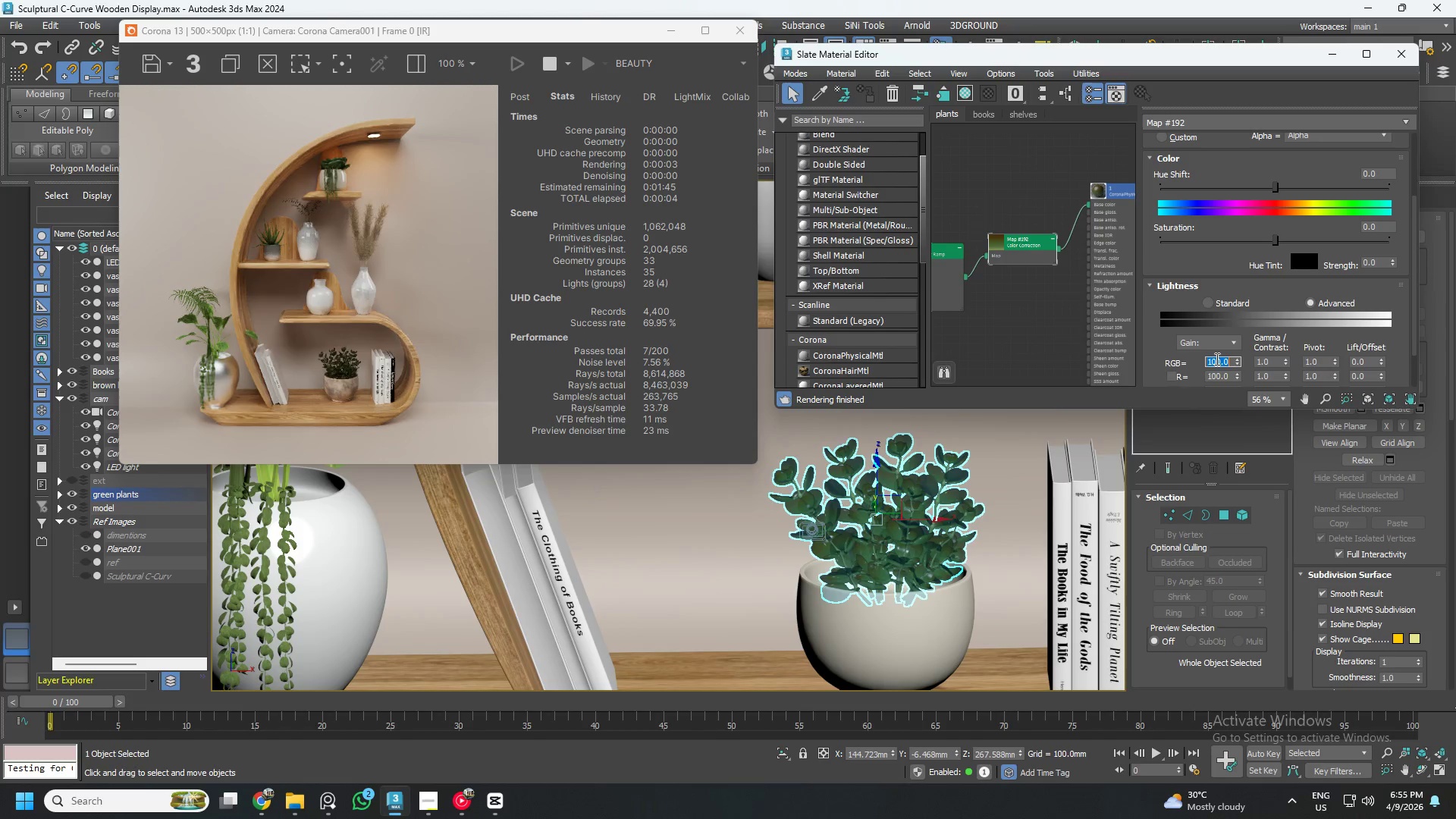 
key(Numpad3)
 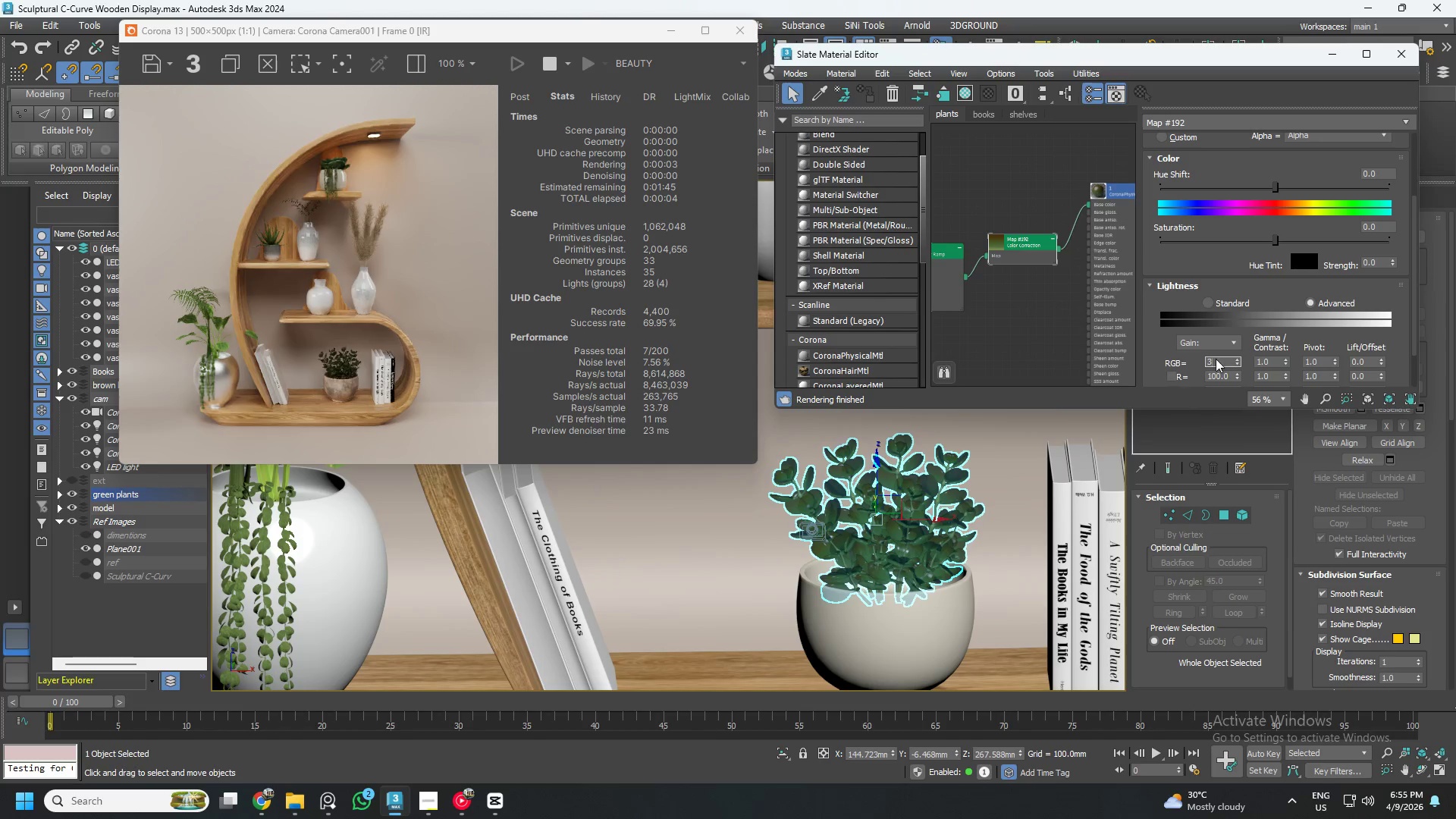 
key(Numpad0)
 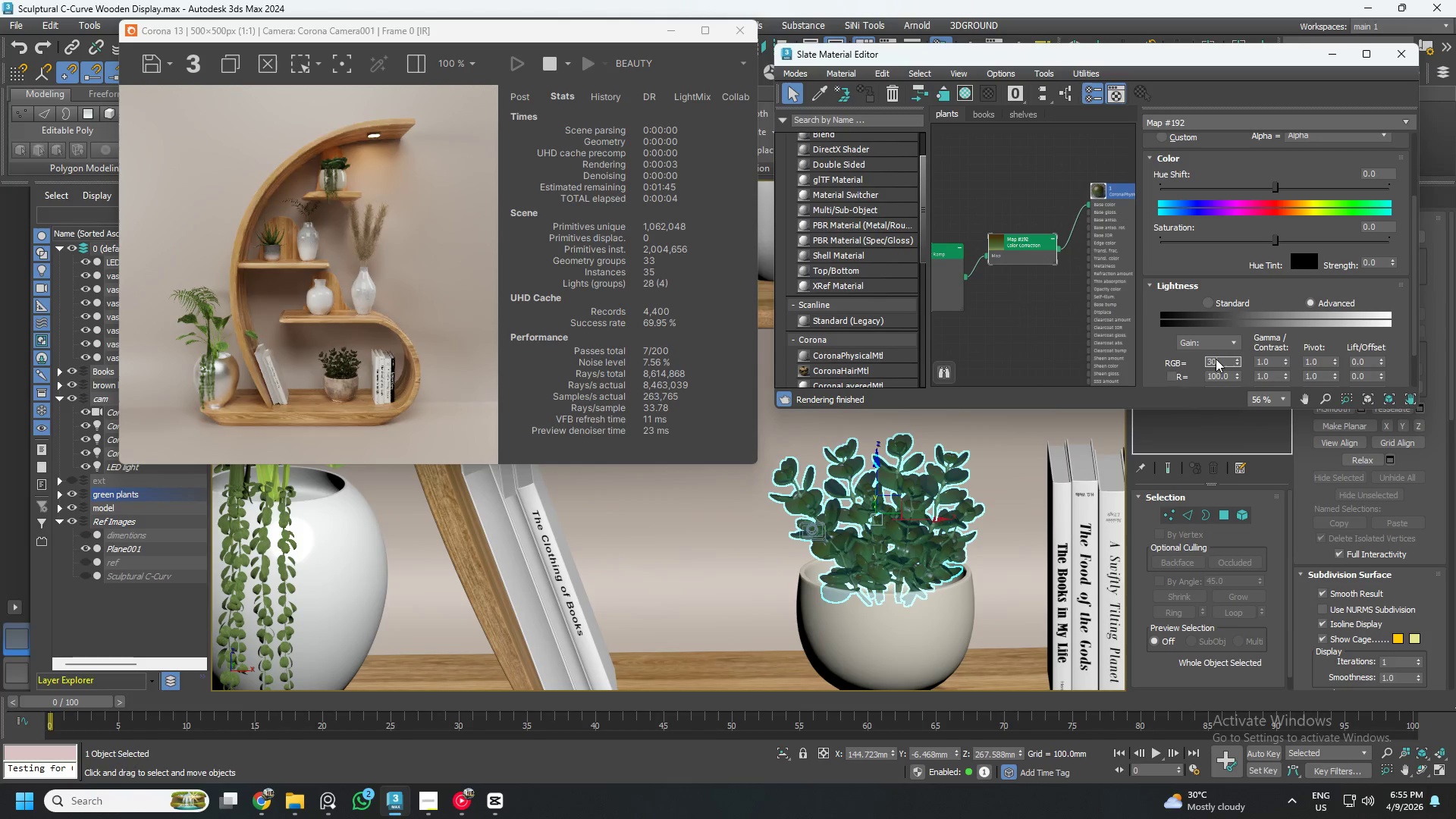 
key(Numpad0)
 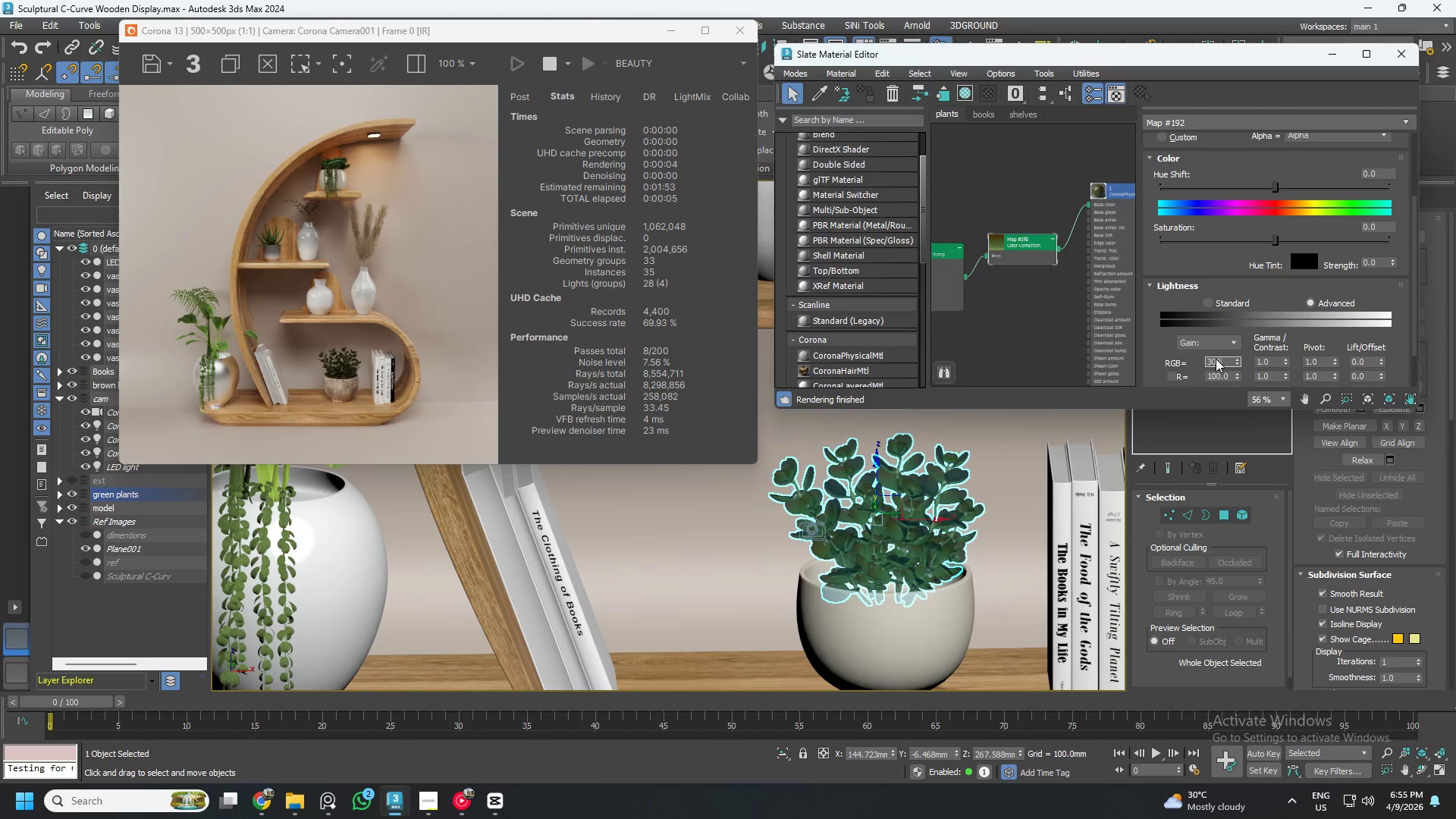 
key(NumpadEnter)
 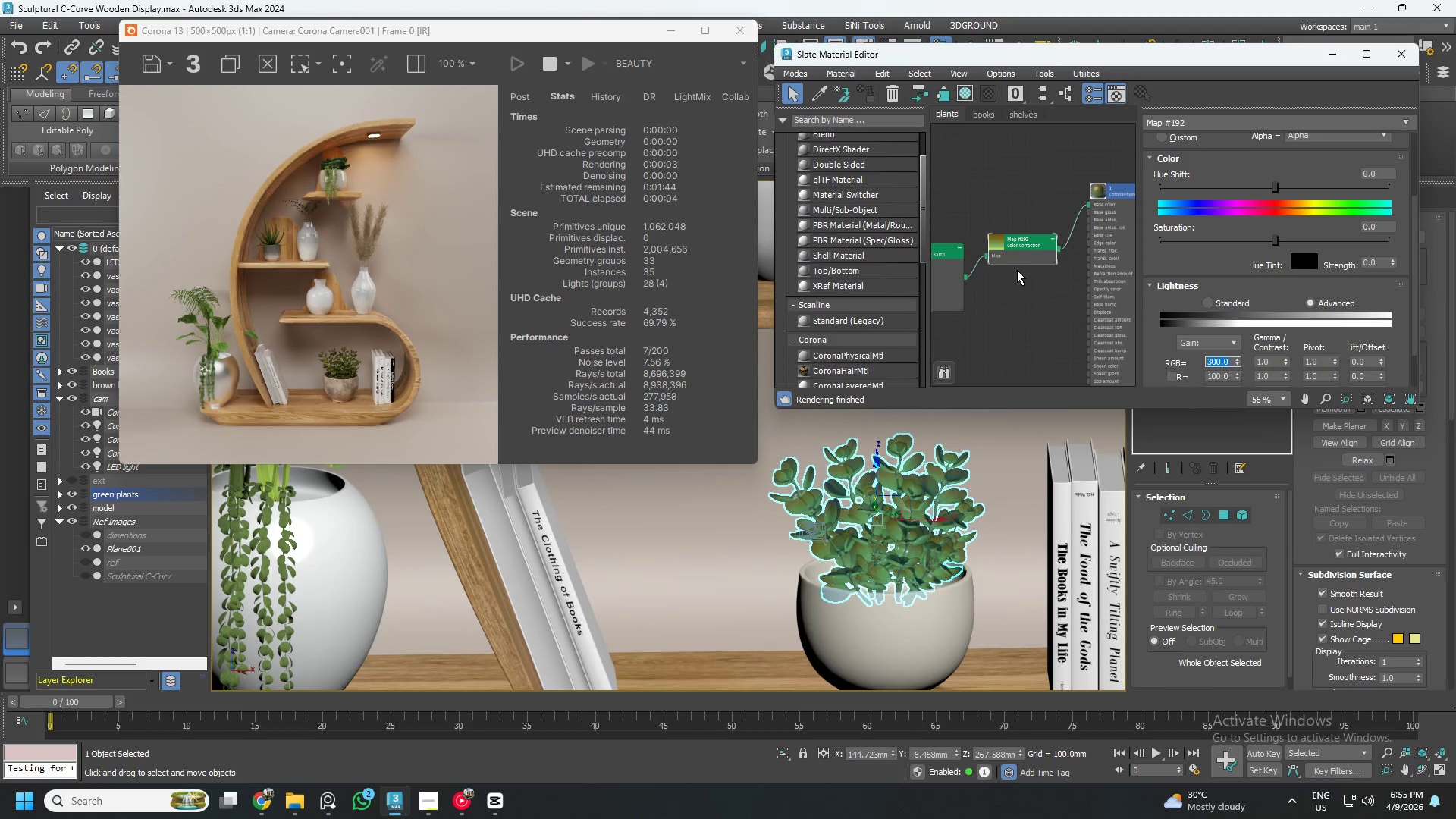 
wait(6.78)
 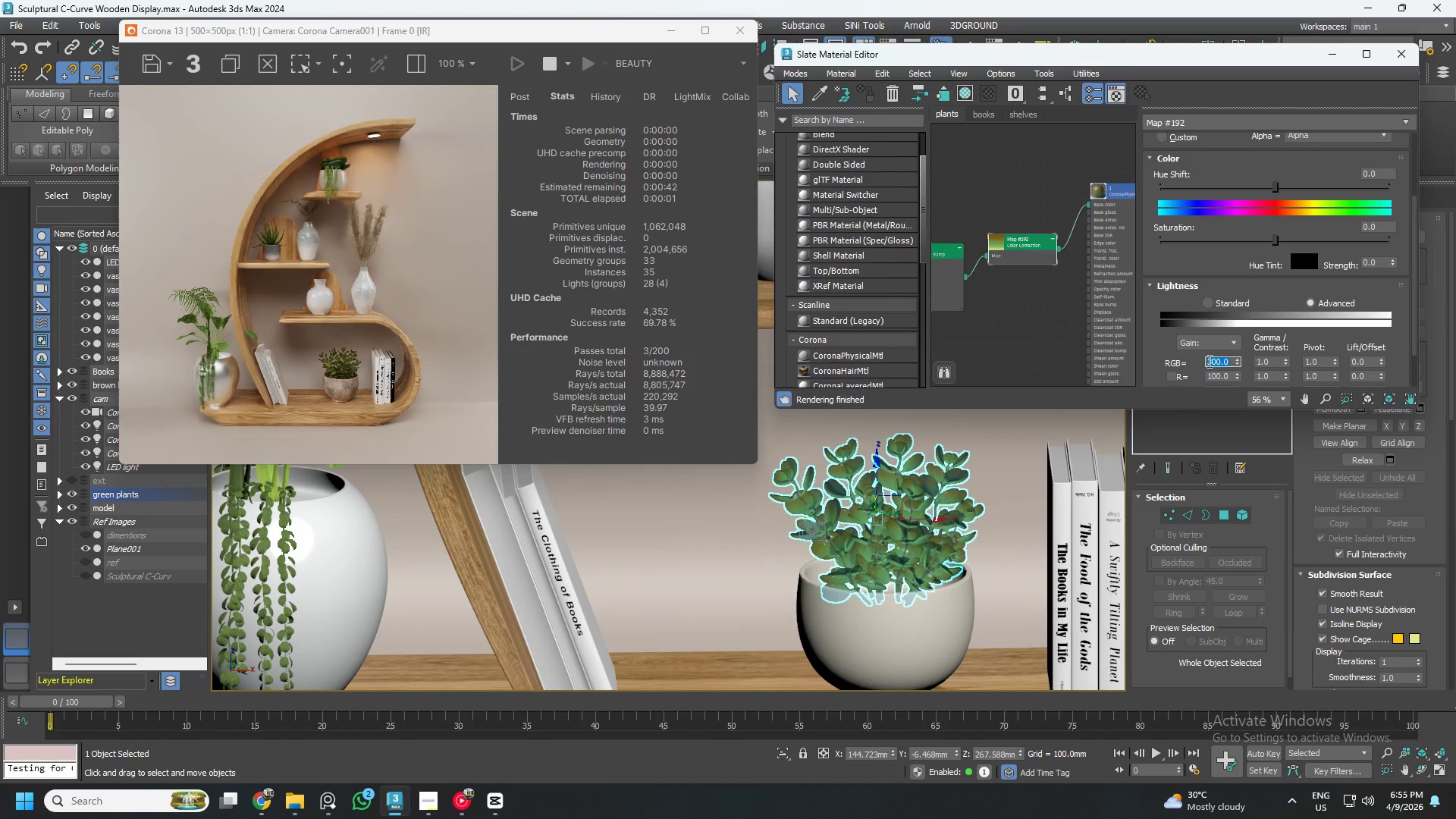 
key(Numpad2)
 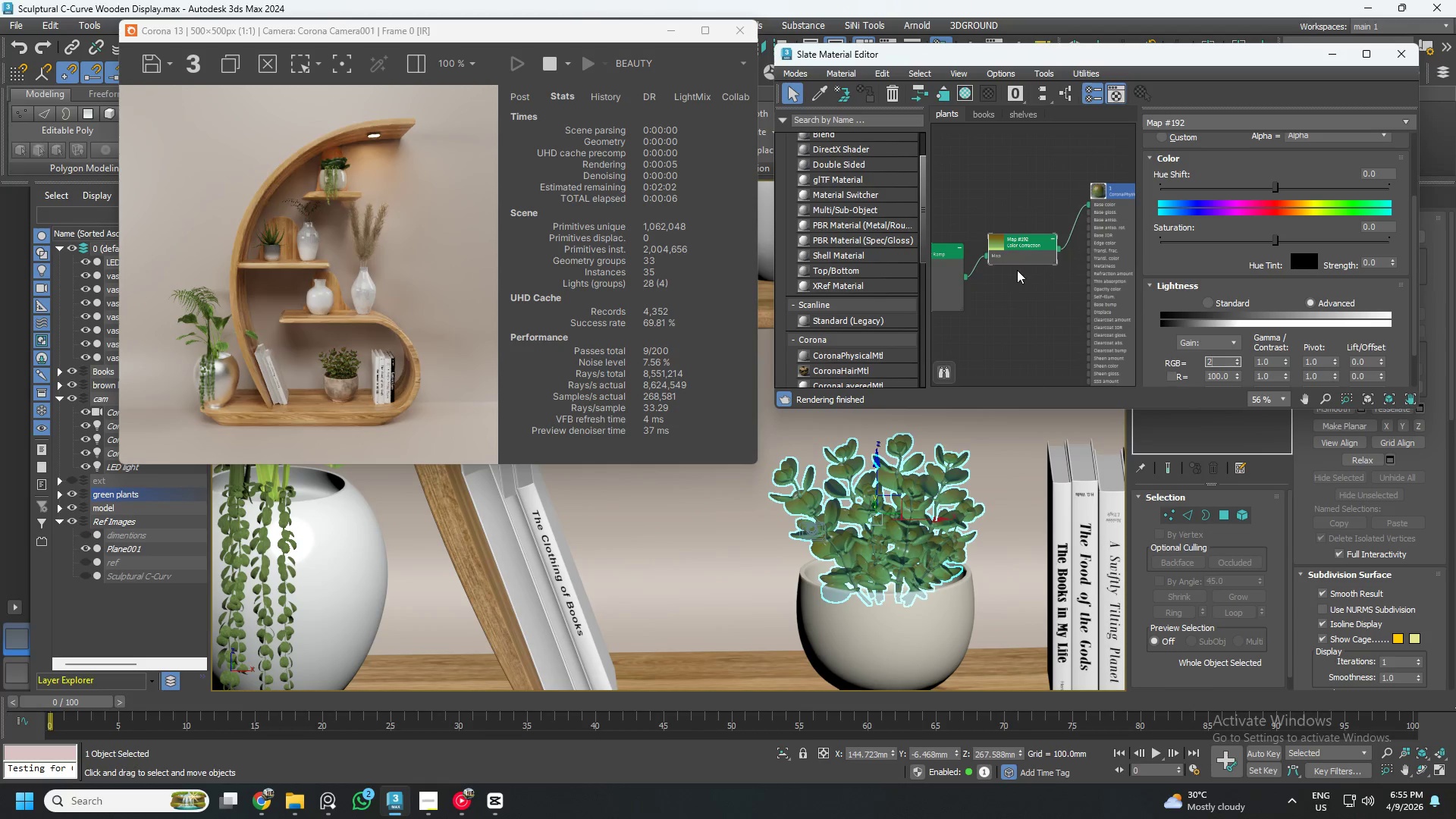 
key(Numpad0)
 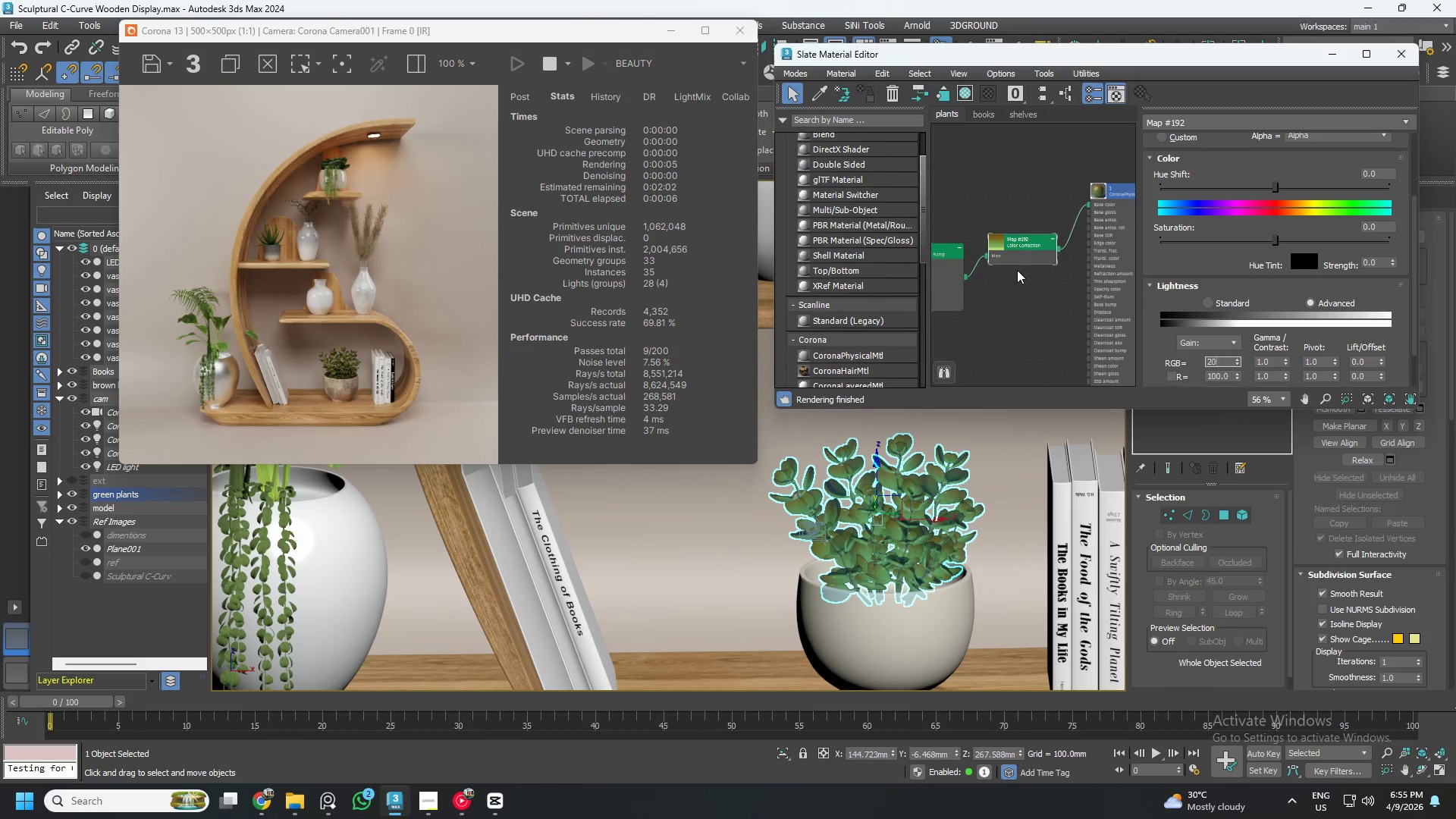 
key(Numpad0)
 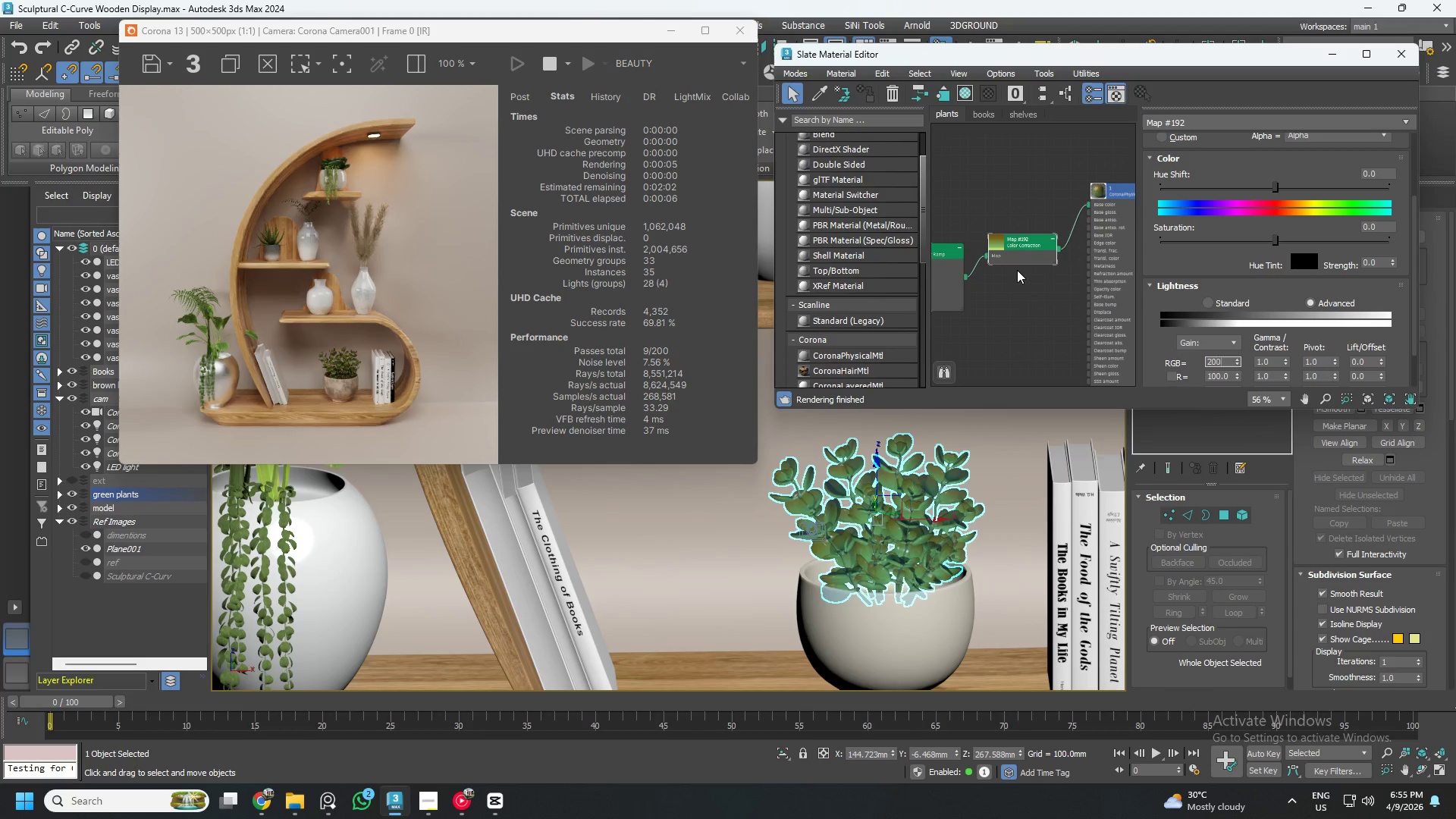 
key(NumpadEnter)
 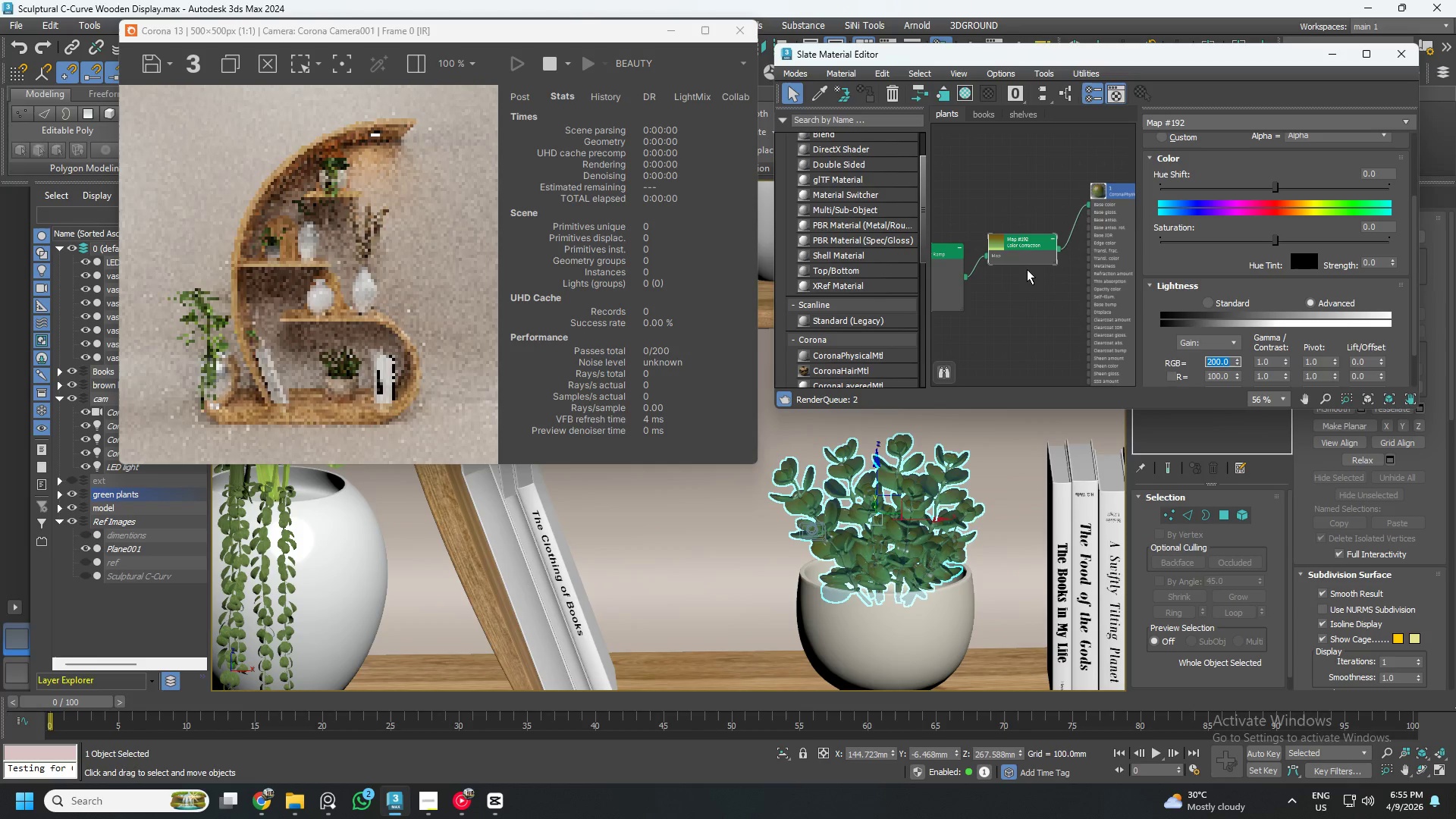 
scroll: coordinate [1030, 271], scroll_direction: down, amount: 4.0
 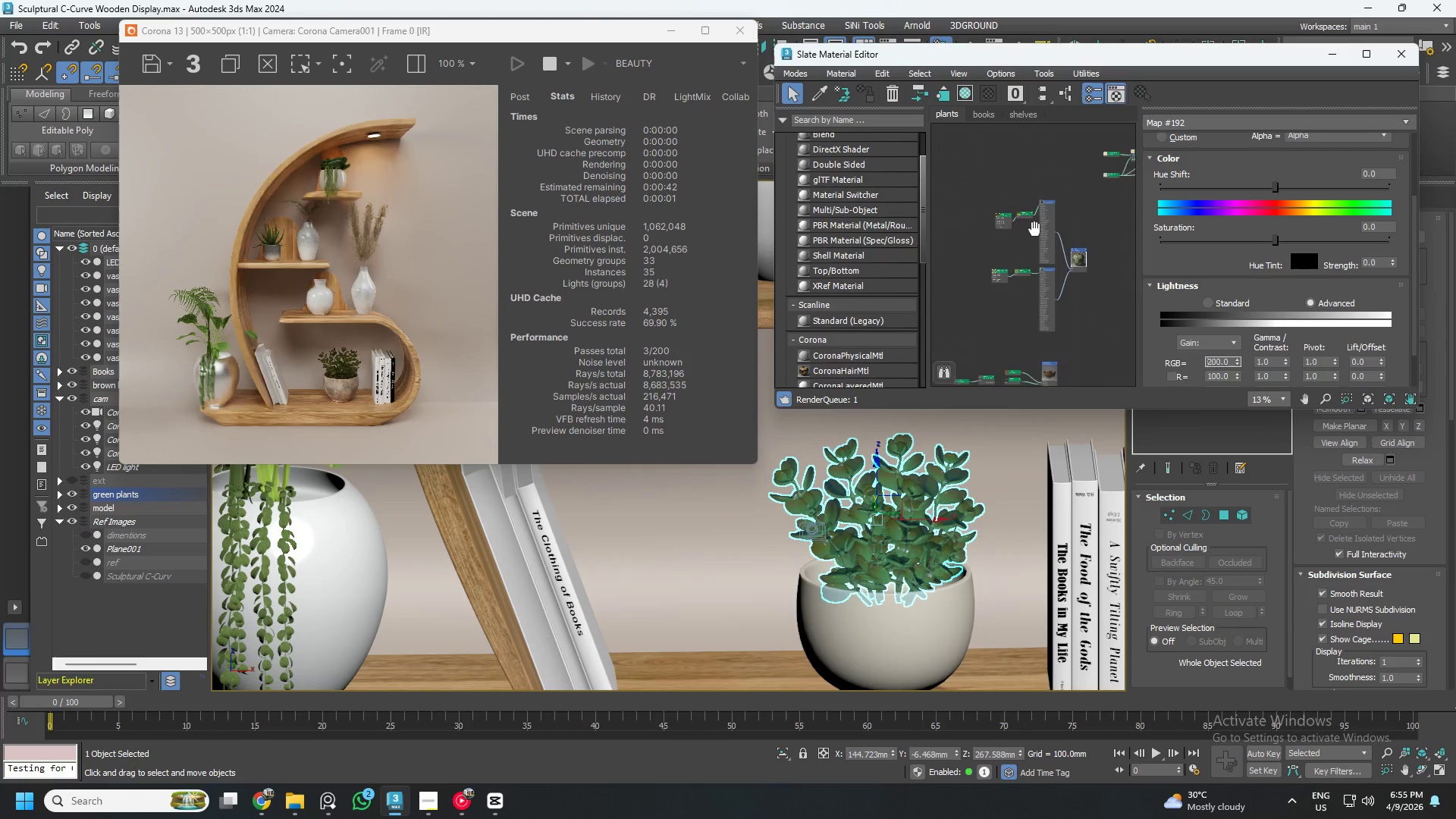 
left_click([1031, 201])
 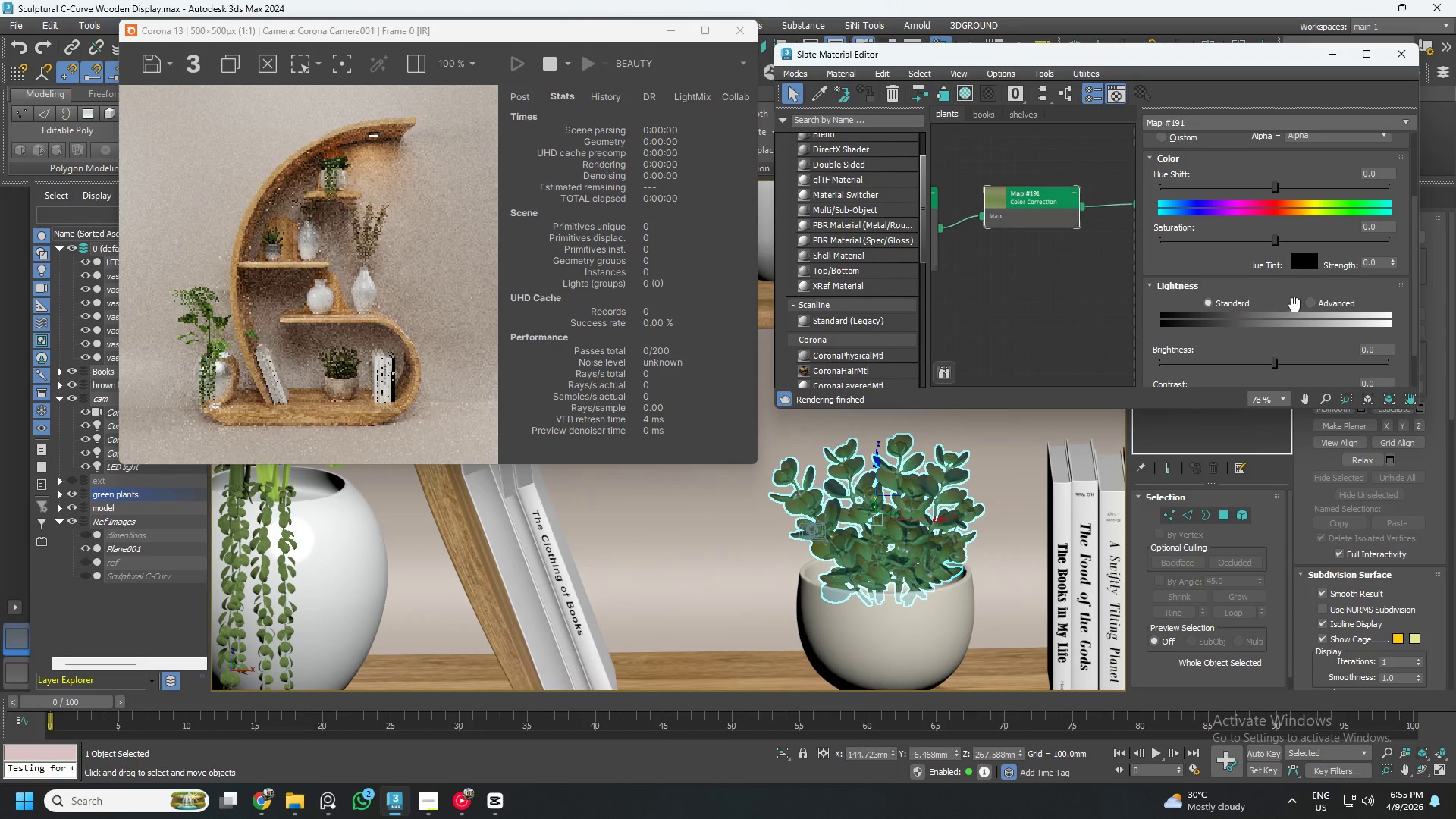 
scroll: coordinate [1027, 196], scroll_direction: up, amount: 6.0
 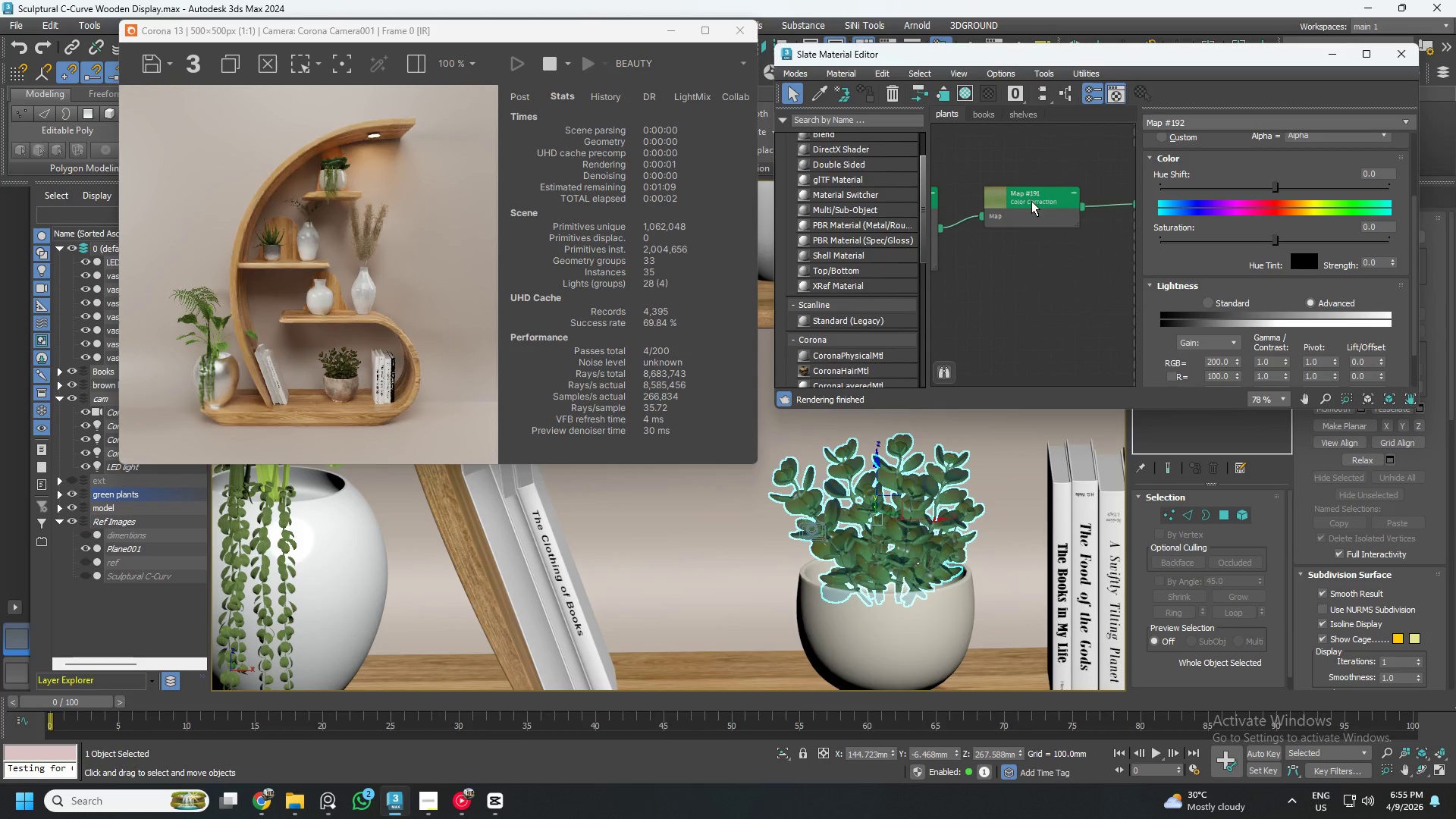 
left_click([1309, 302])
 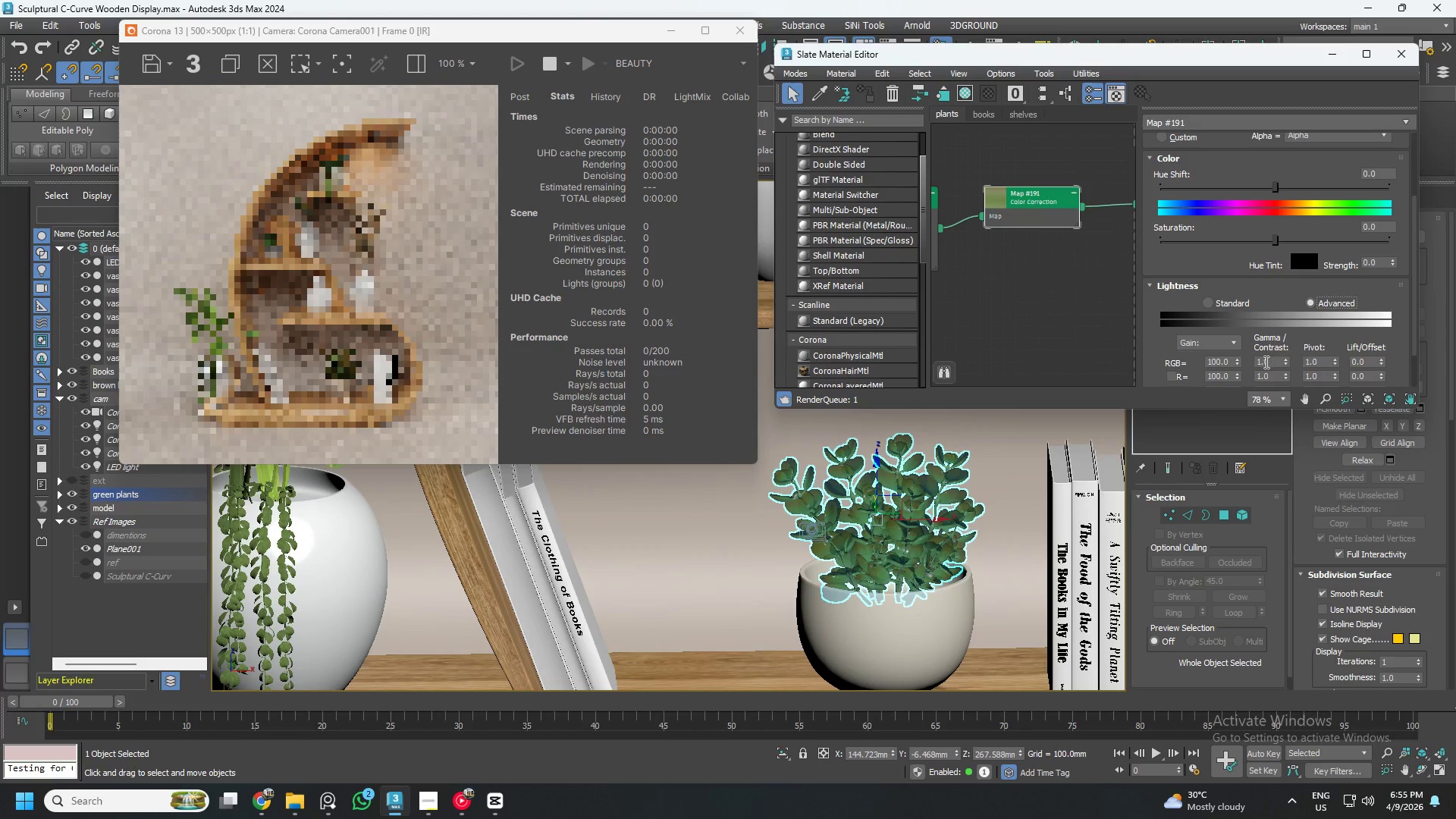 
left_click([1264, 362])
 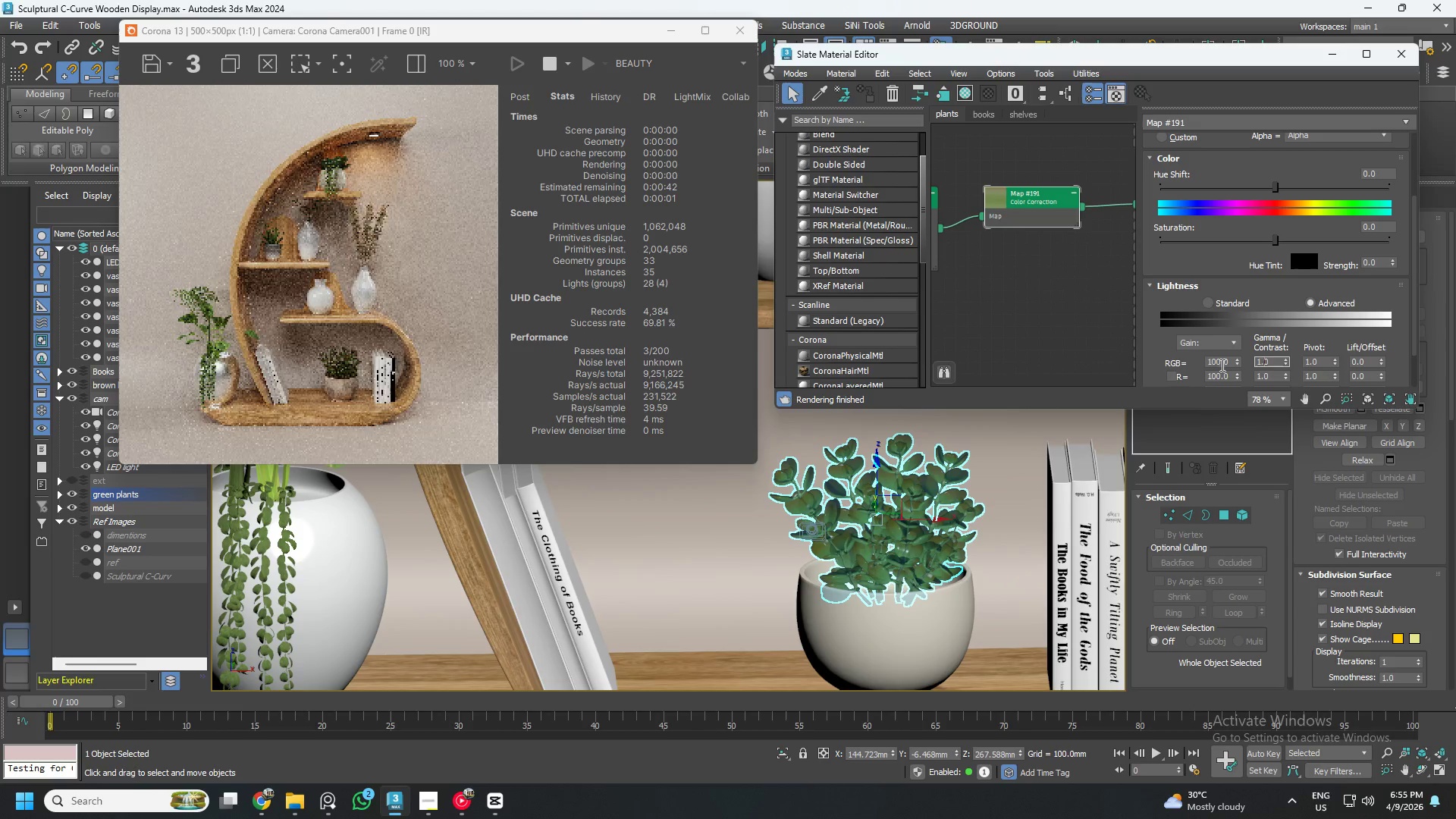 
double_click([1219, 365])
 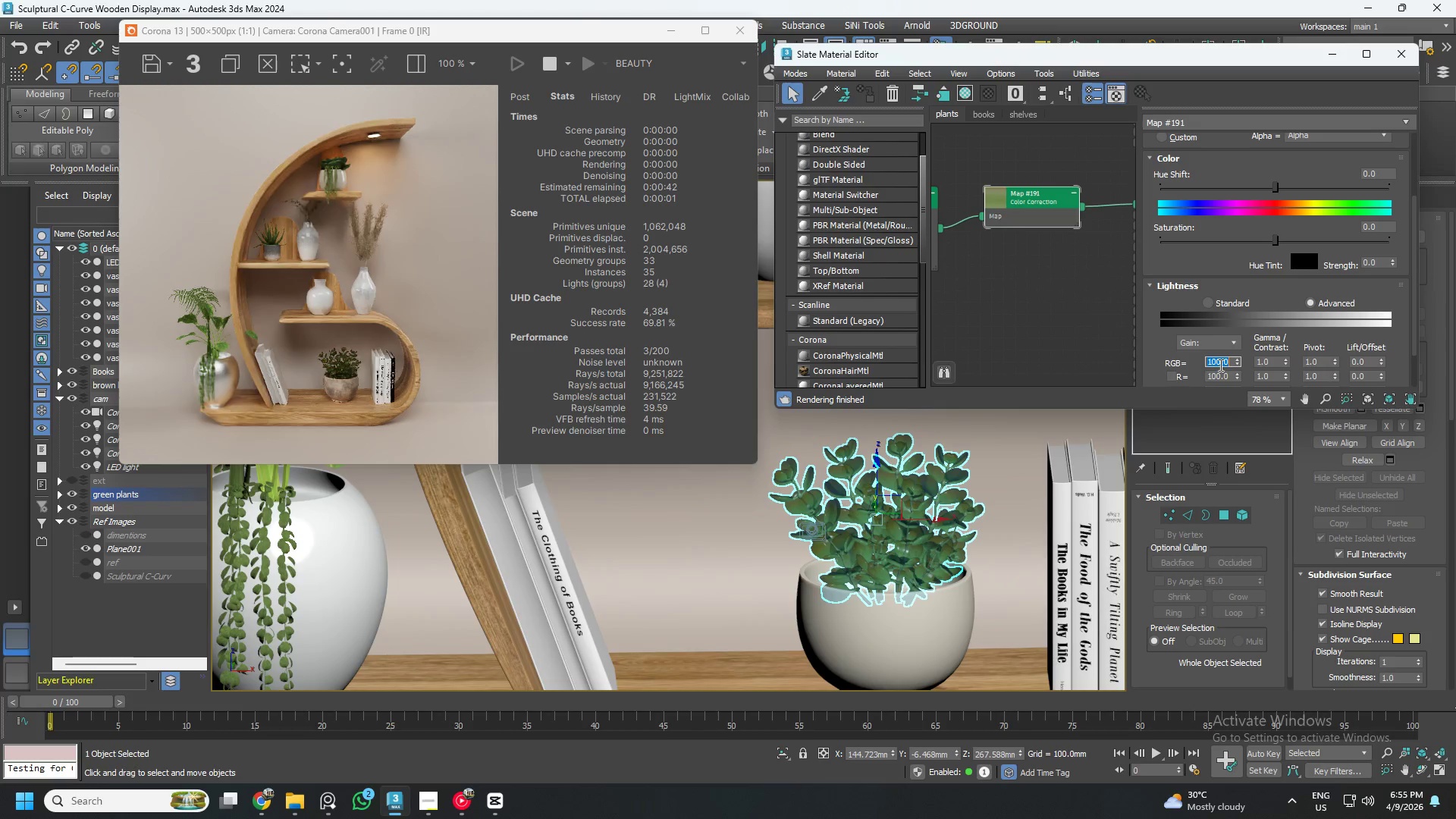 
key(Numpad2)
 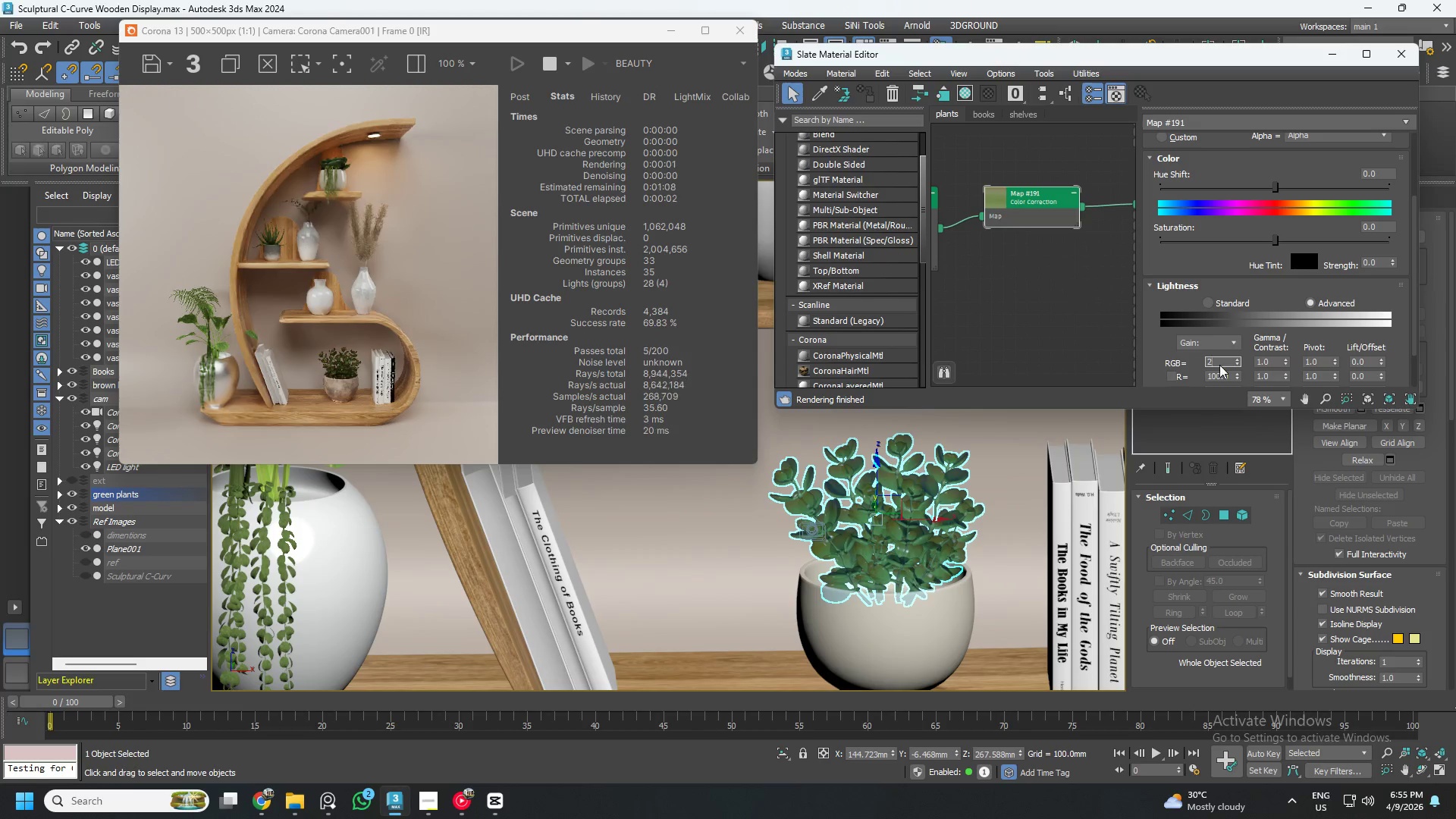 
key(Numpad0)
 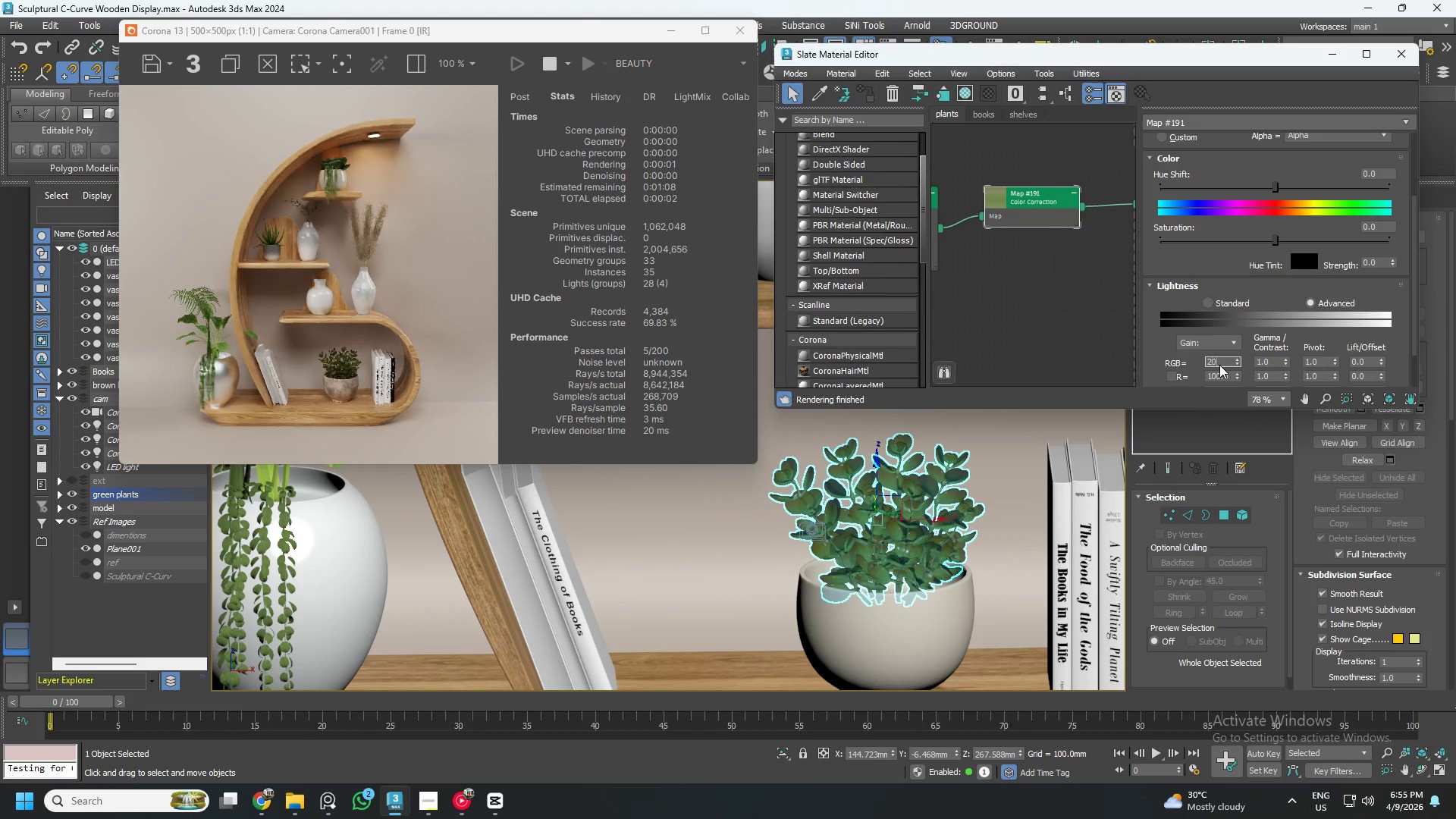 
key(Numpad0)
 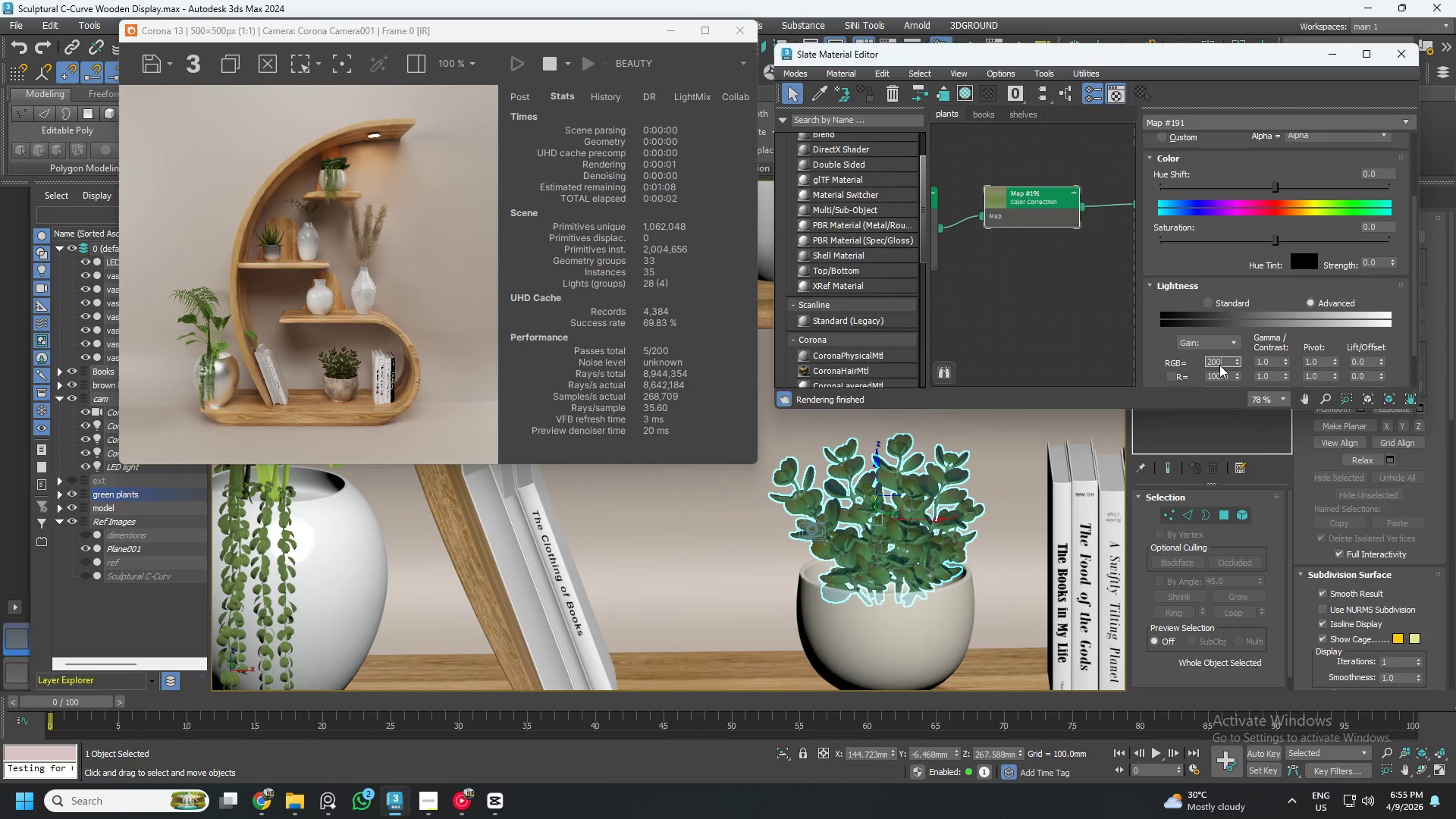 
key(NumpadEnter)
 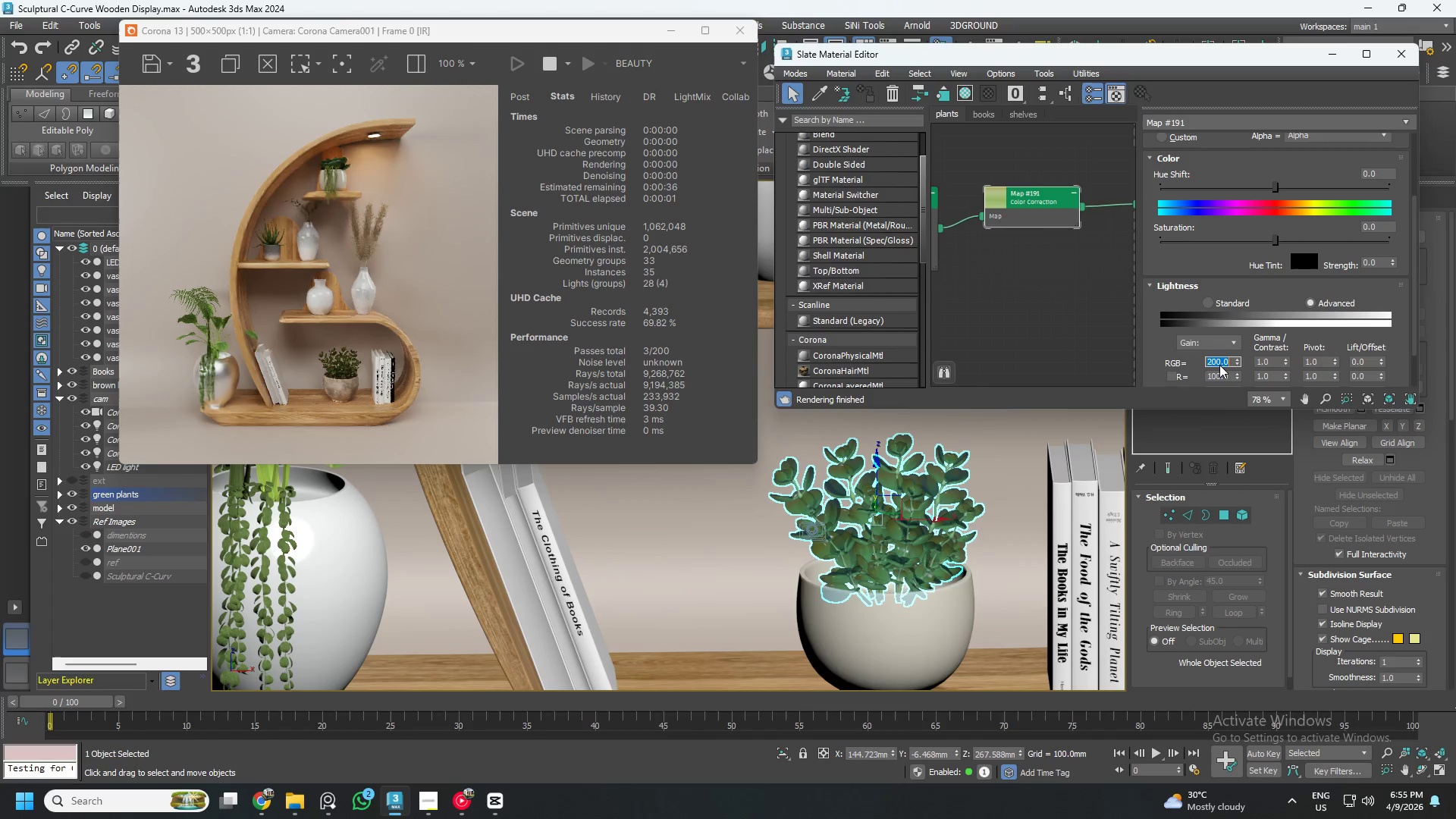 
scroll: coordinate [990, 285], scroll_direction: down, amount: 3.0
 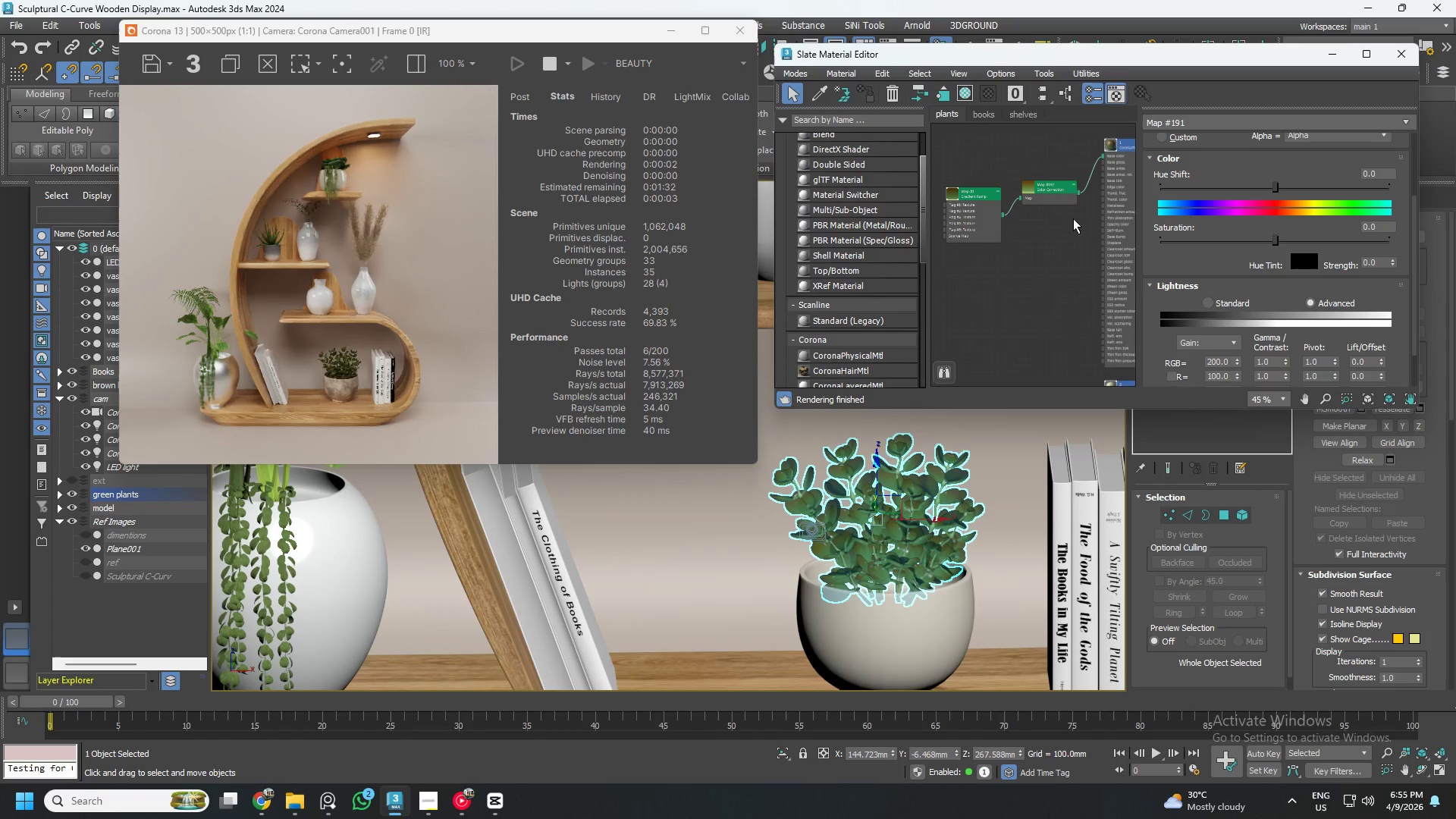 
left_click([1048, 199])
 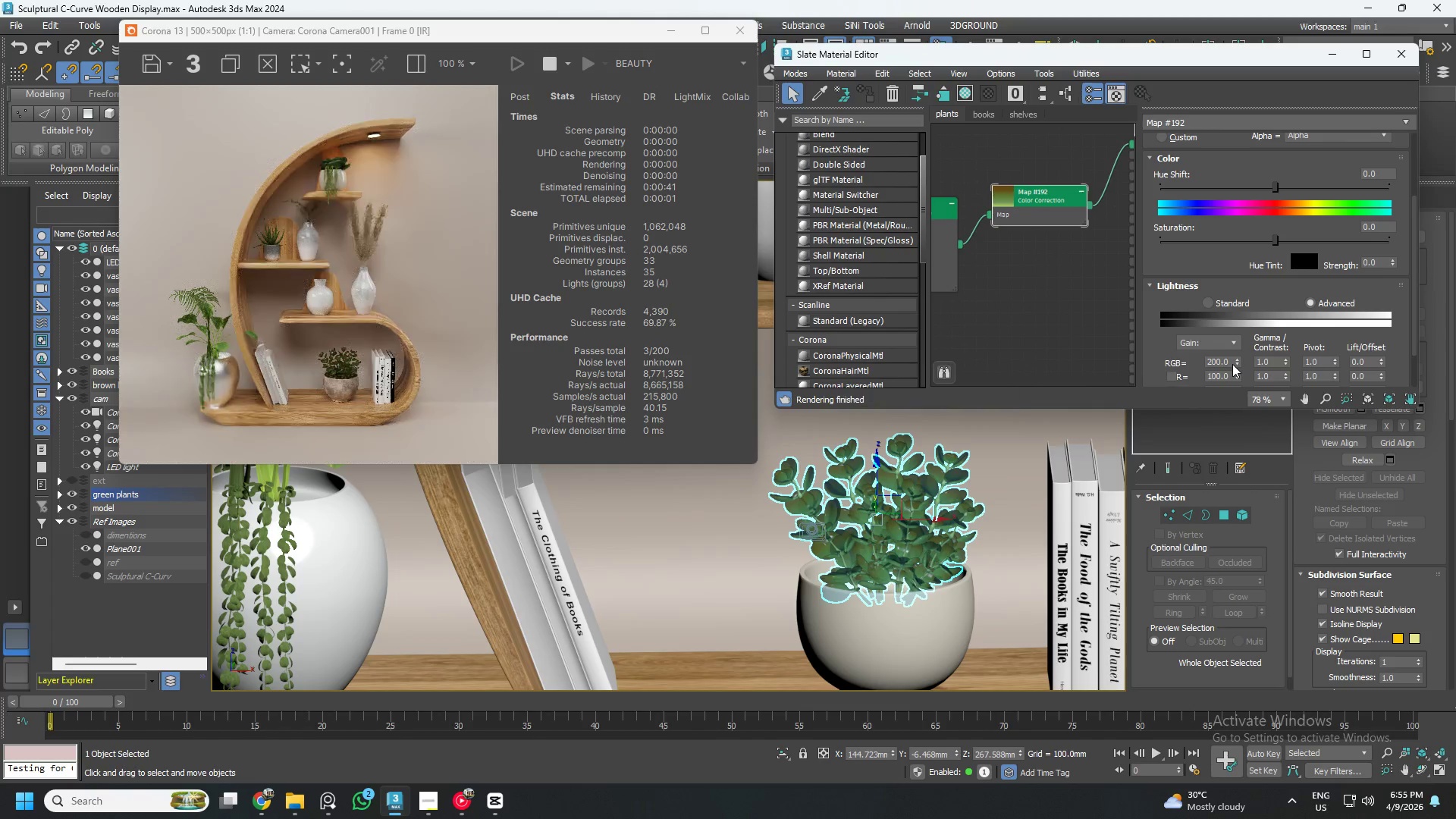 
scroll: coordinate [1059, 175], scroll_direction: up, amount: 3.0
 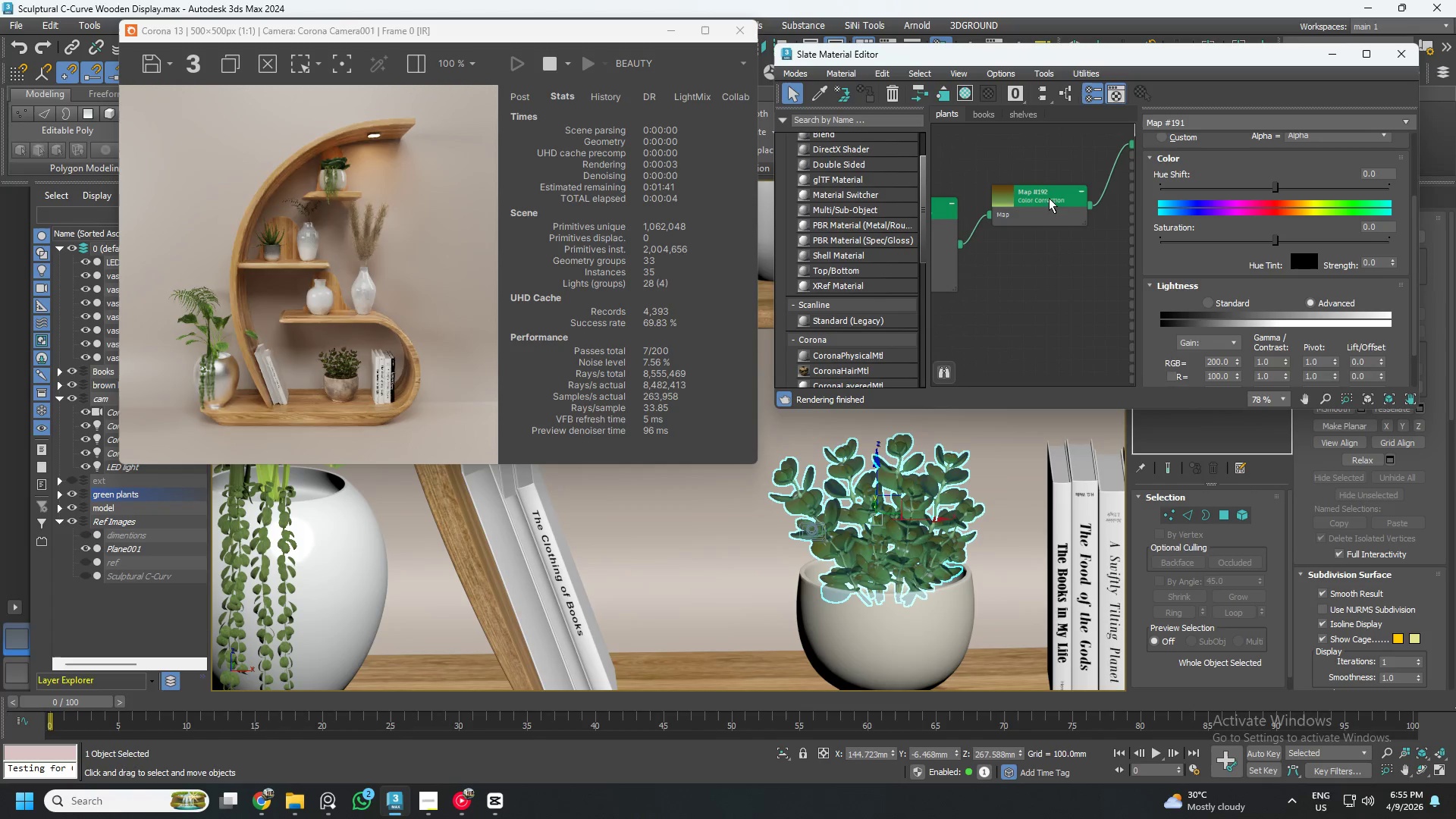 
double_click([1222, 364])
 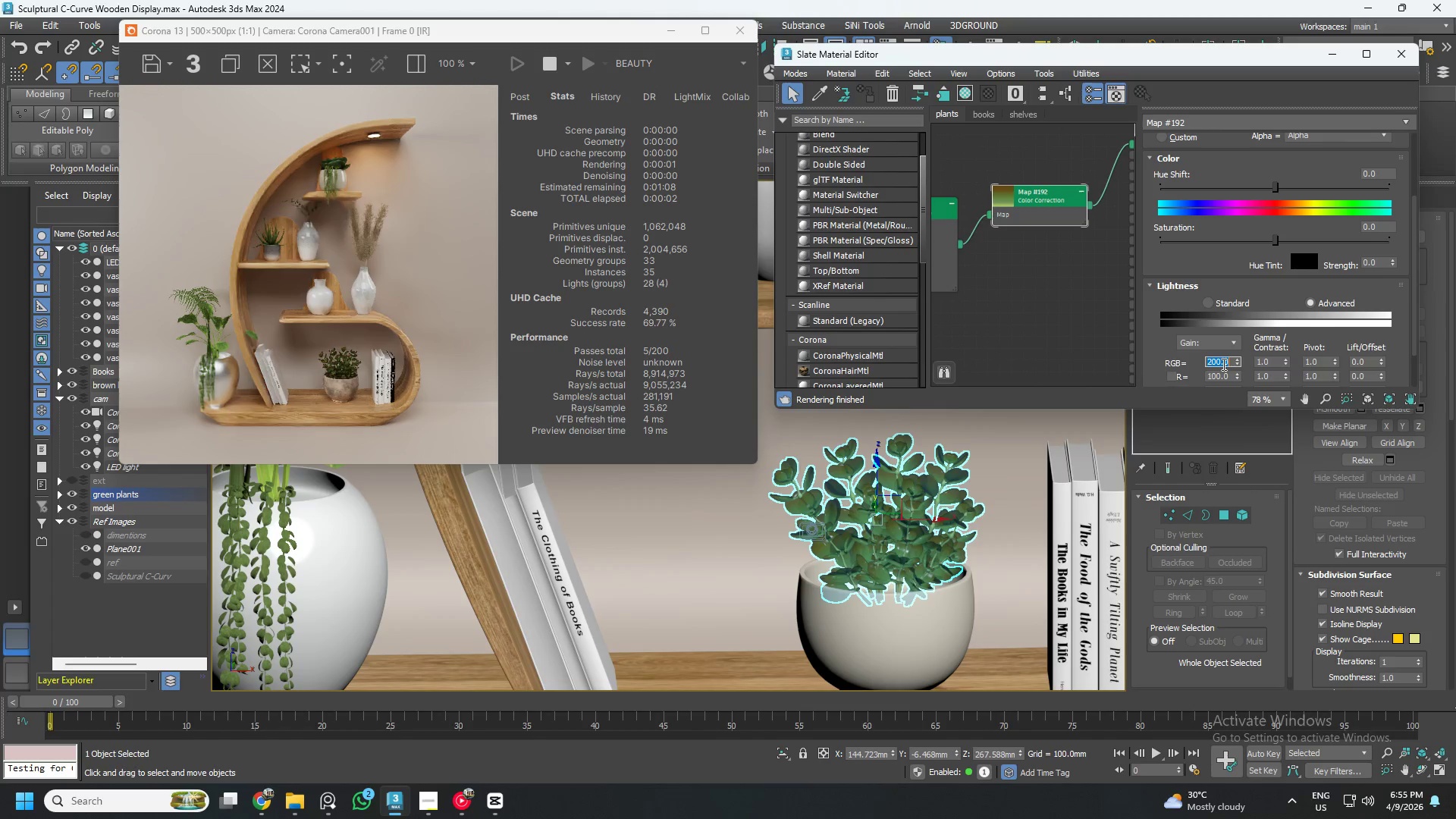 
key(Numpad3)
 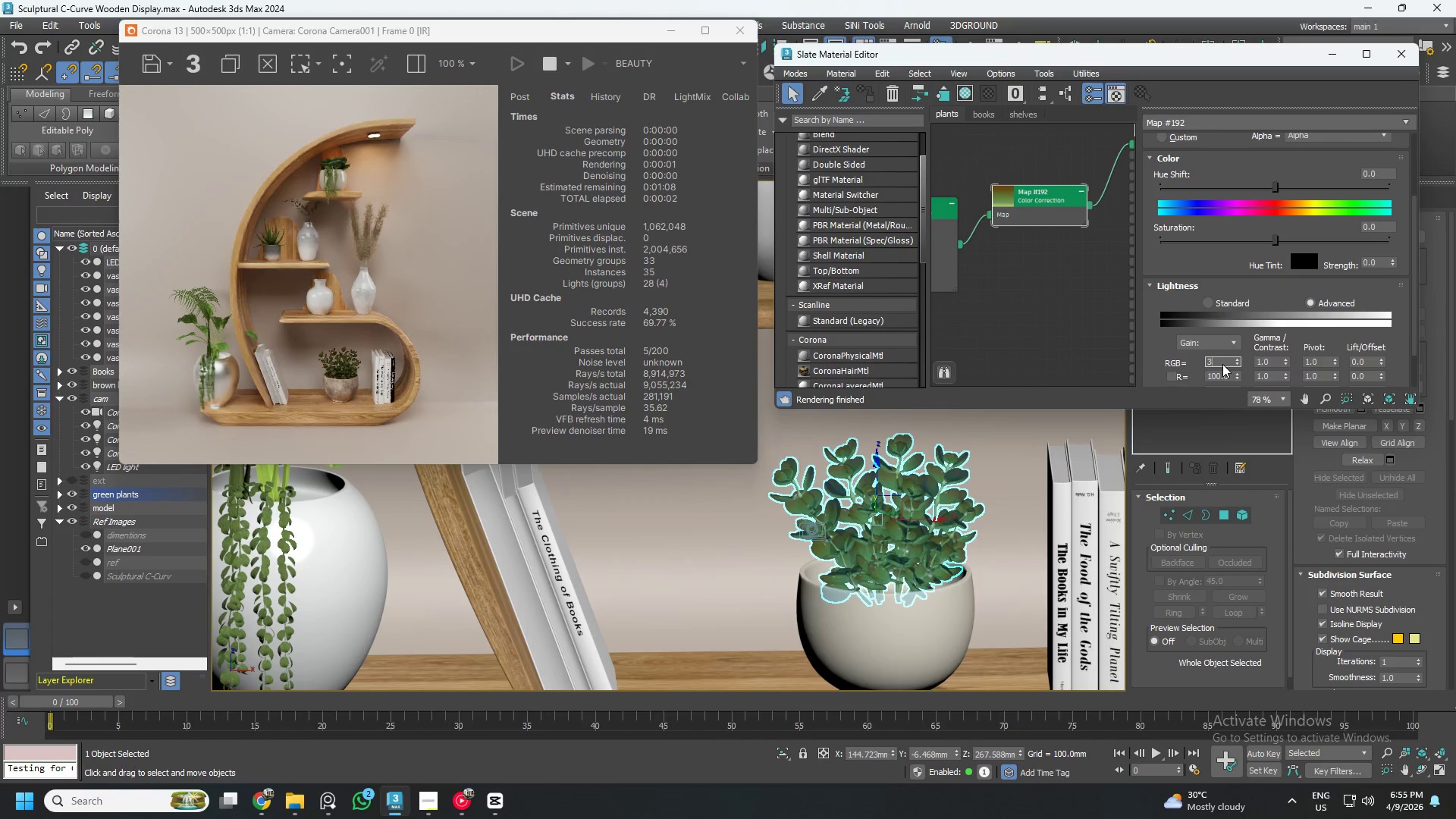 
key(Numpad0)
 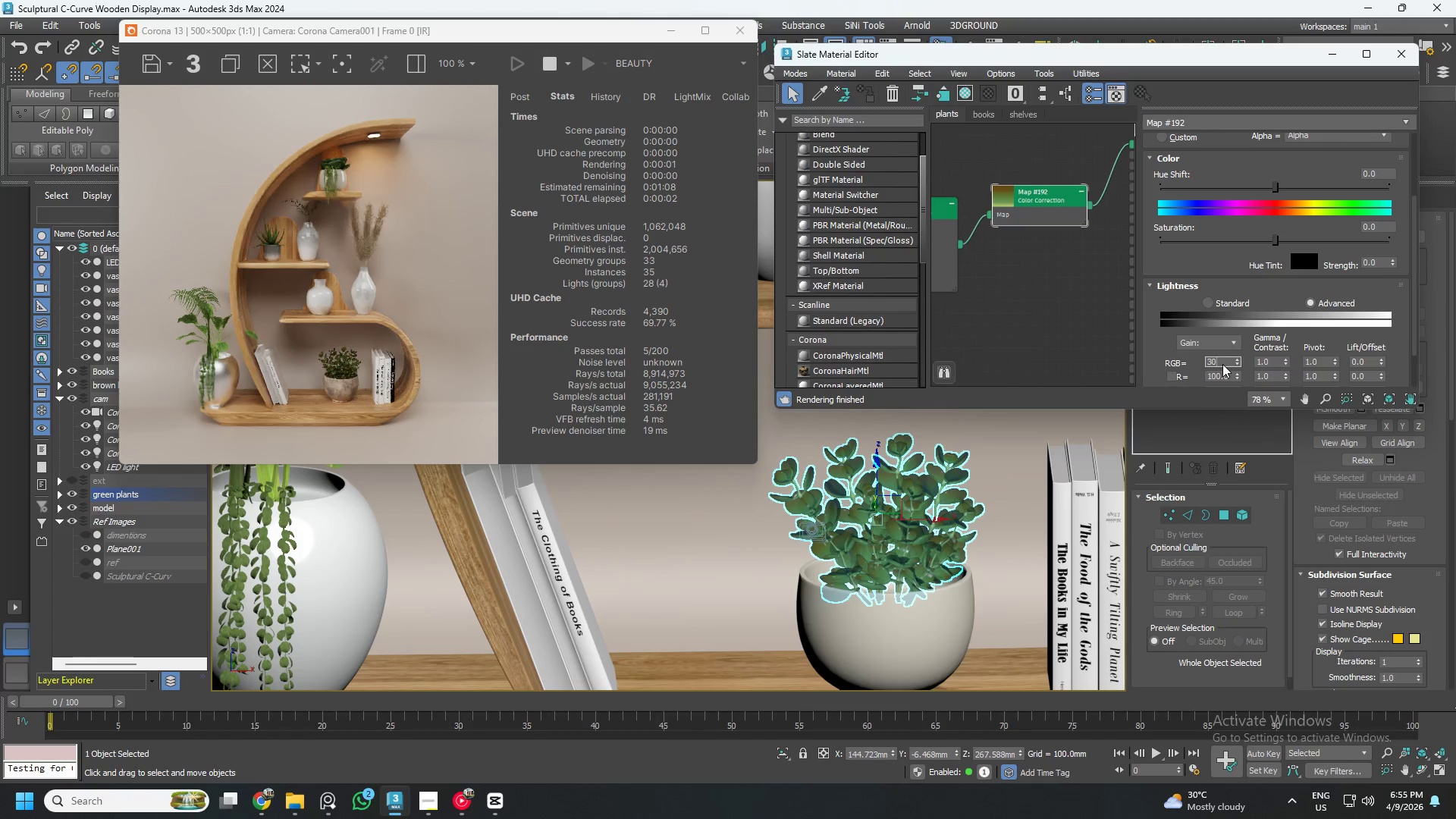 
key(Numpad0)
 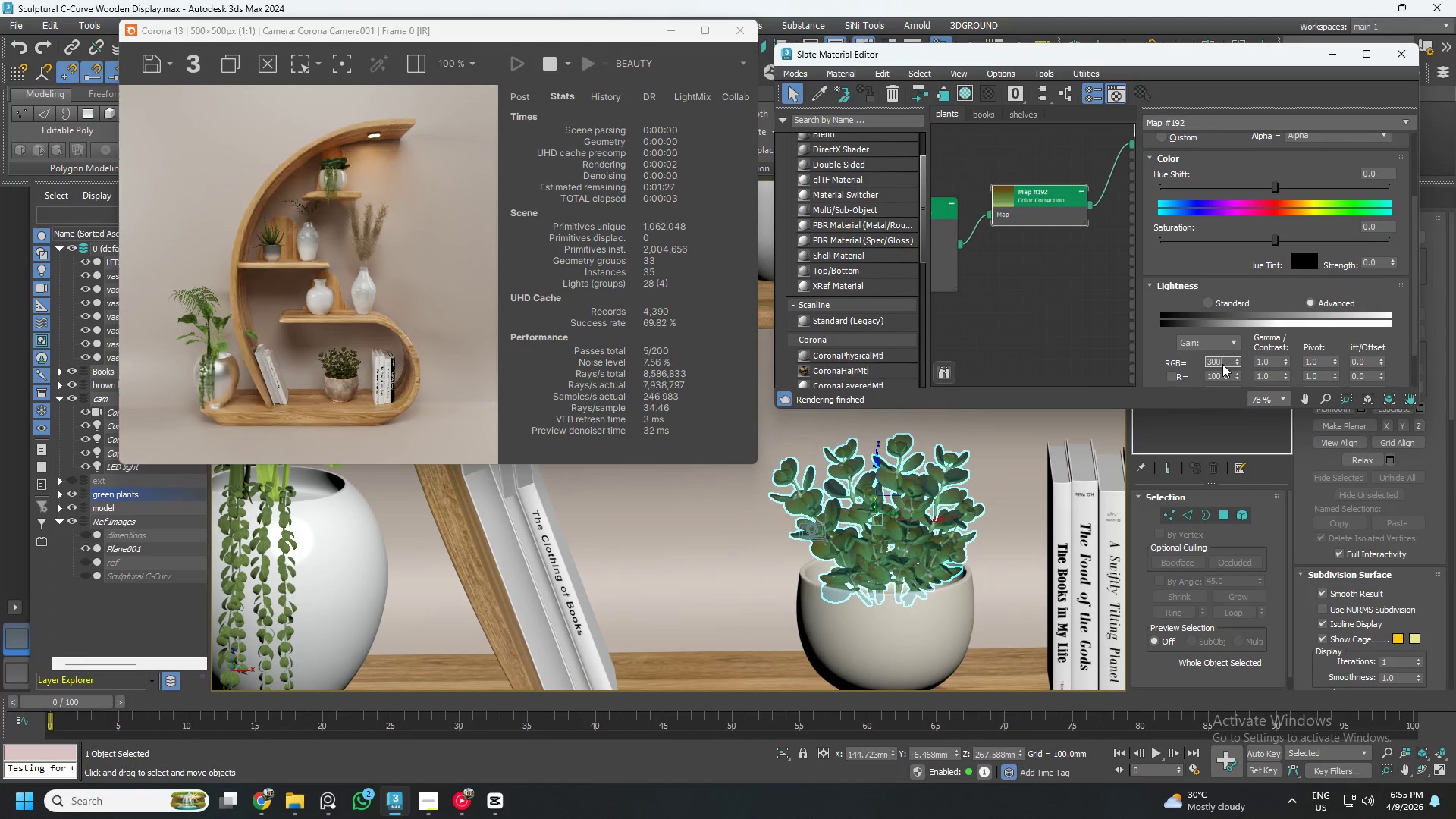 
key(NumpadEnter)
 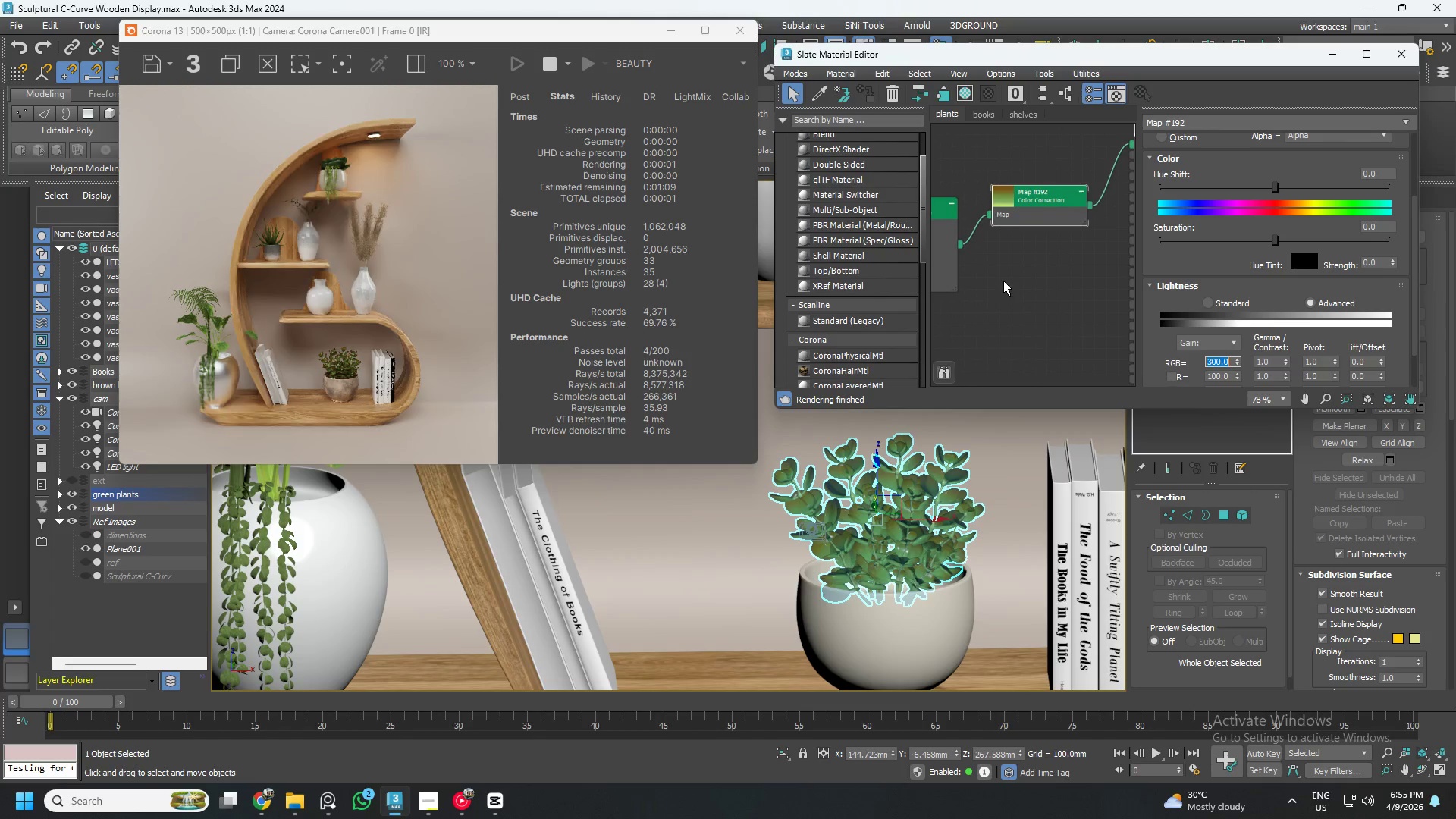 
scroll: coordinate [348, 152], scroll_direction: up, amount: 2.0
 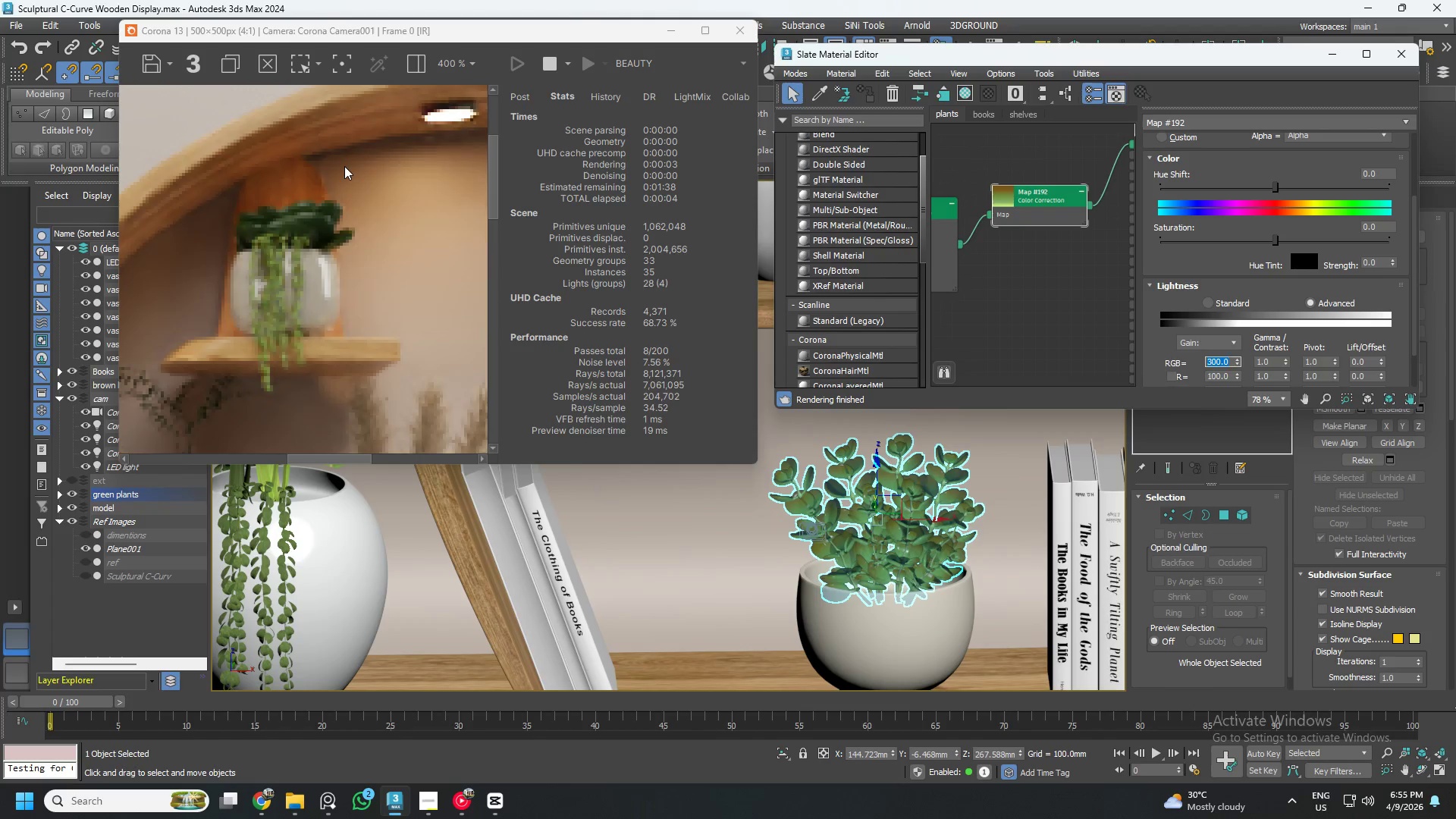 
scroll: coordinate [373, 289], scroll_direction: down, amount: 2.0
 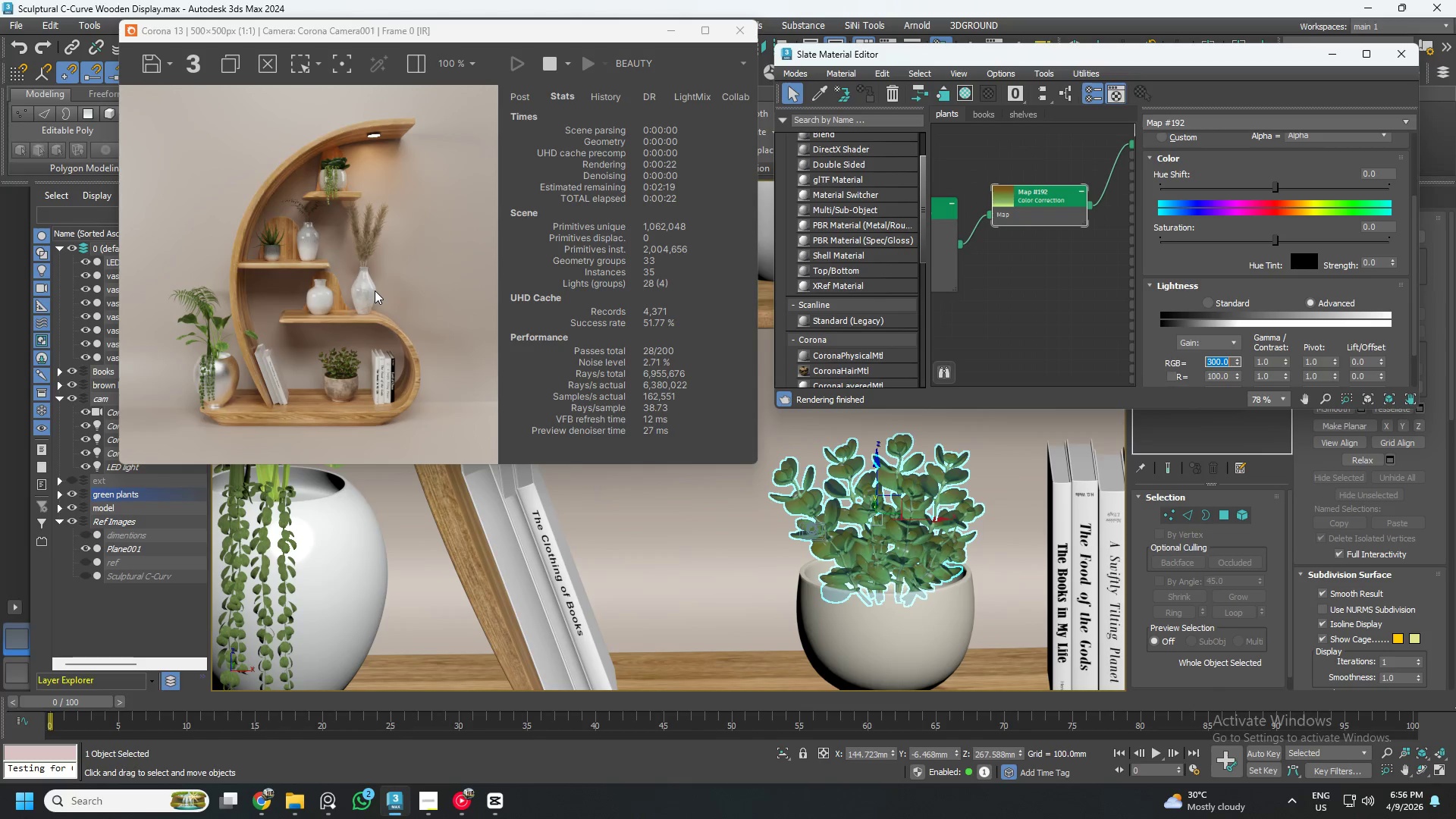 
wait(19.67)
 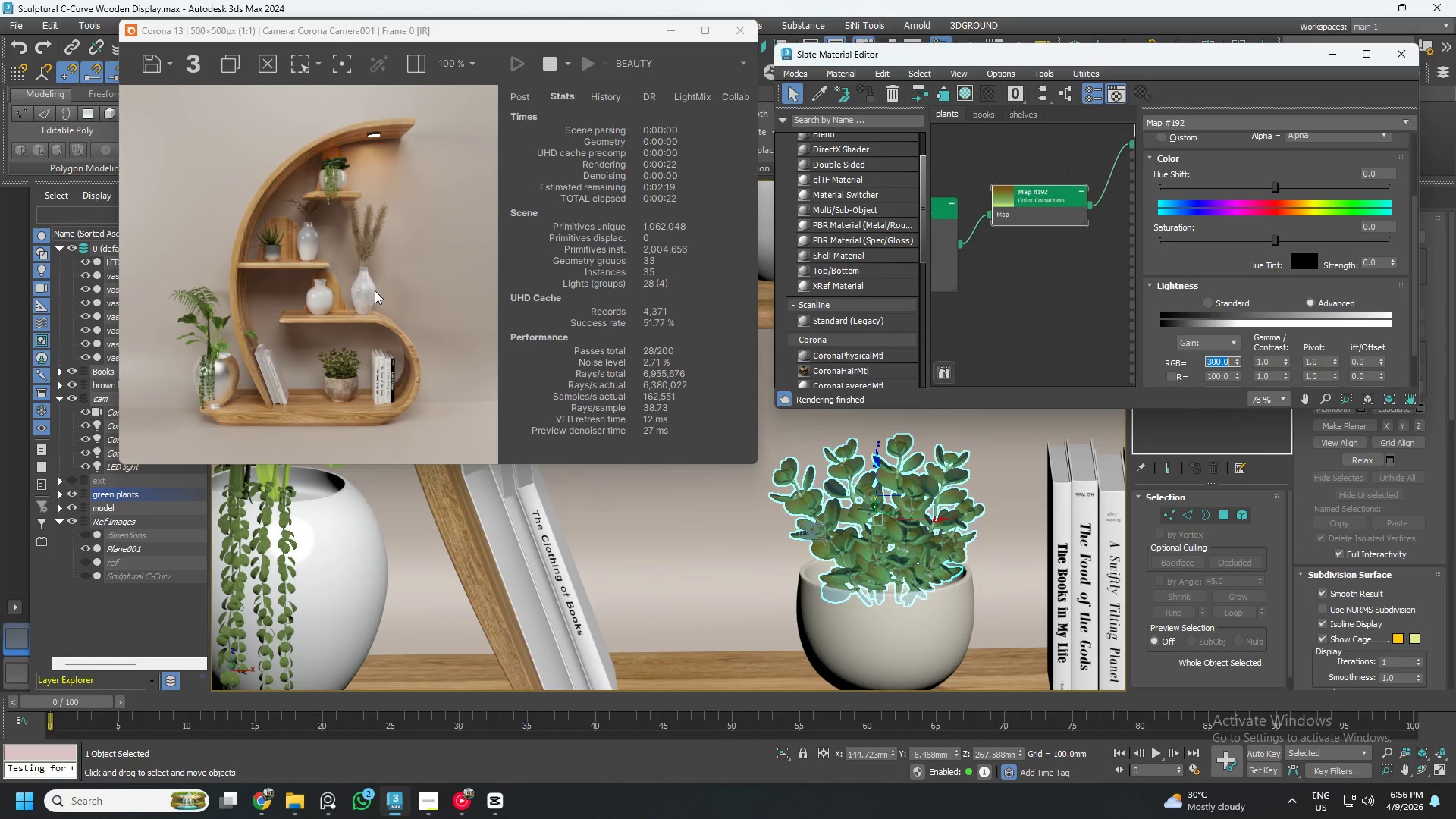 
left_click_drag(start_coordinate=[359, 35], to_coordinate=[308, 26])
 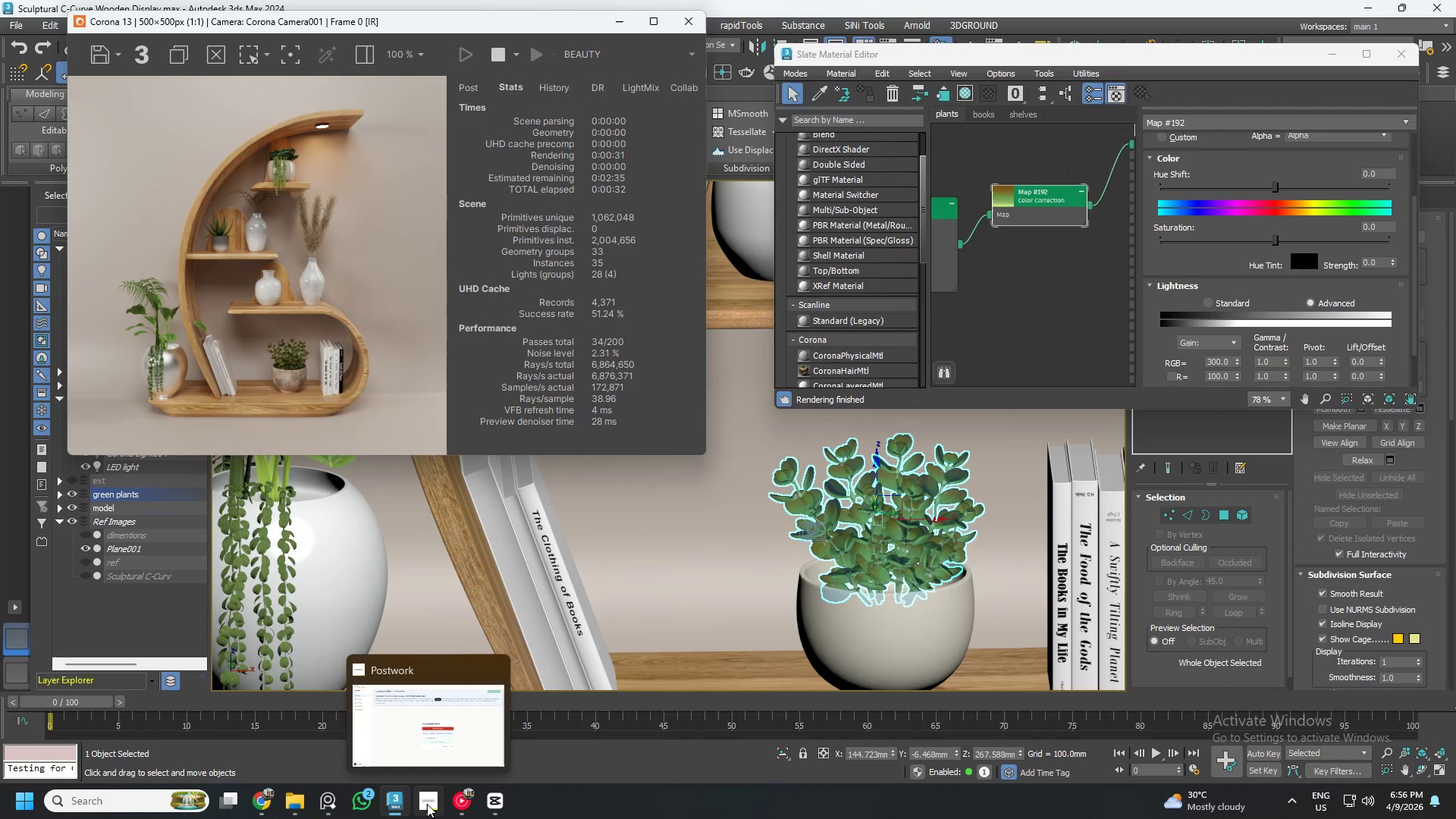 
left_click([322, 801])
 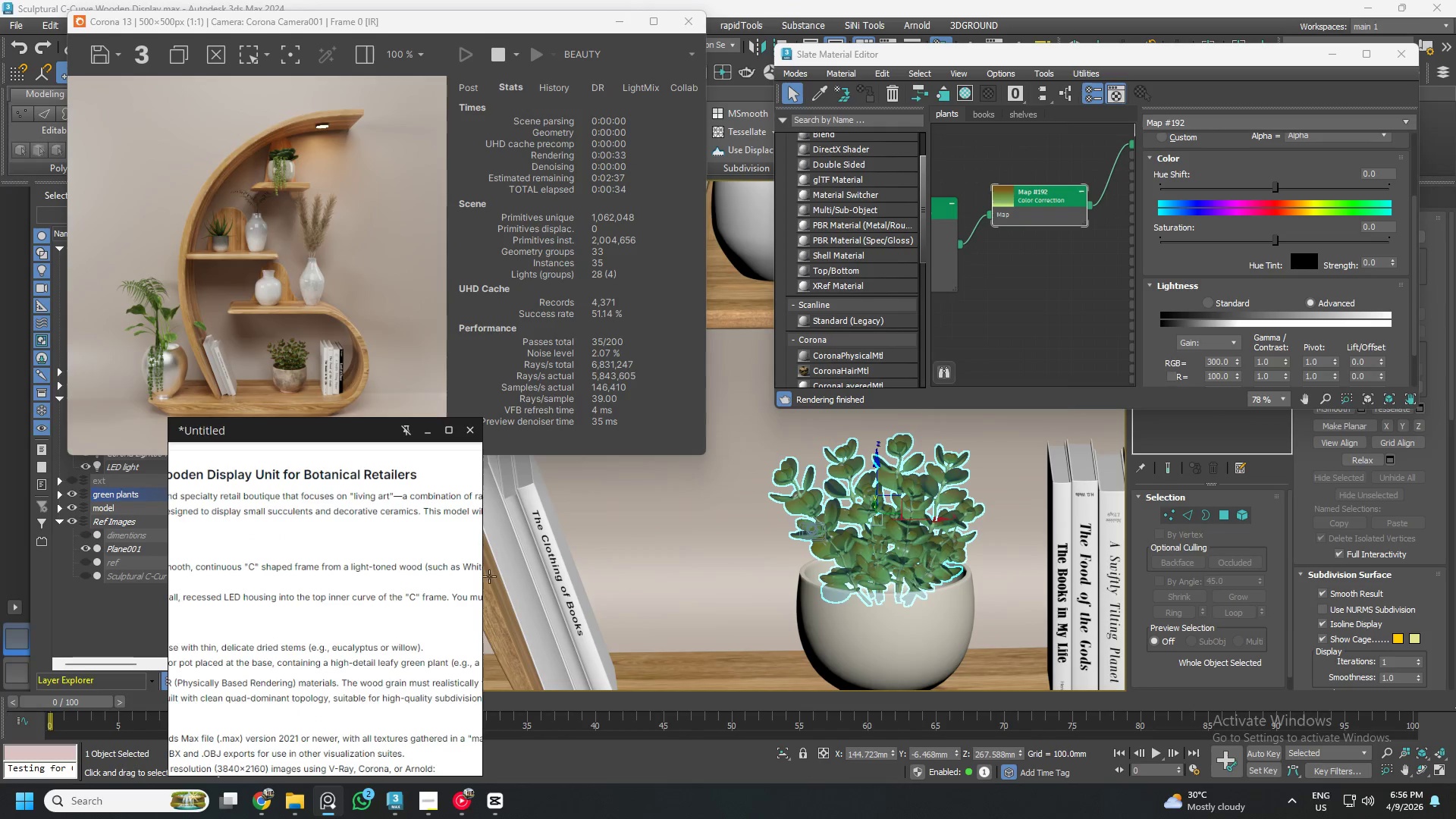 
scroll: coordinate [289, 529], scroll_direction: down, amount: 10.0
 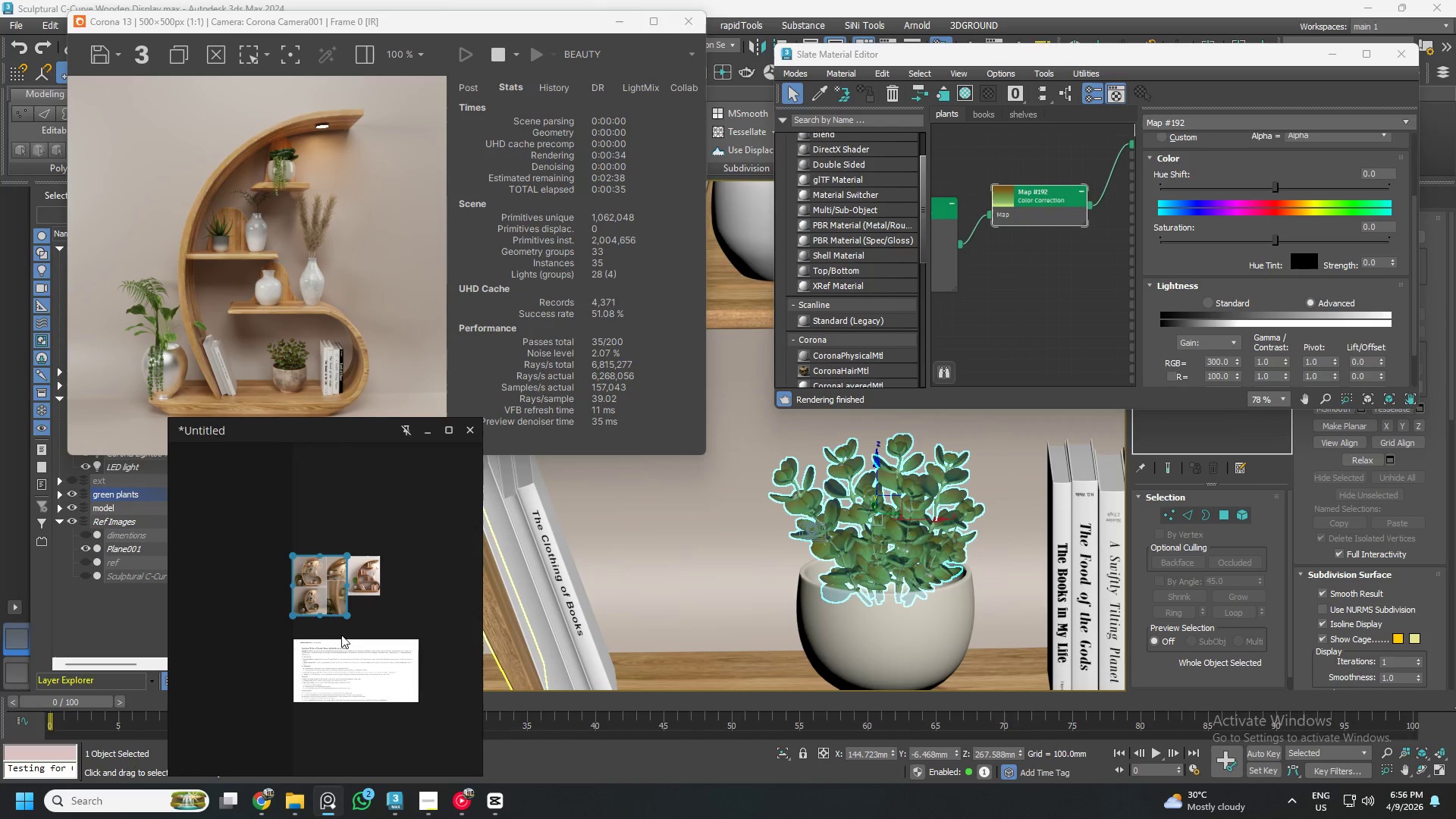 
scroll: coordinate [331, 592], scroll_direction: up, amount: 10.0
 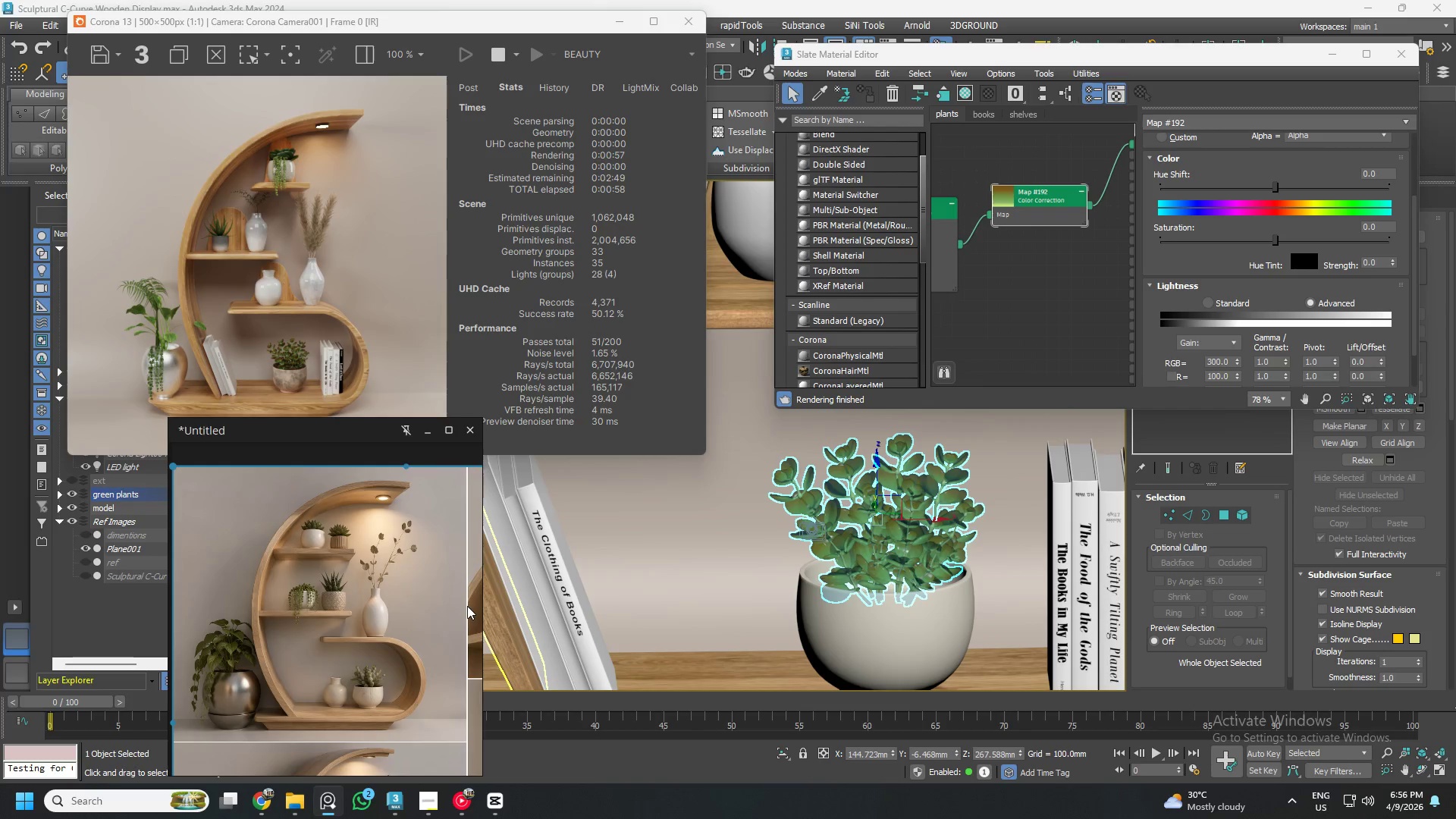 
wait(25.0)
 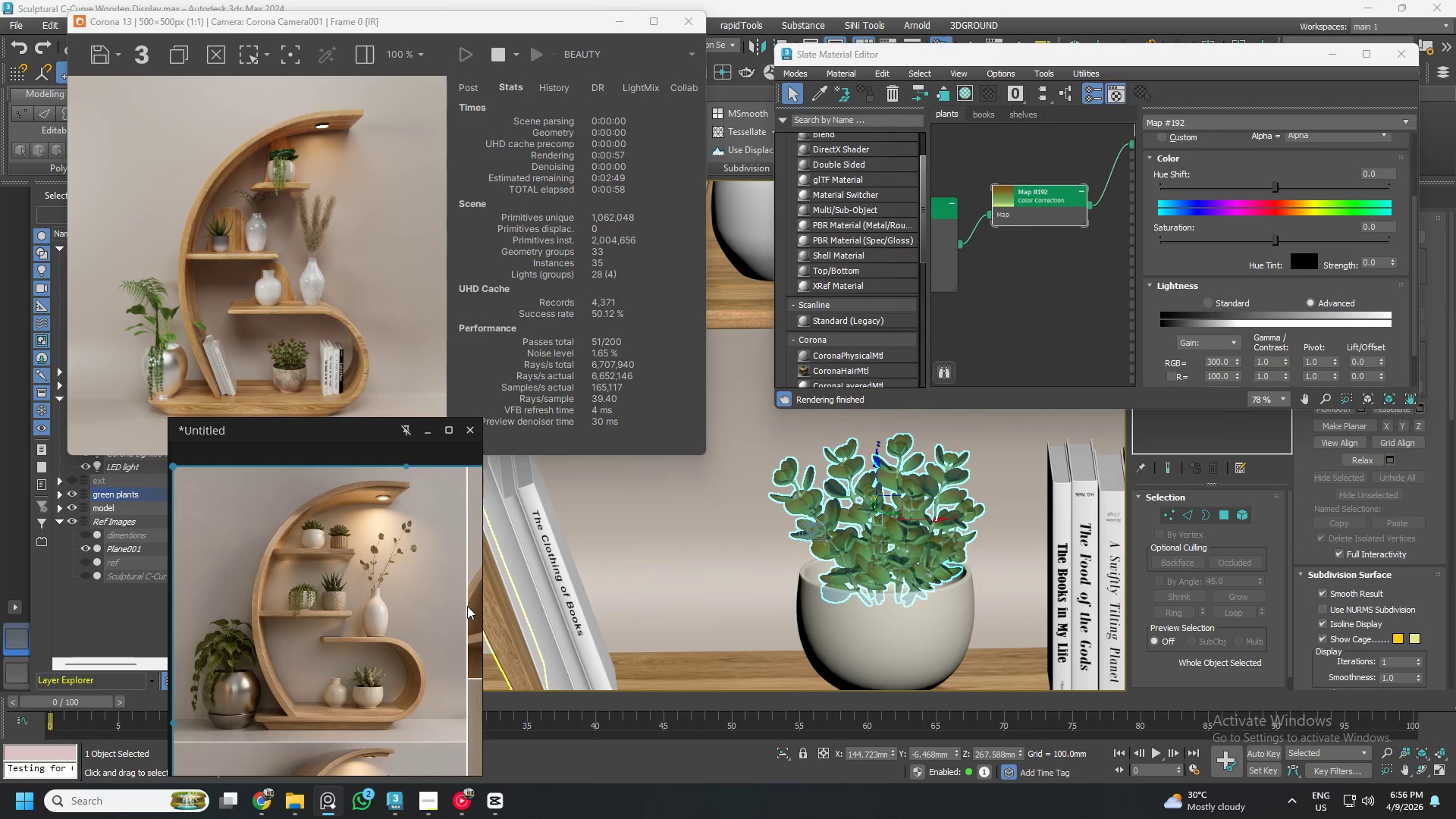 
scroll: coordinate [1081, 306], scroll_direction: down, amount: 5.0
 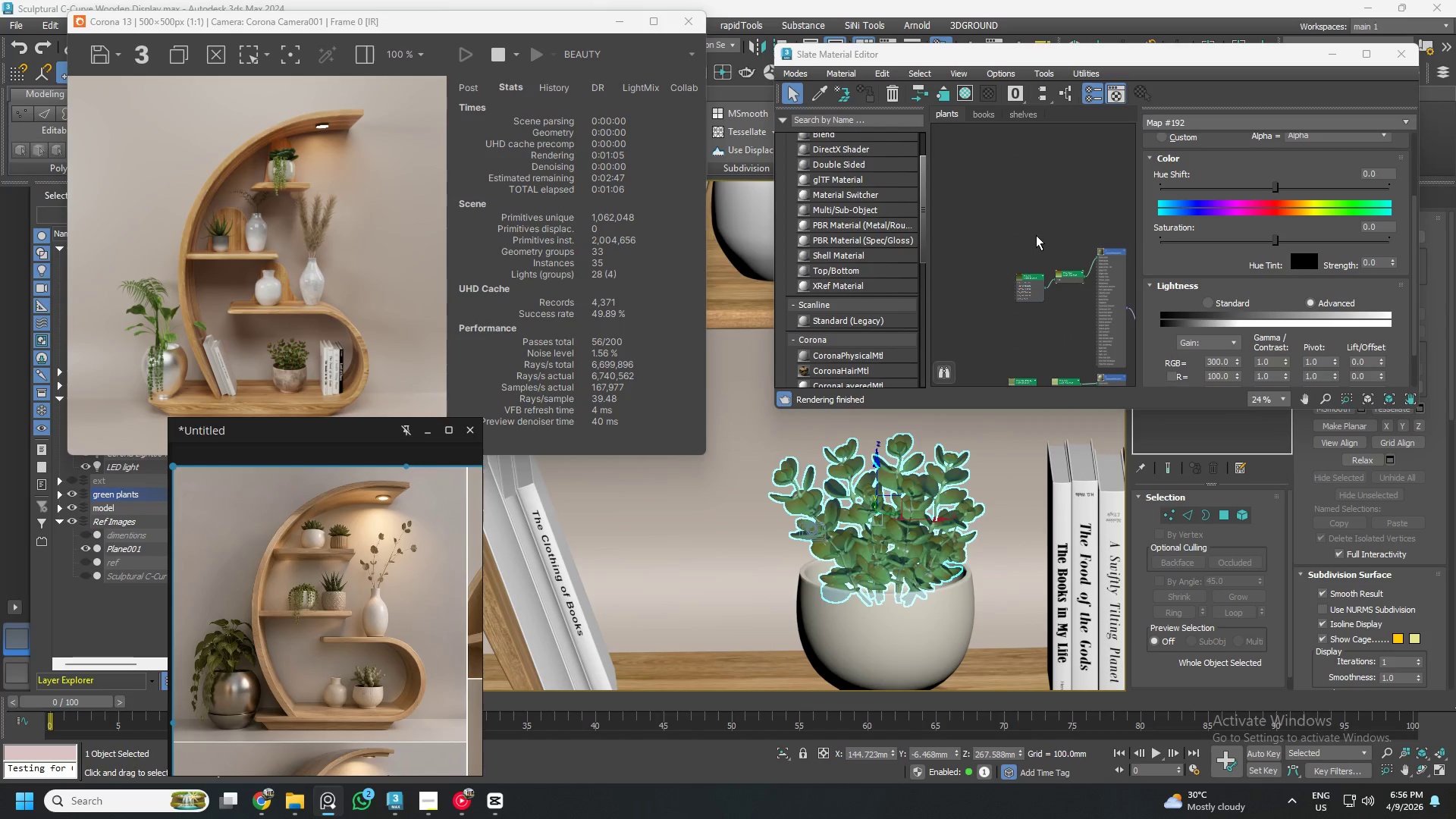 
left_click([1022, 111])
 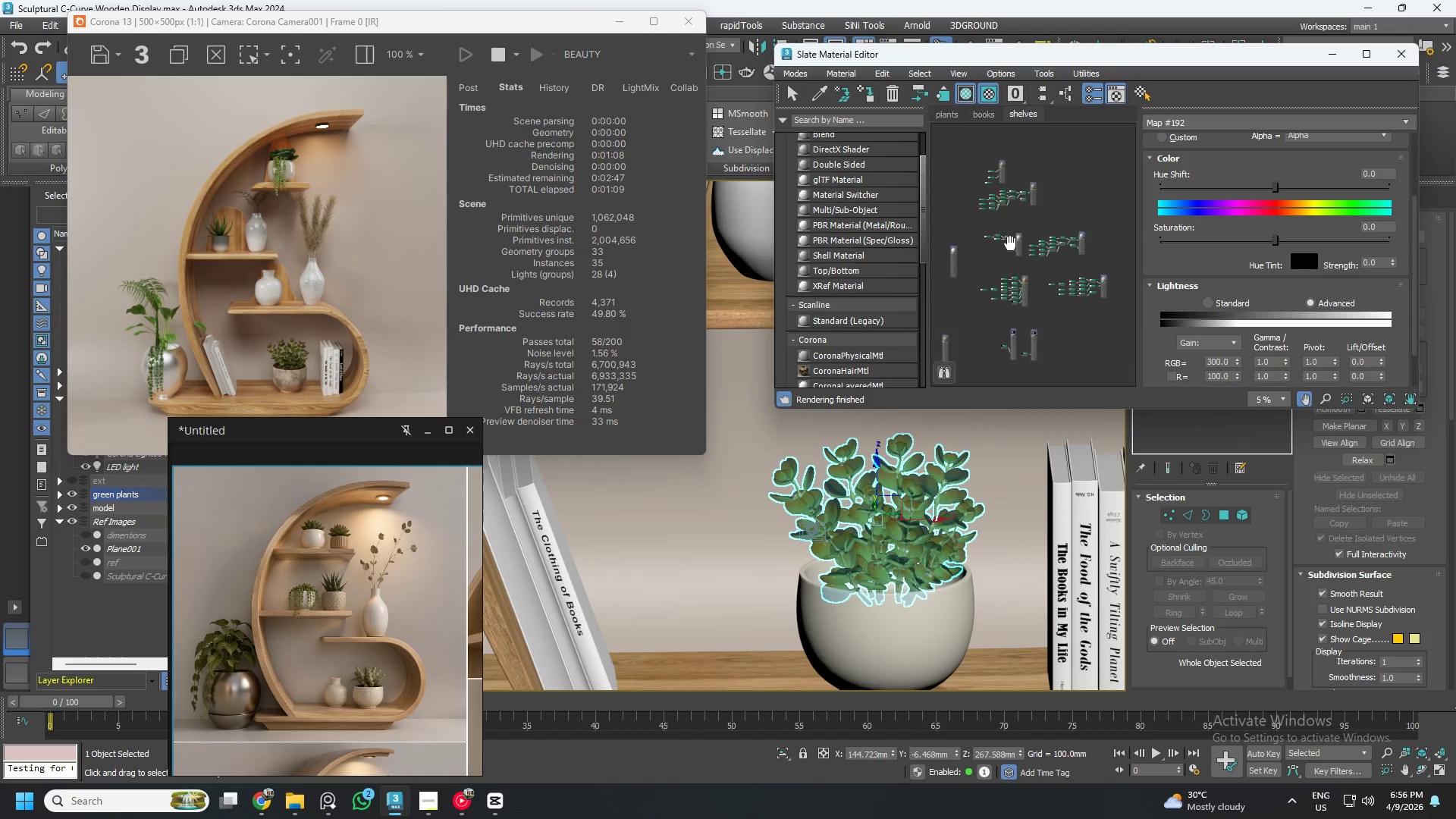 
scroll: coordinate [1024, 294], scroll_direction: up, amount: 2.0
 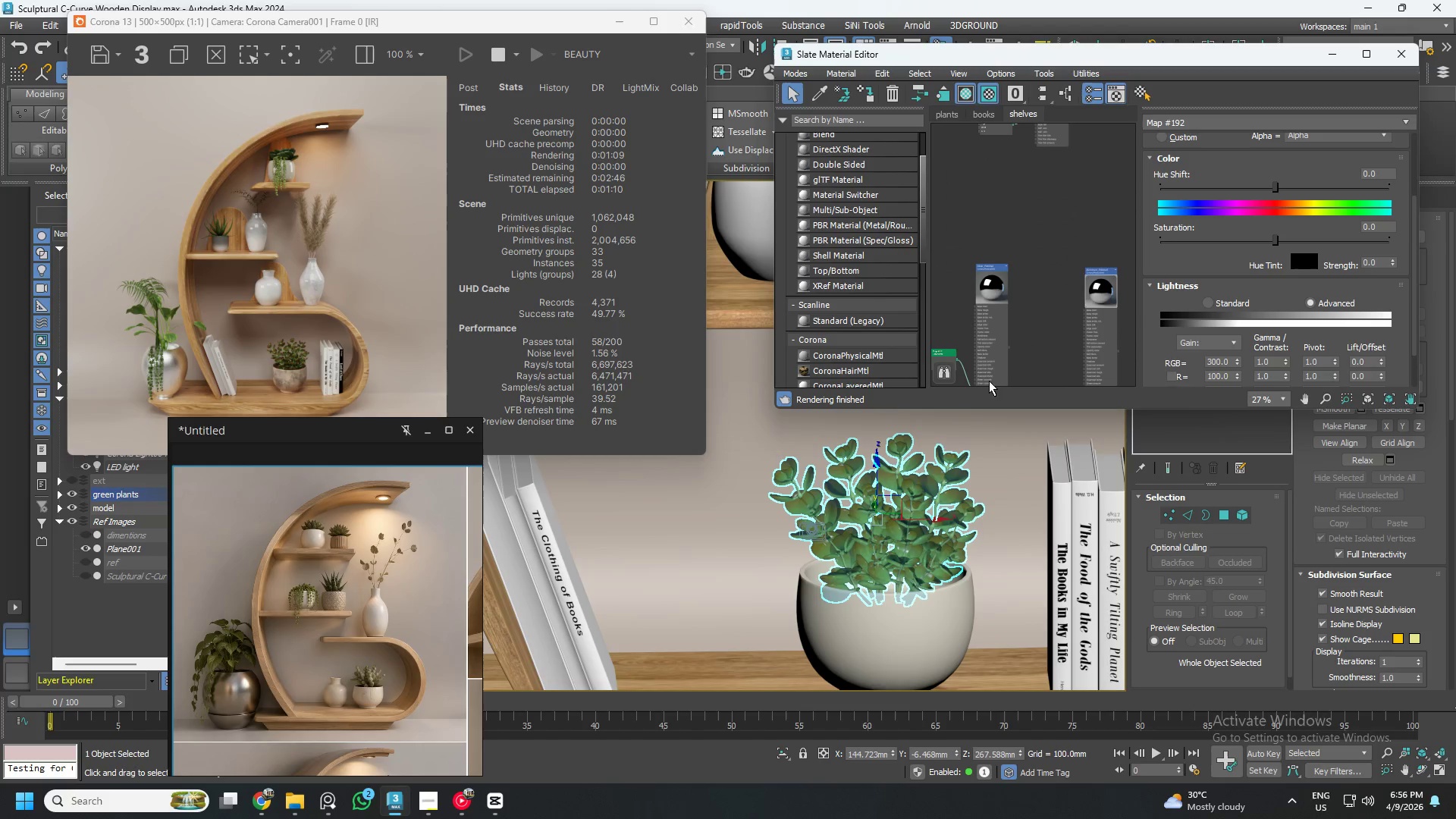 
left_click([689, 527])
 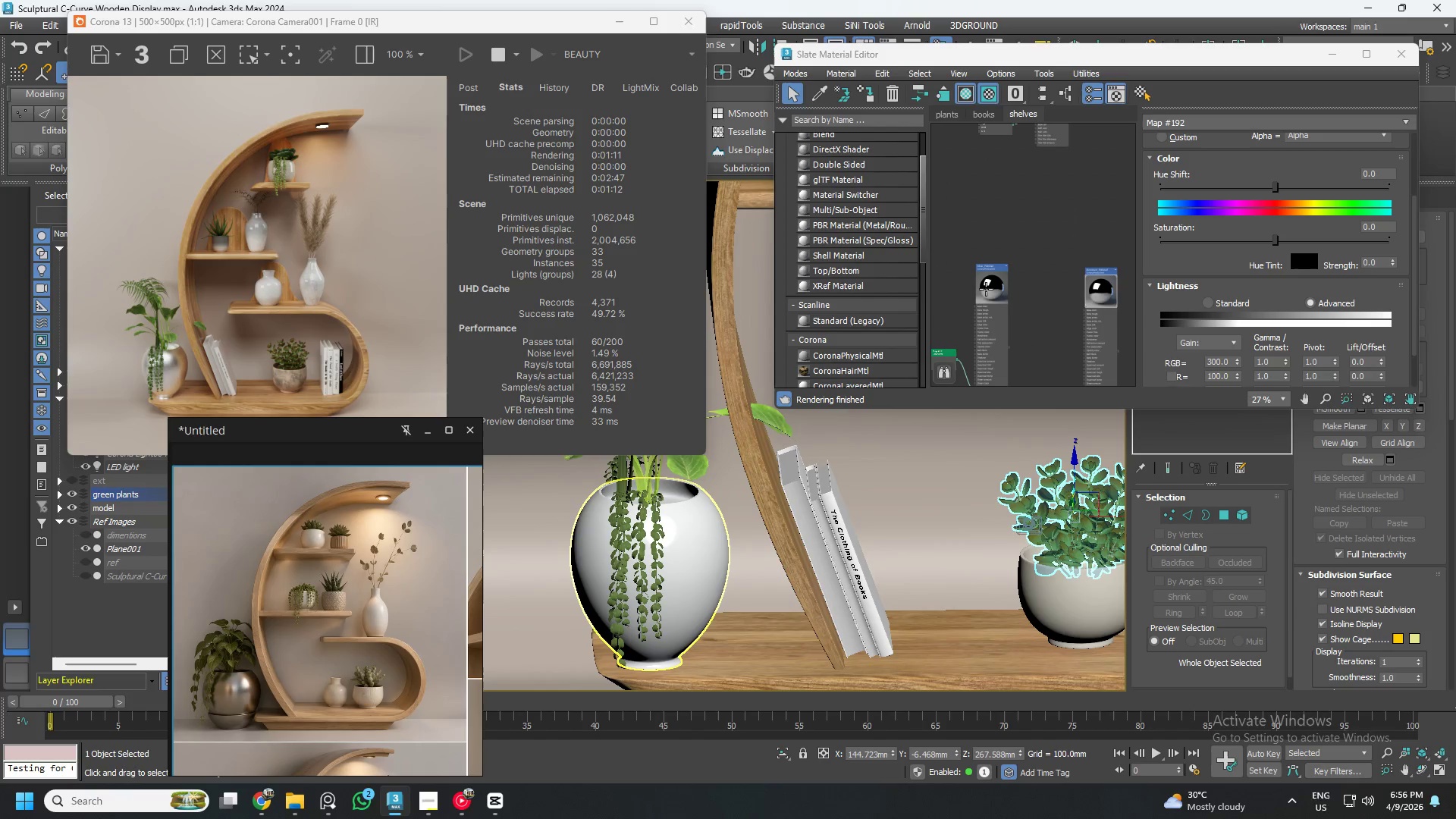 
scroll: coordinate [695, 520], scroll_direction: down, amount: 2.0
 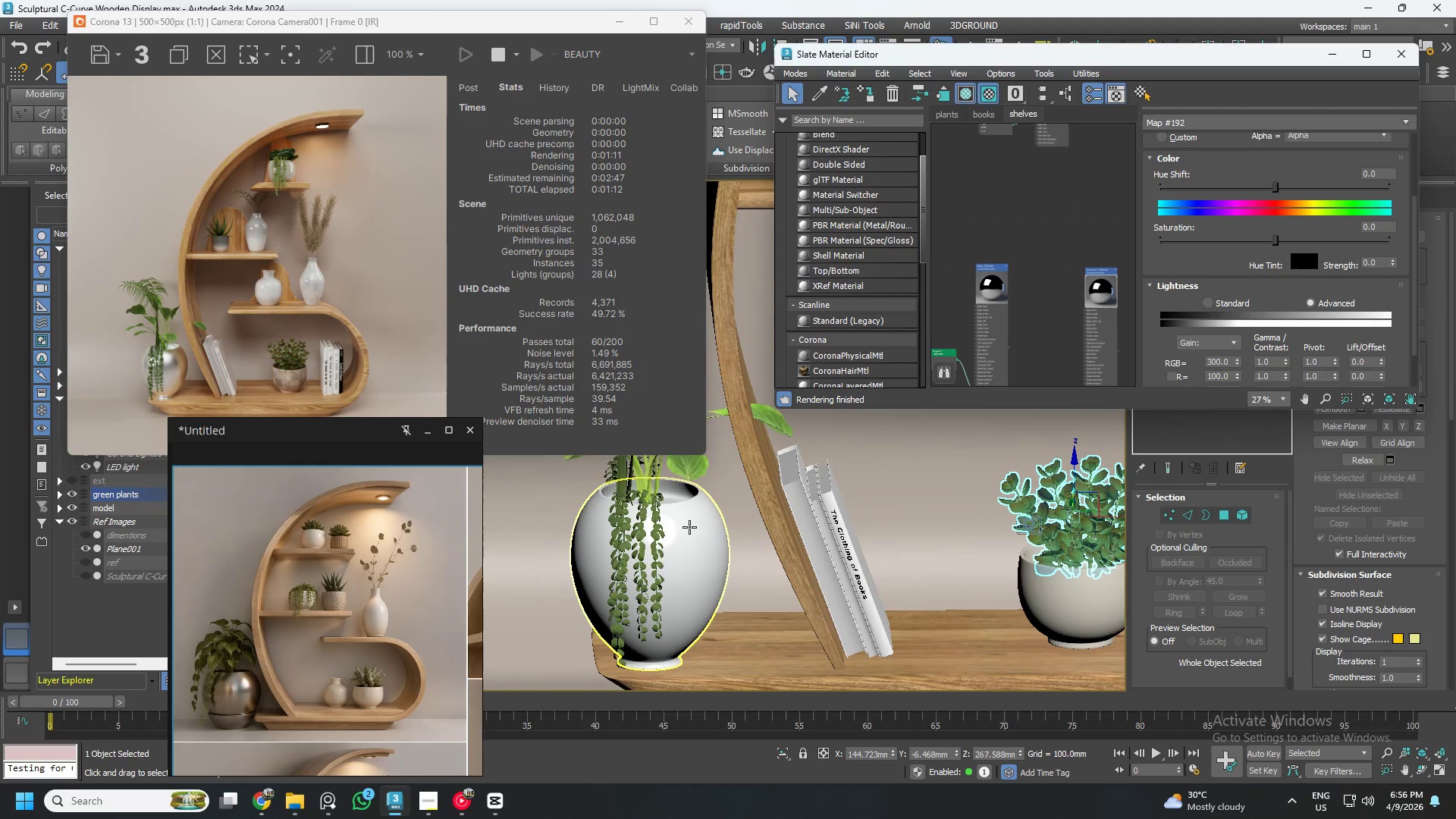 
scroll: coordinate [998, 284], scroll_direction: up, amount: 5.0
 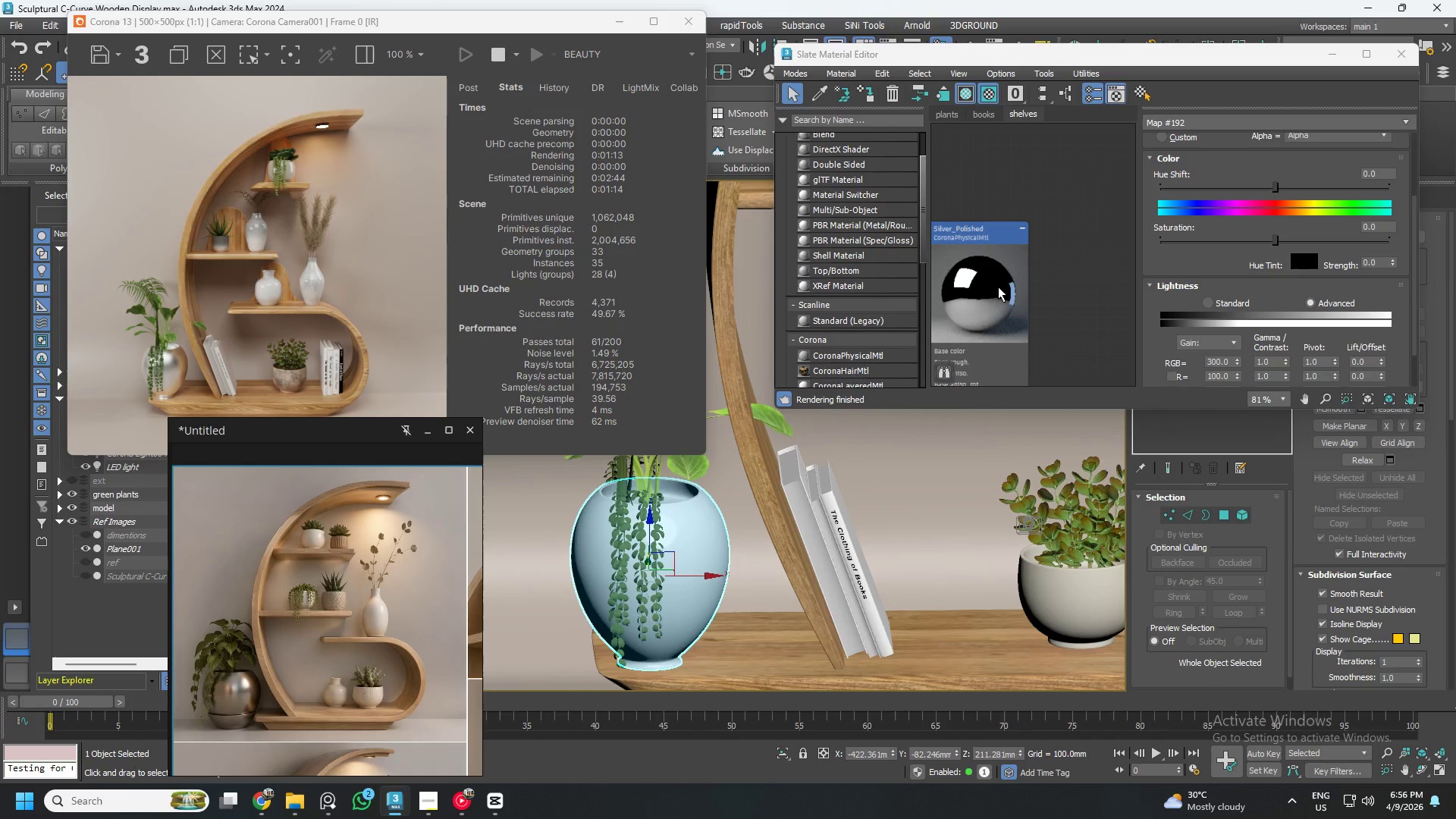 
left_click([998, 287])
 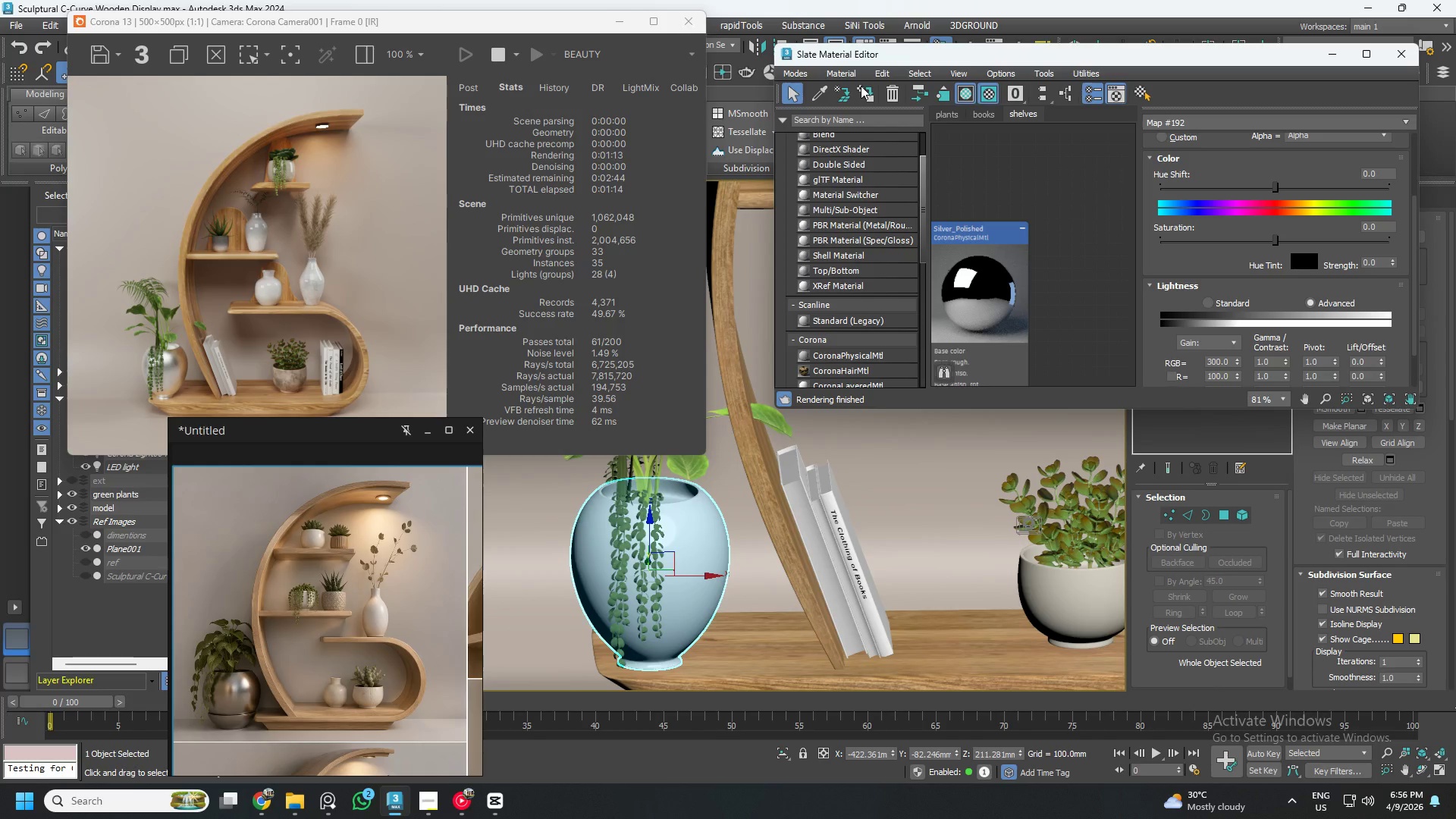 
left_click([861, 86])
 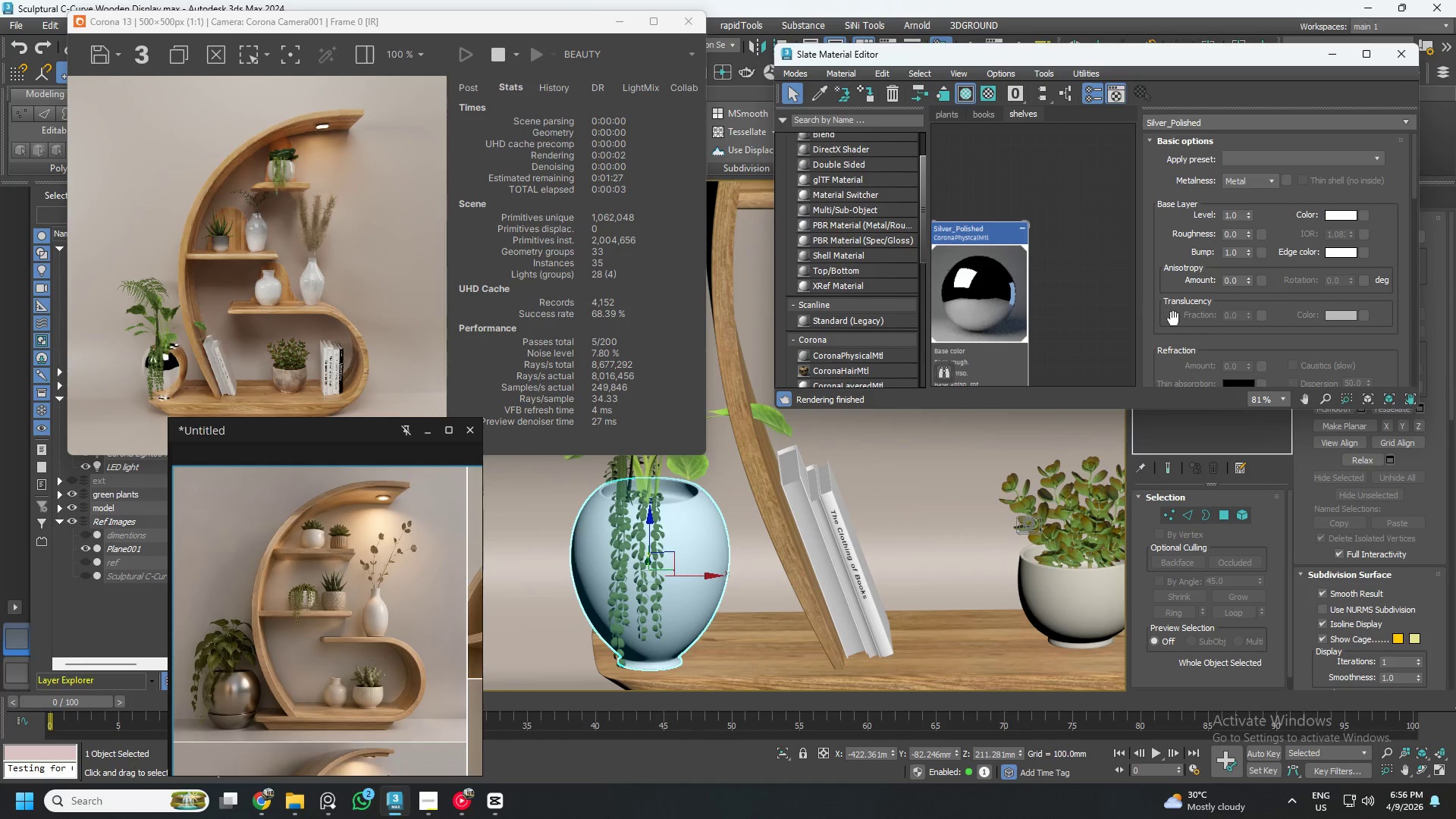 
wait(5.28)
 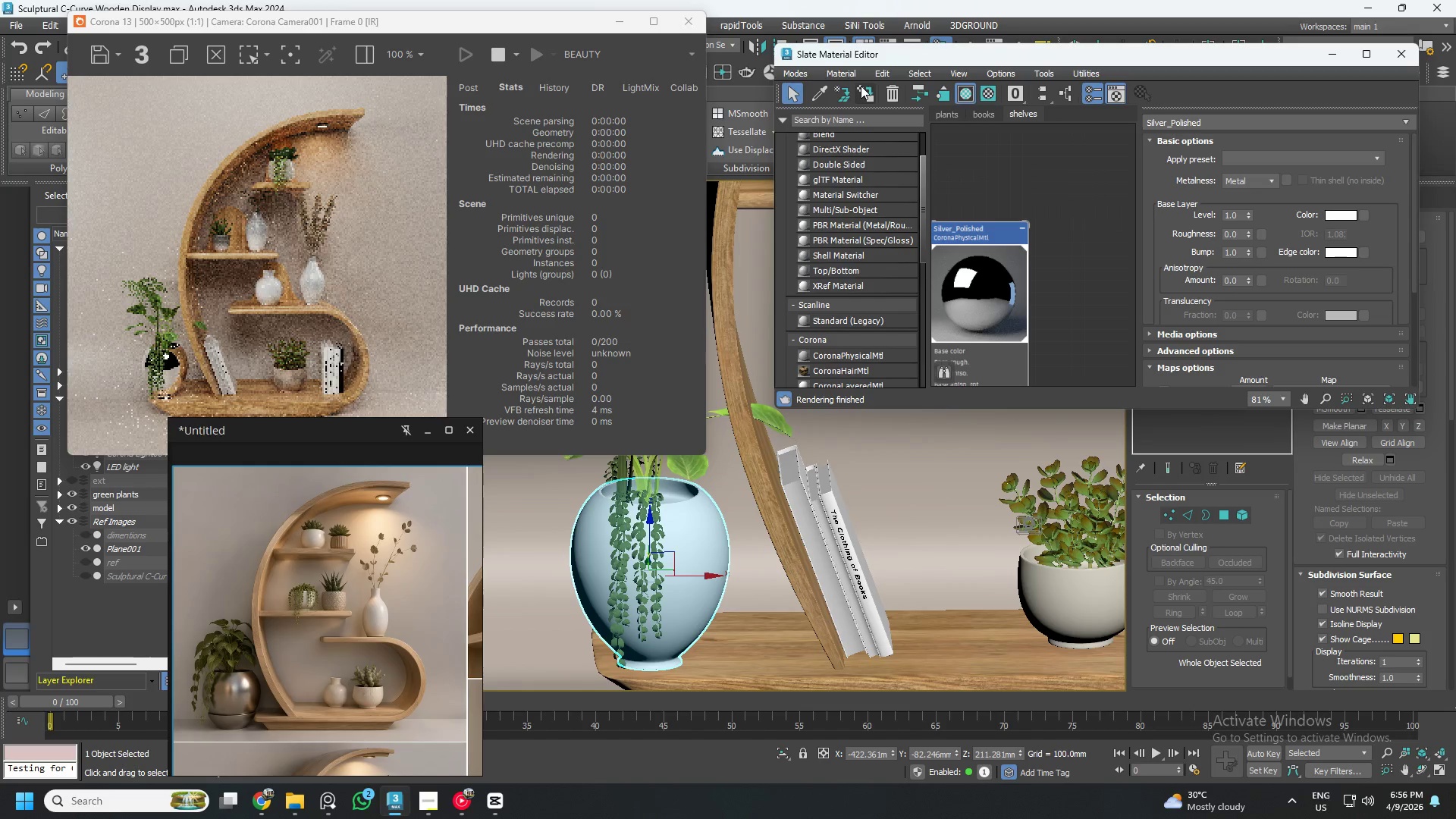 
double_click([1233, 237])
 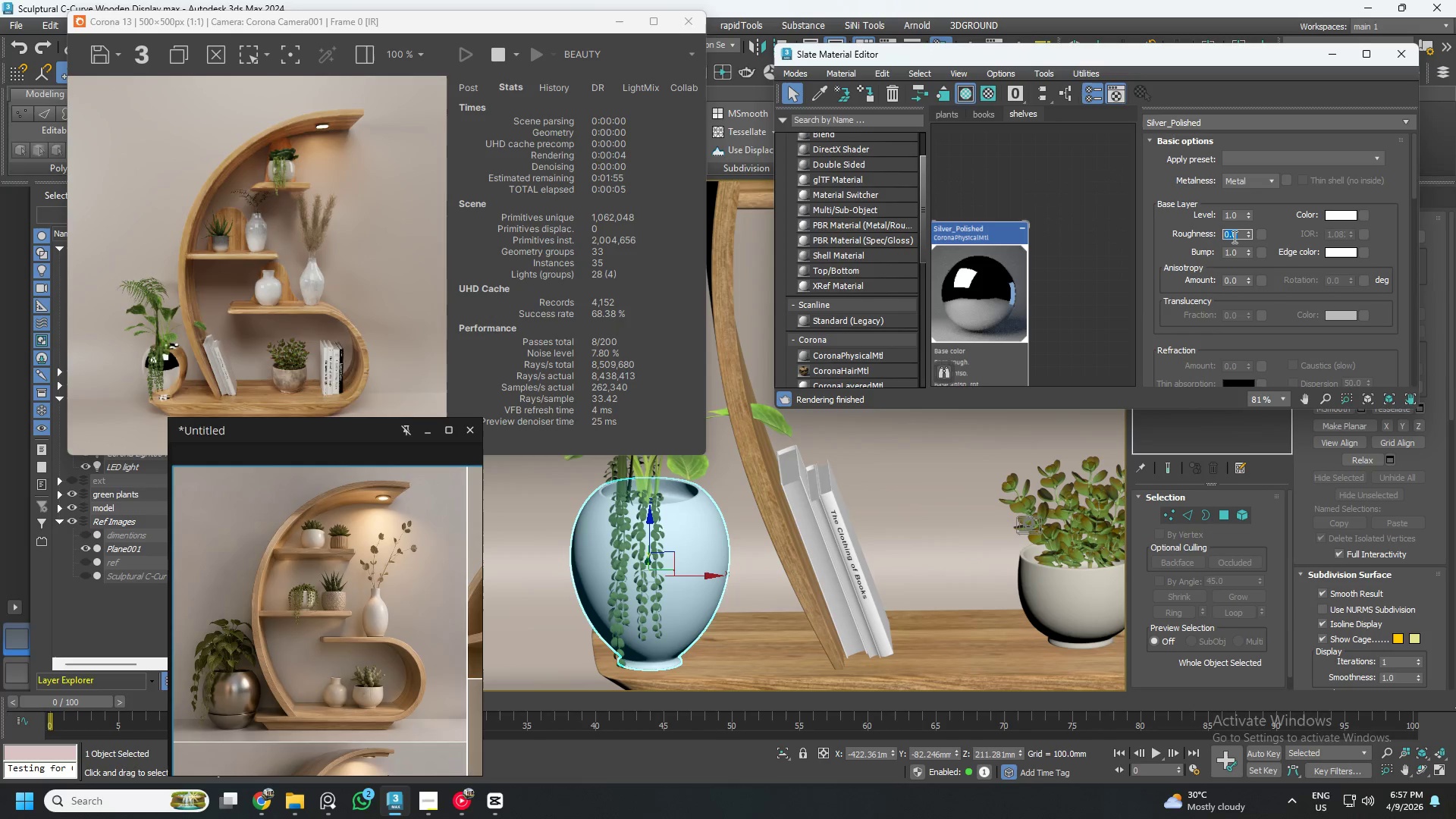 
key(Numpad9)
 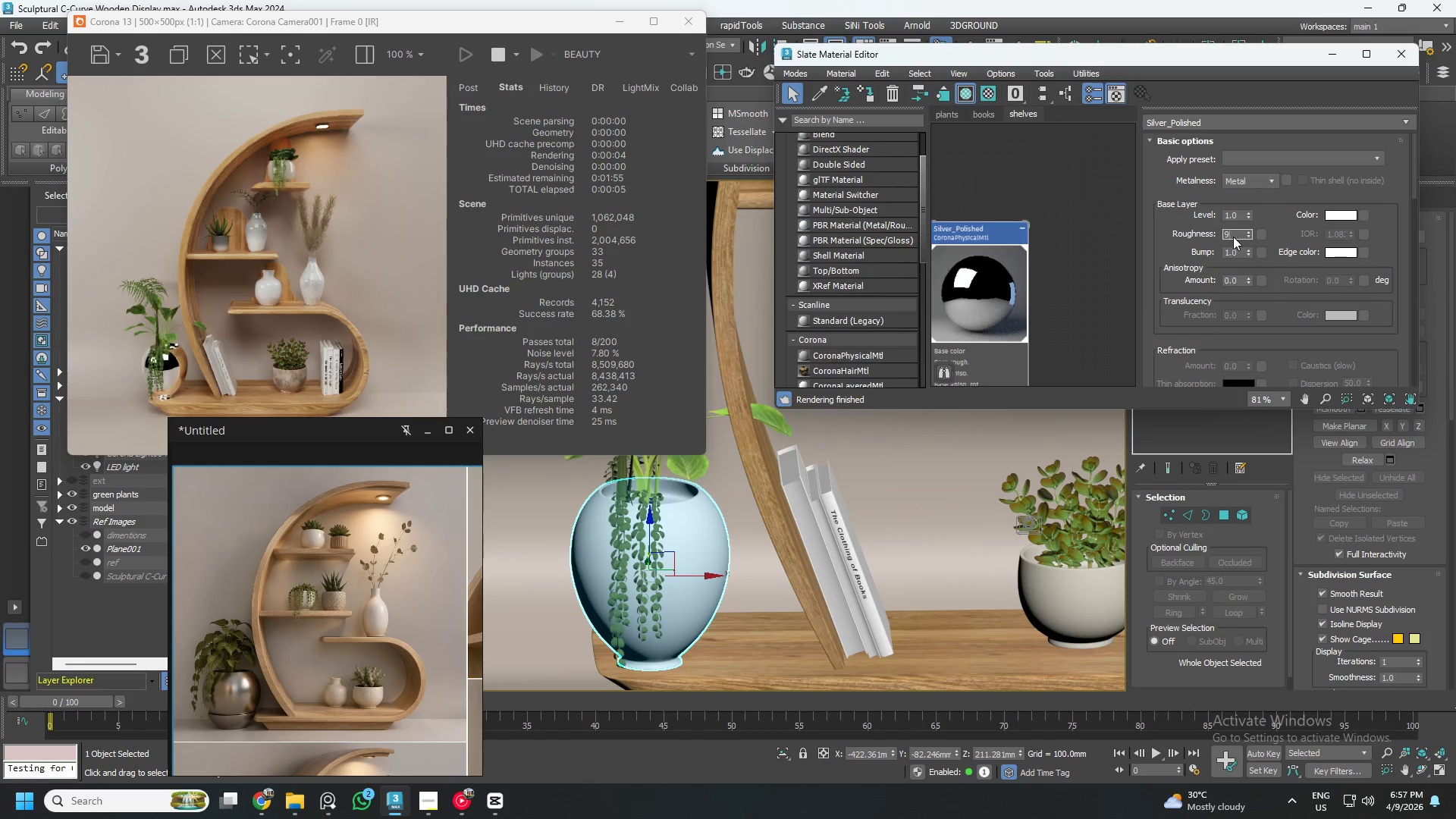 
key(NumpadEnter)
 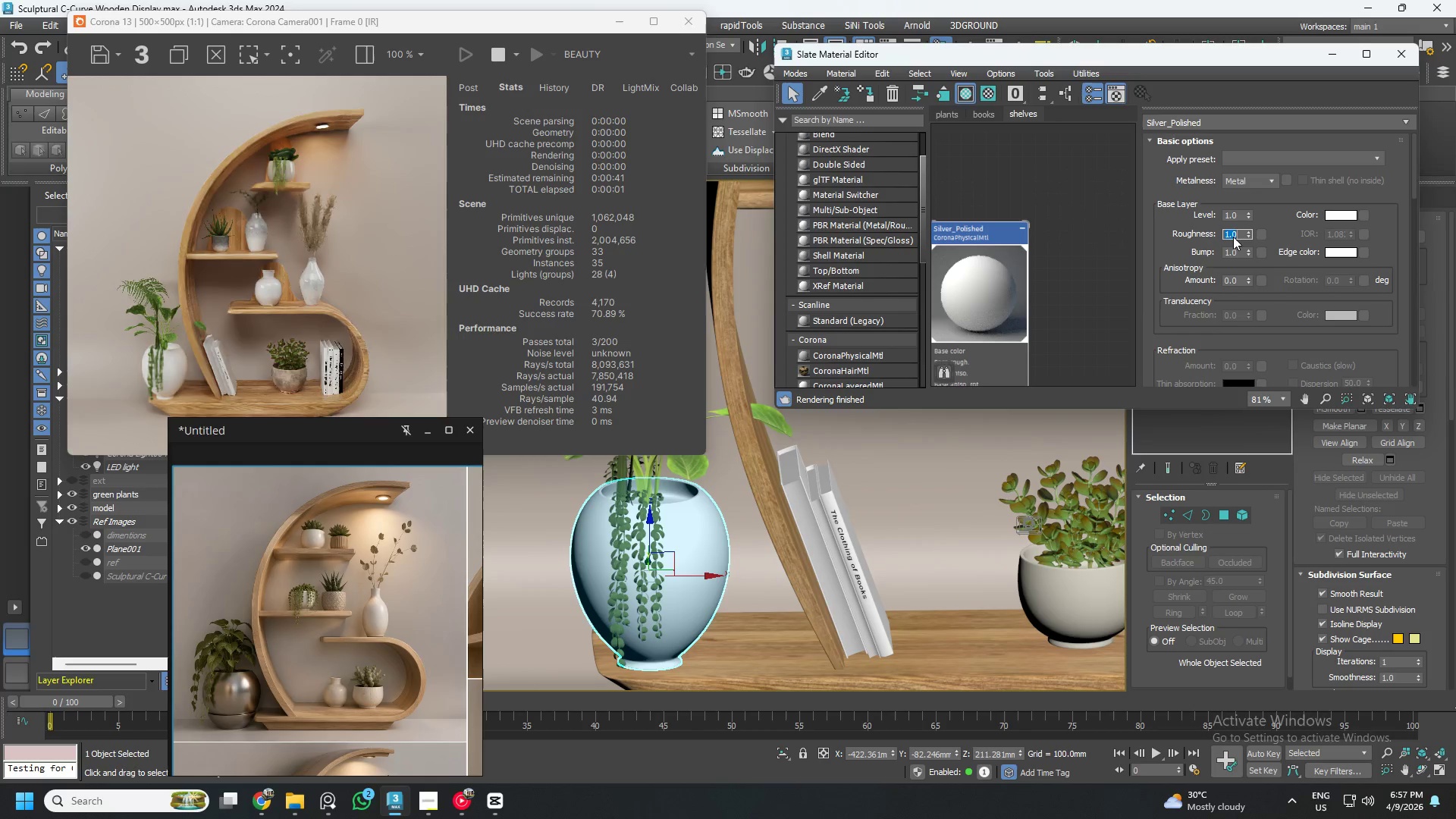 
key(NumpadDecimal)
 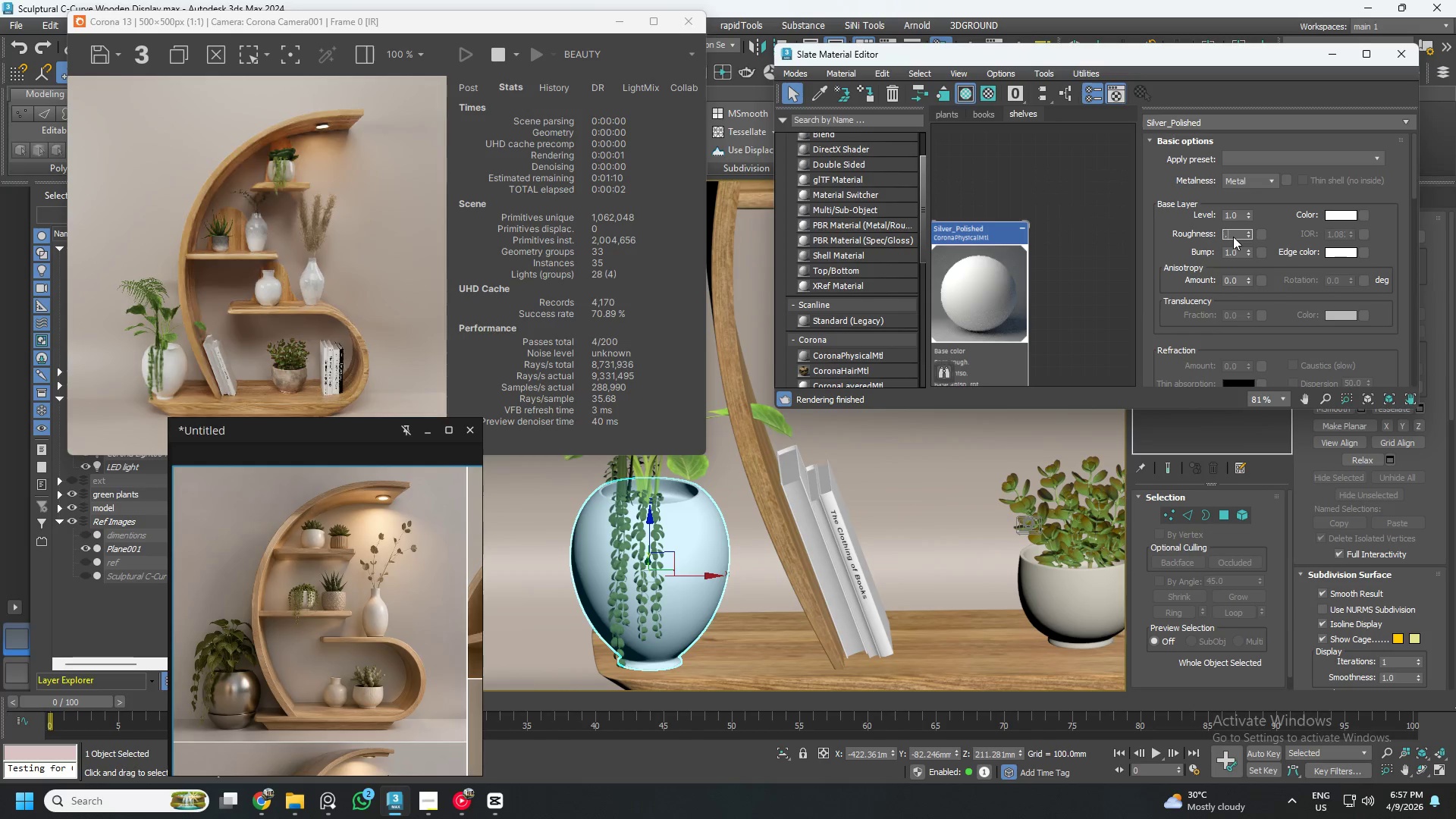 
key(Numpad5)
 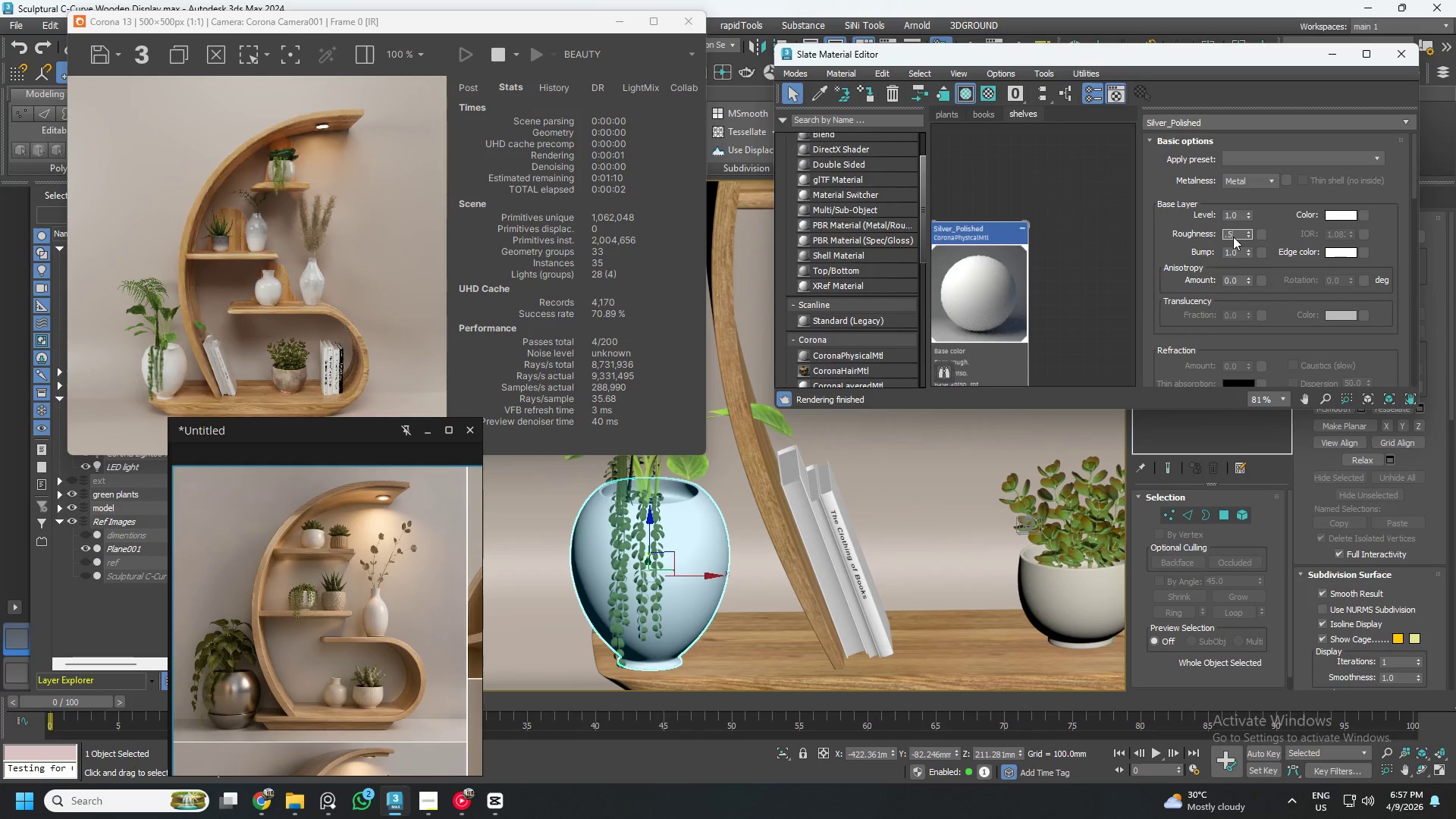 
key(NumpadEnter)
 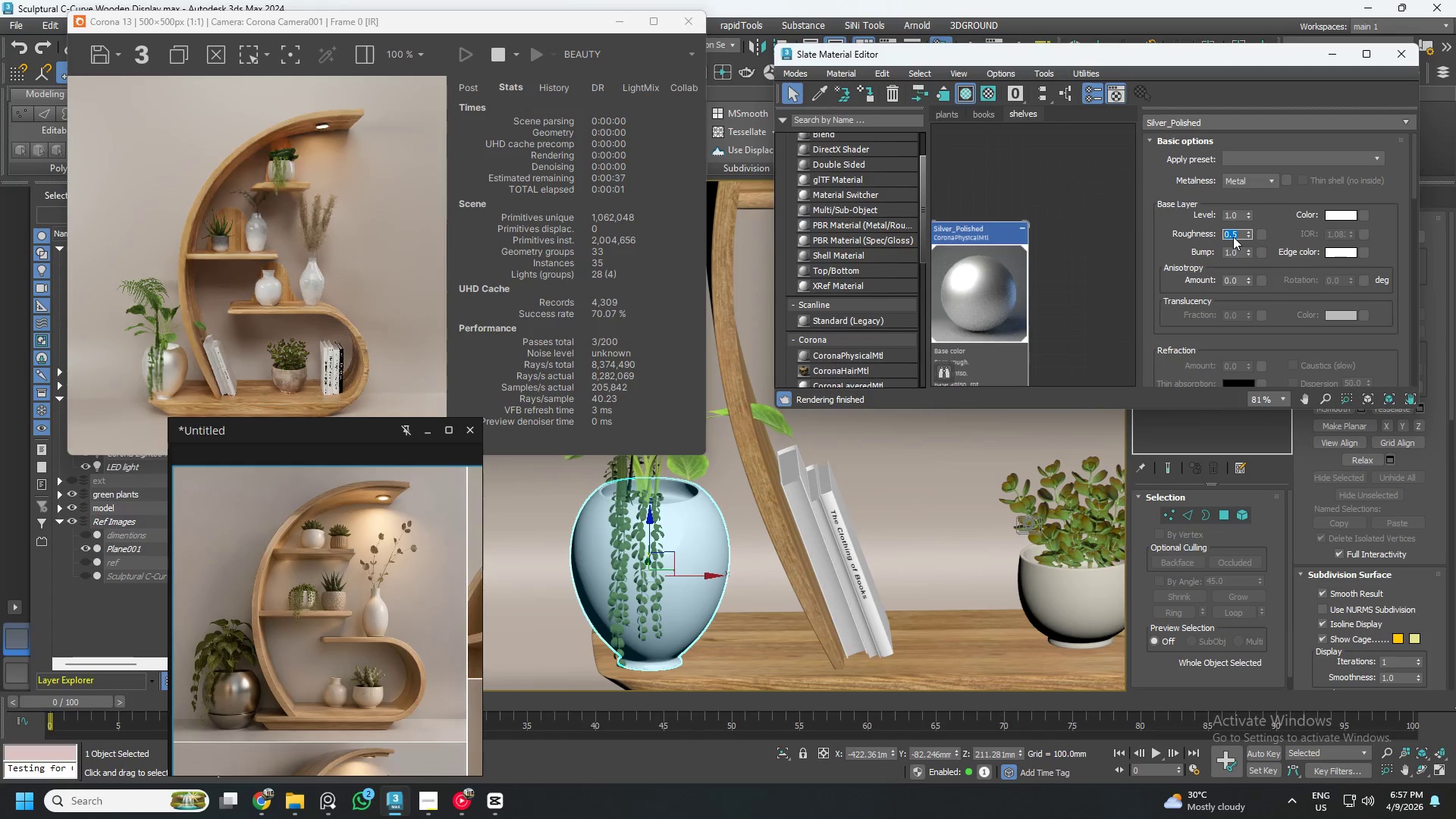 
key(NumpadDecimal)
 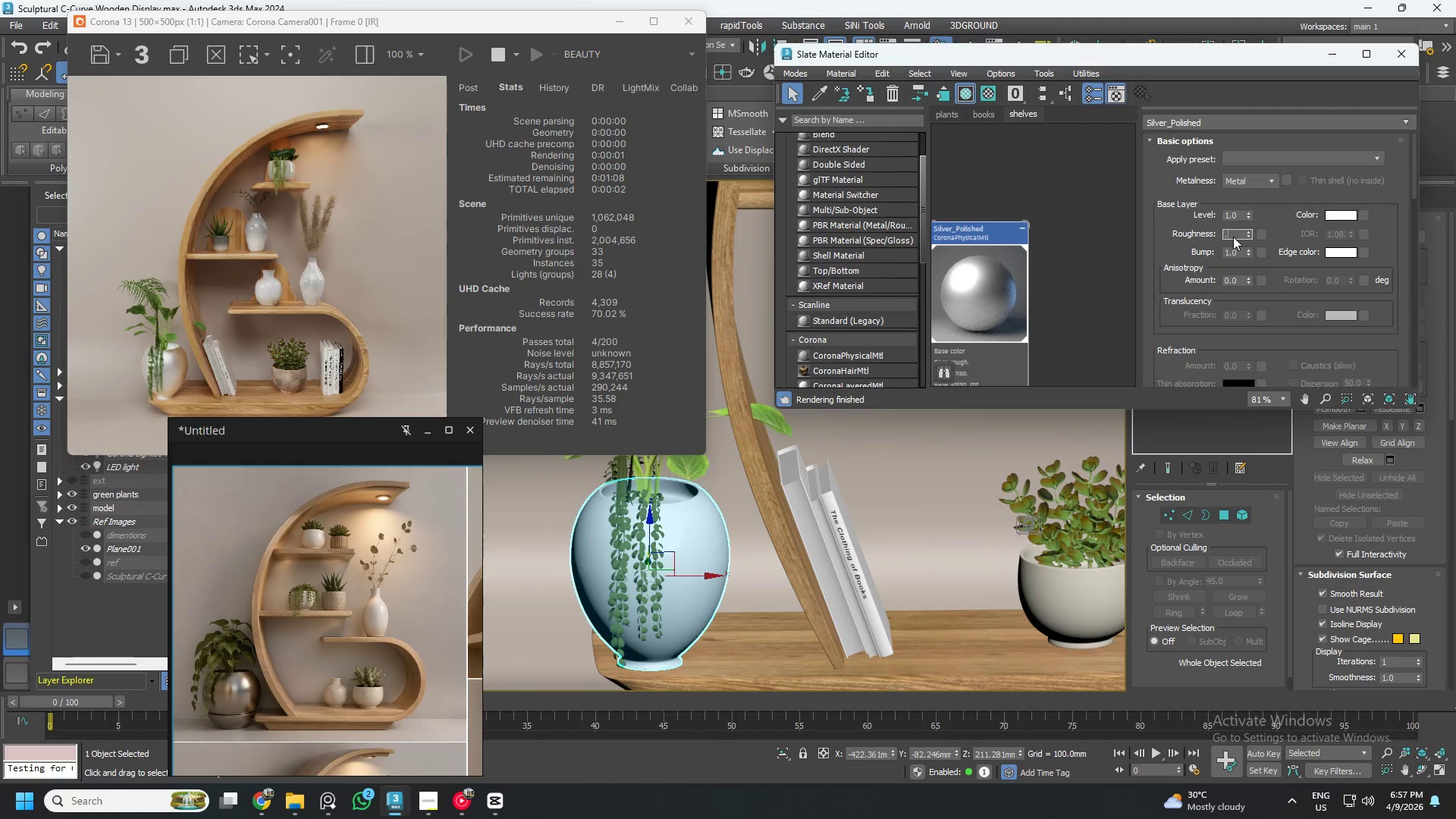 
key(Numpad2)
 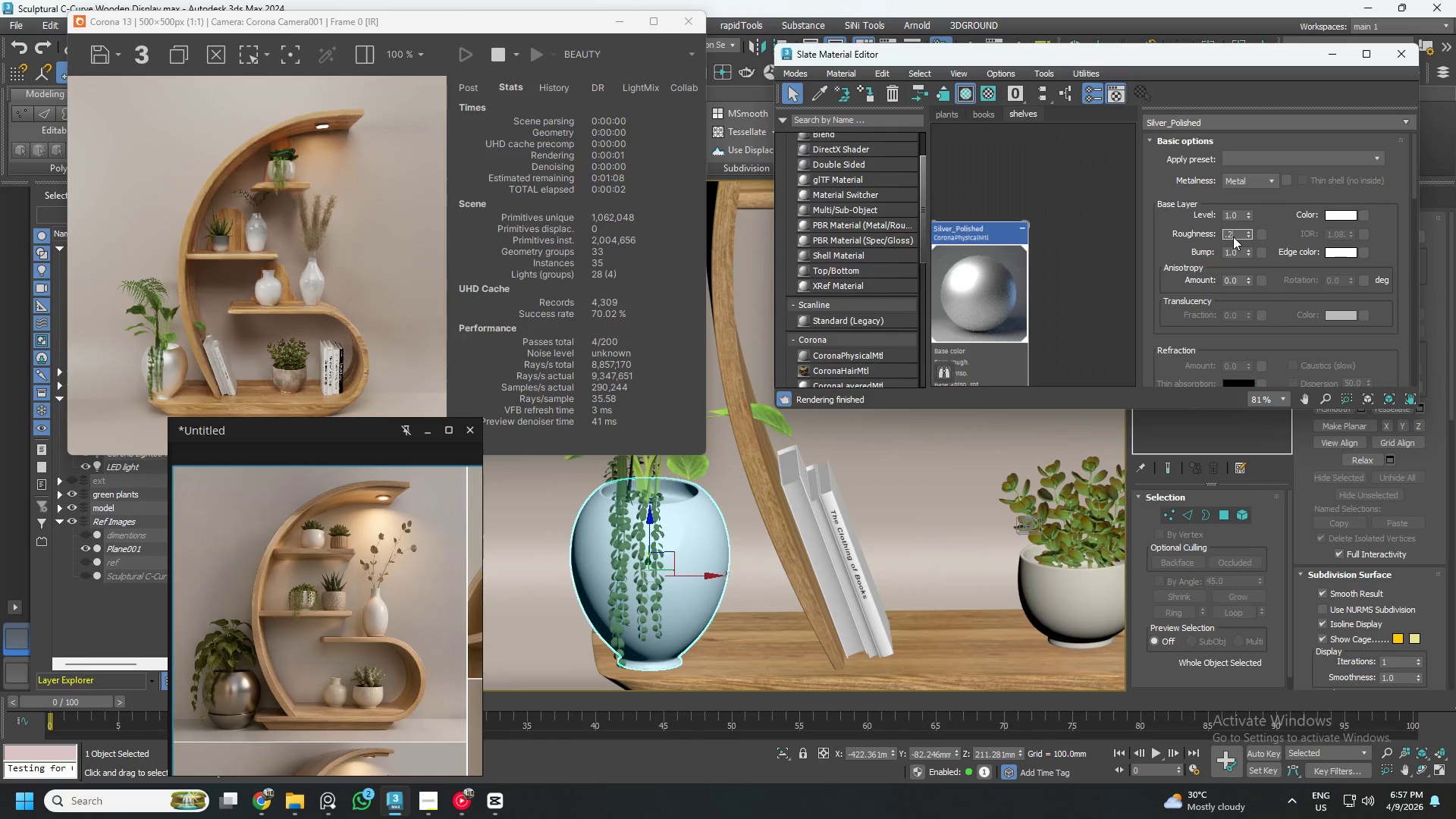 
key(NumpadEnter)
 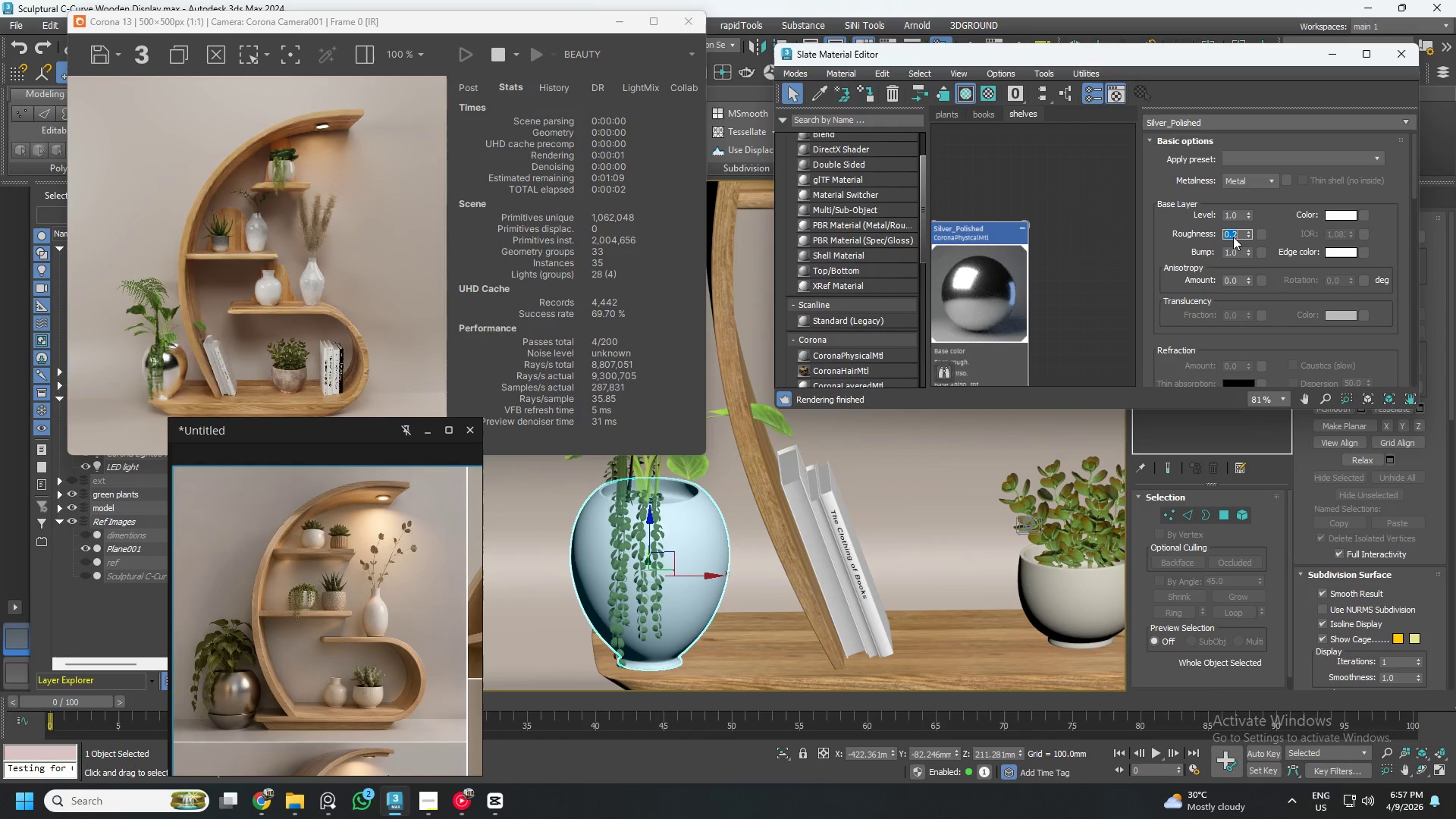 
key(NumpadDecimal)
 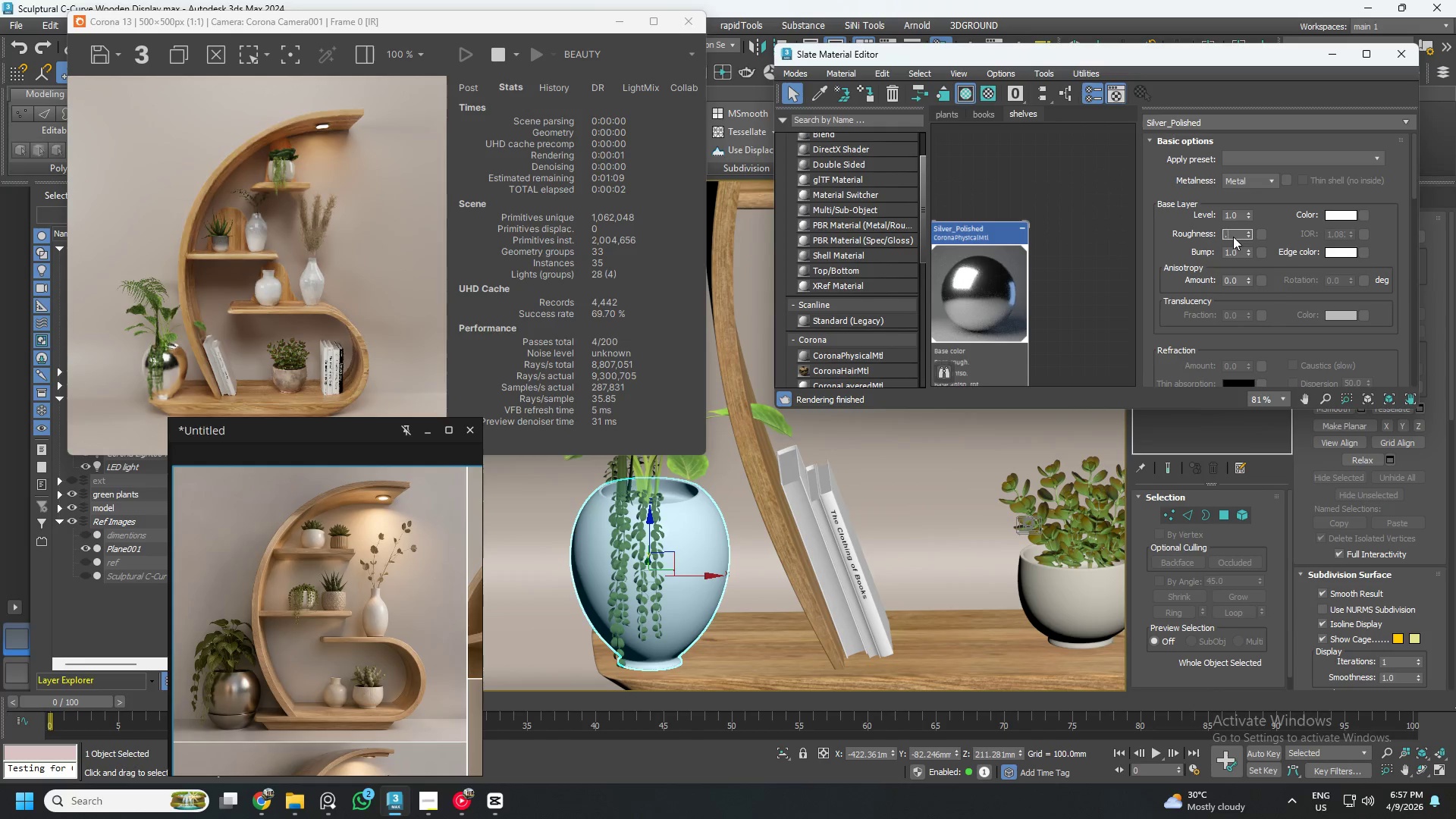 
key(Numpad3)
 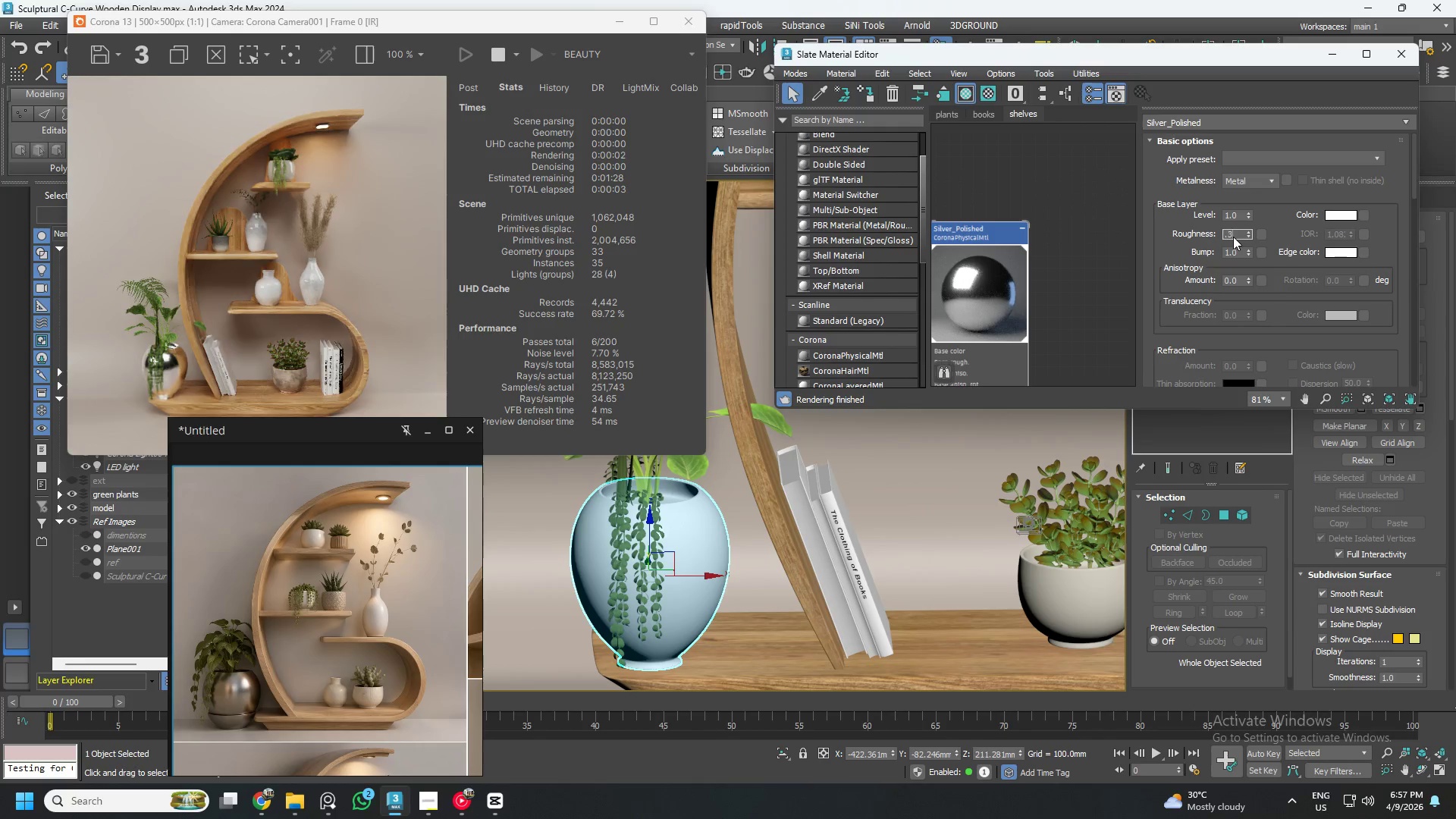 
key(NumpadEnter)
 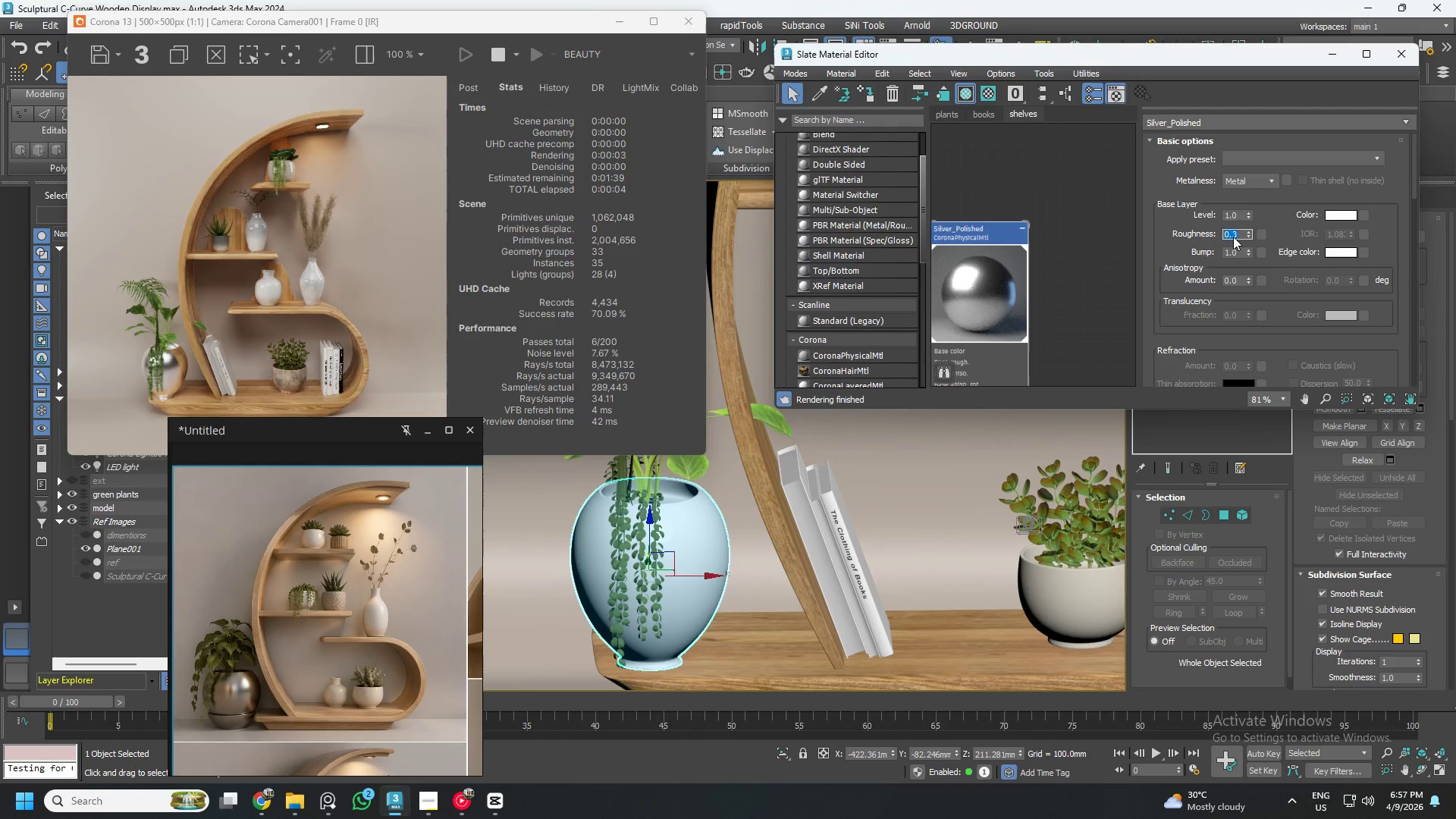 
wait(6.88)
 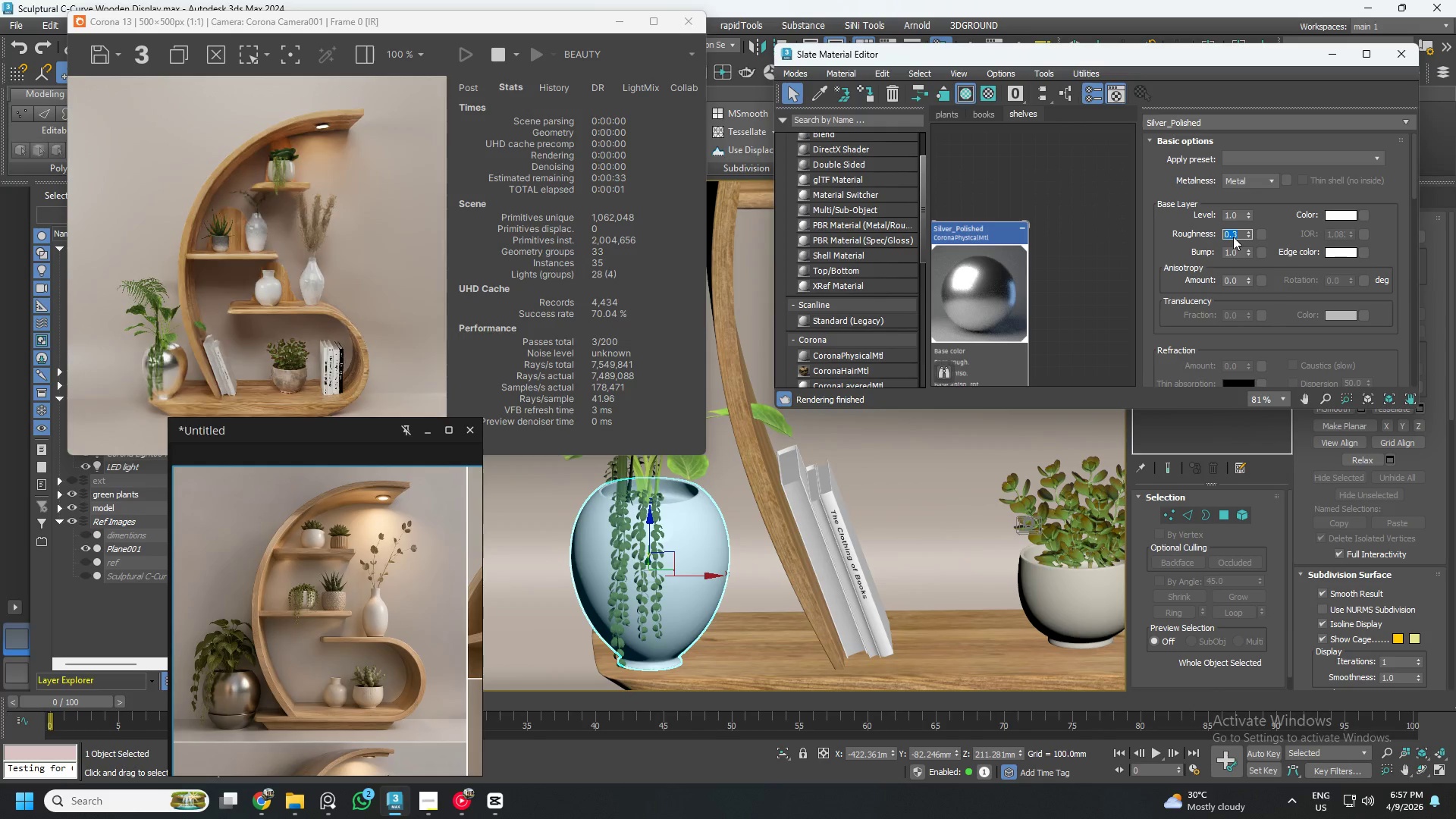 
left_click_drag(start_coordinate=[1412, 170], to_coordinate=[1421, 232])
 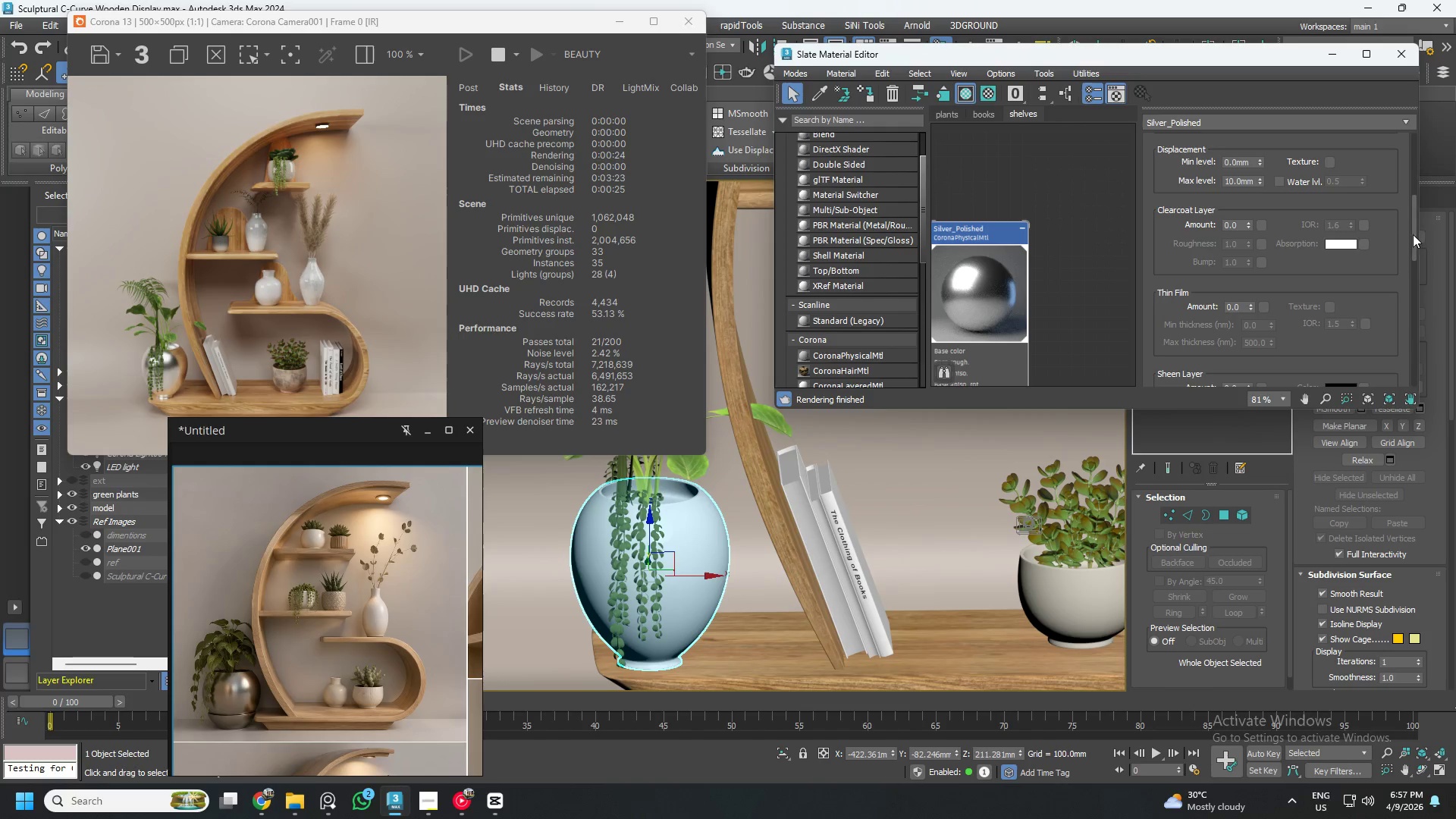 
left_click_drag(start_coordinate=[1415, 234], to_coordinate=[1419, 155])
 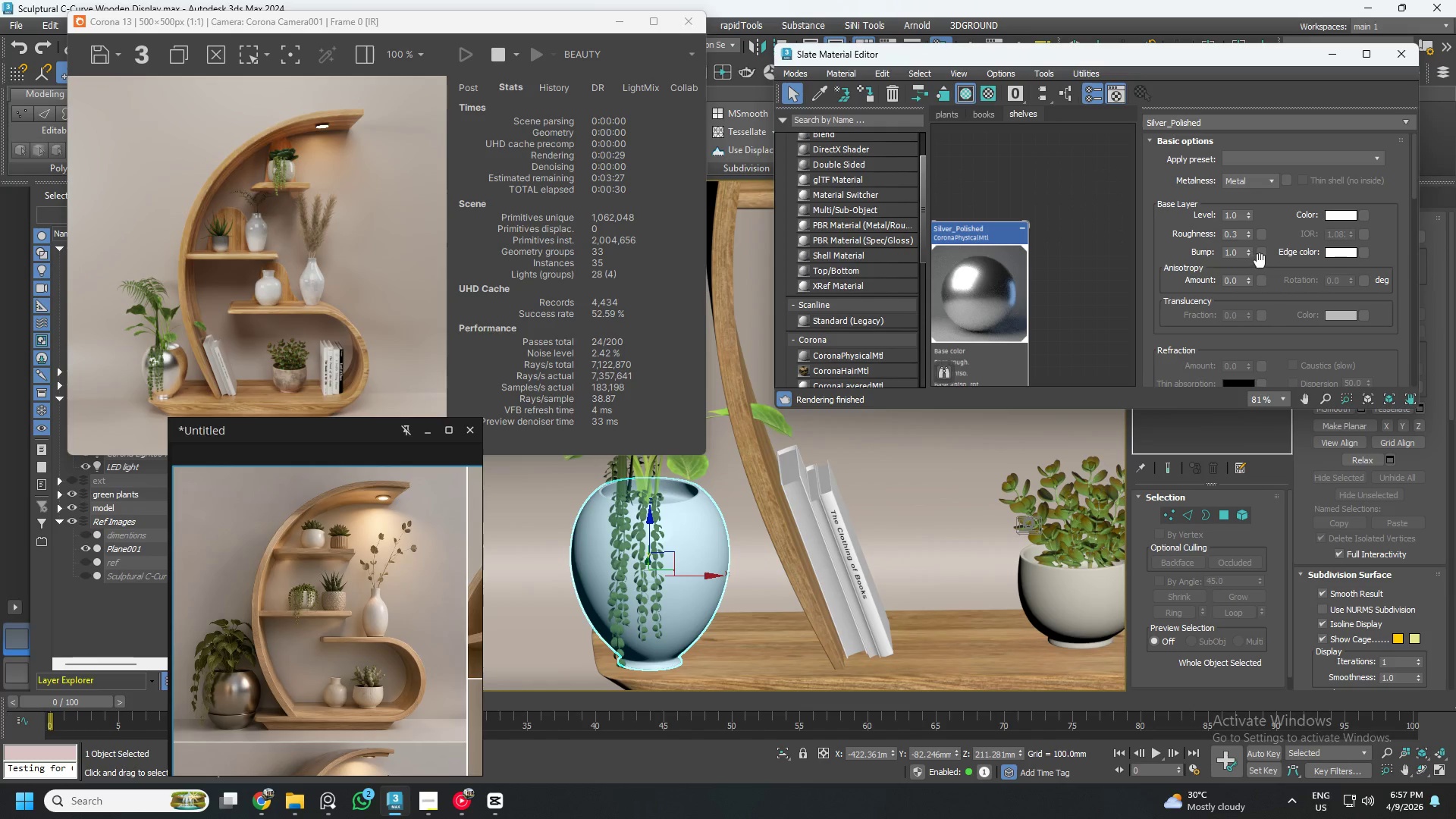 
left_click([1332, 251])
 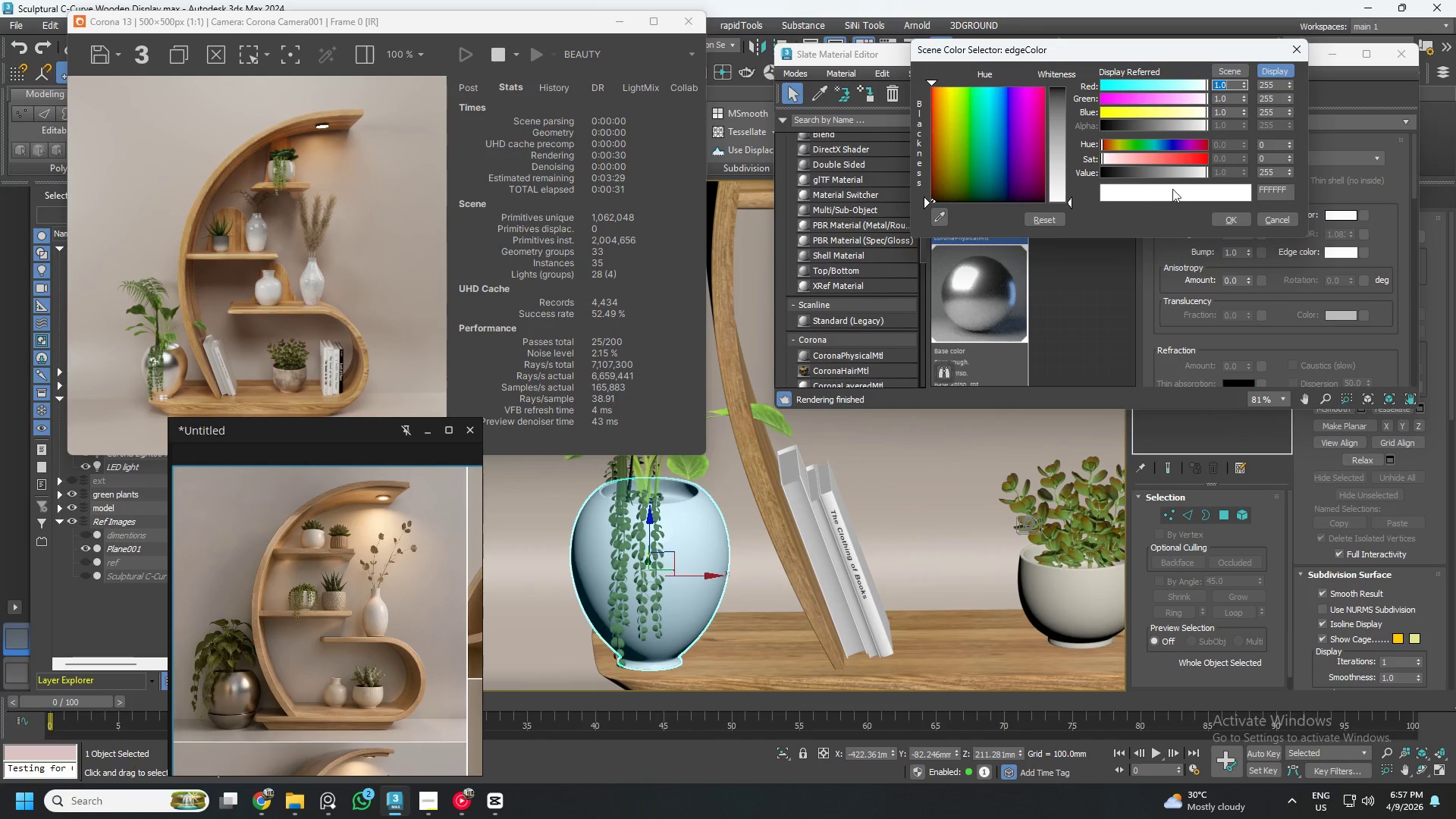 
left_click_drag(start_coordinate=[1134, 173], to_coordinate=[1225, 177])
 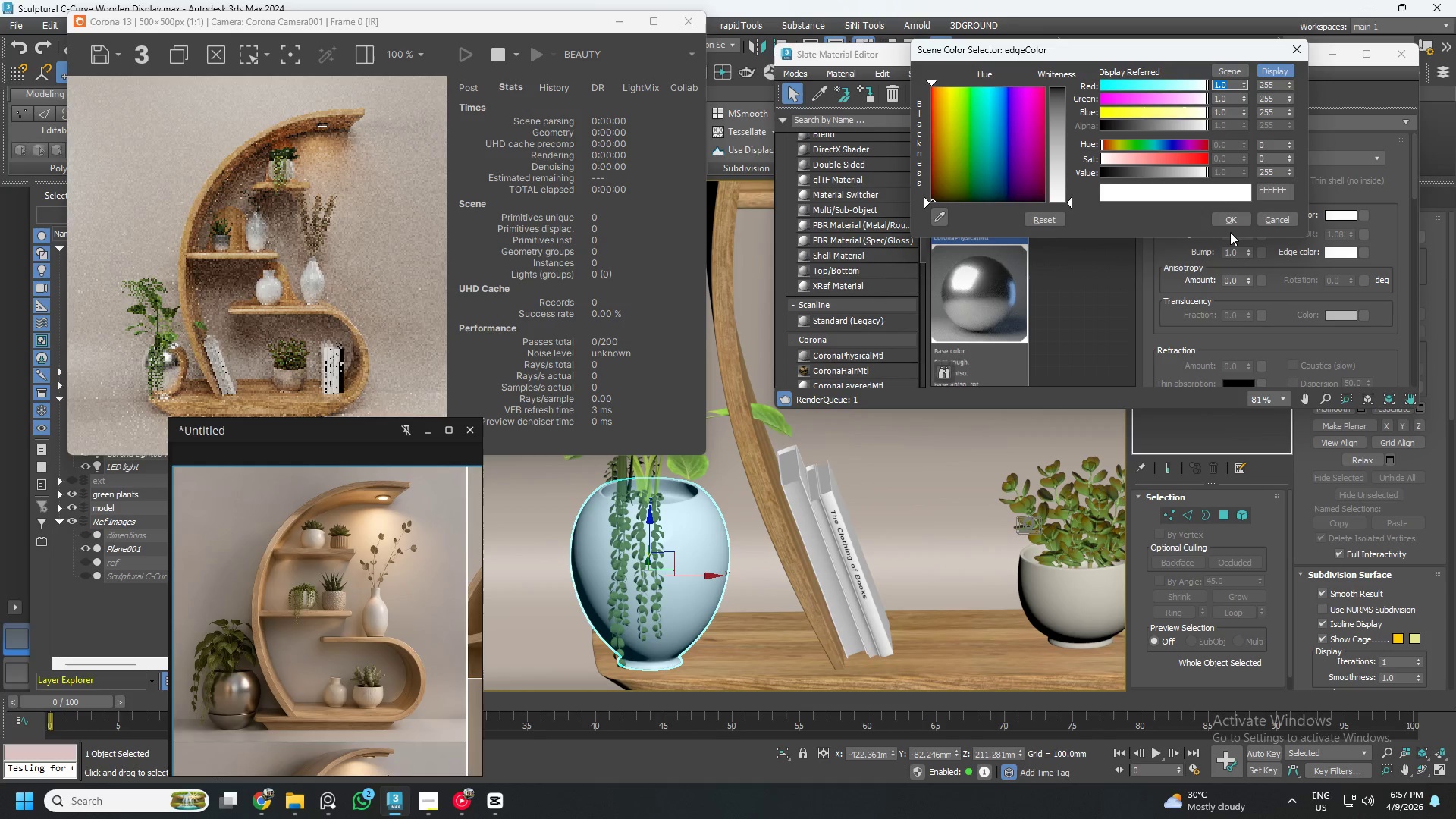 
left_click([1234, 222])
 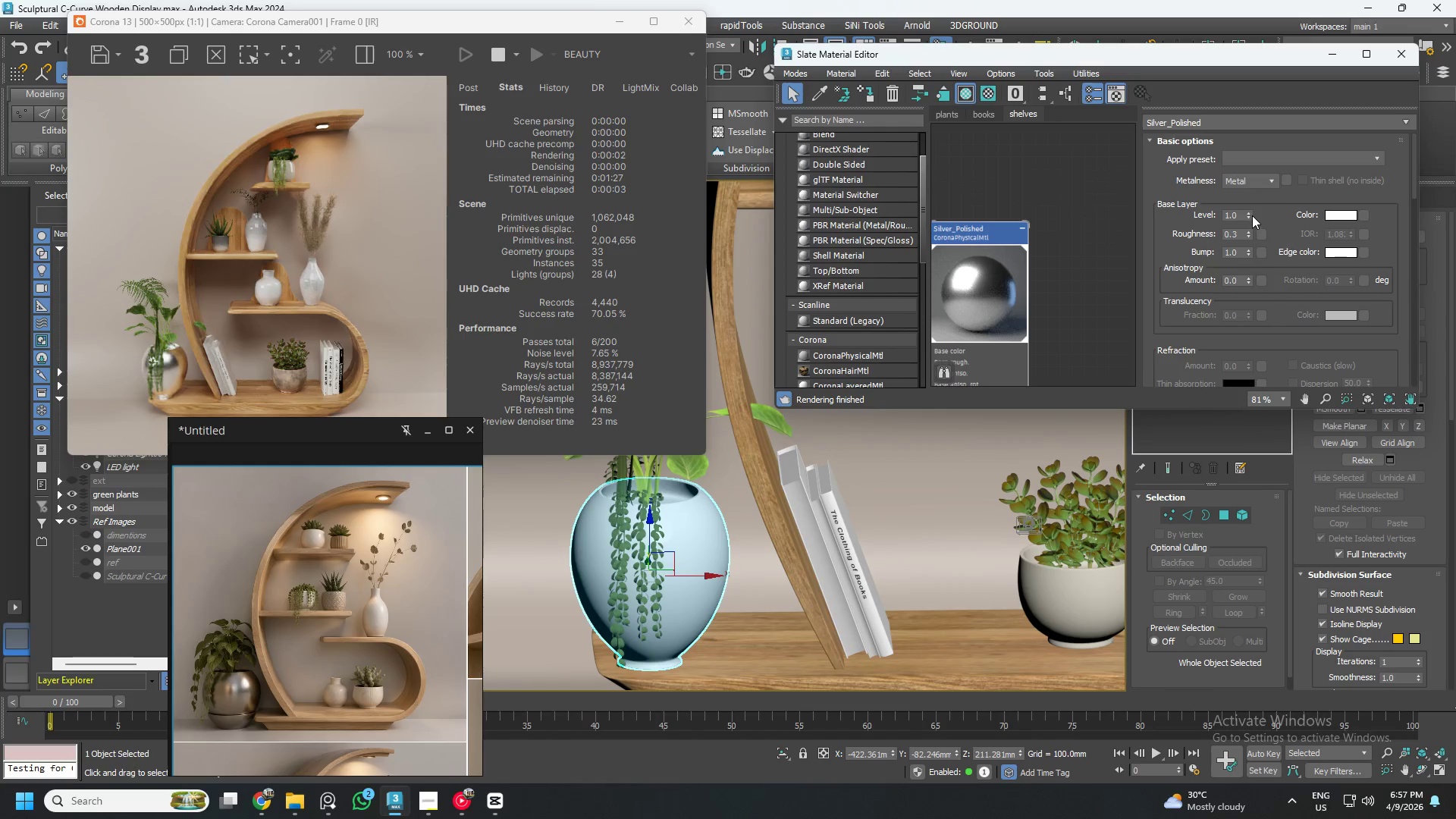 
scroll: coordinate [1116, 265], scroll_direction: down, amount: 3.0
 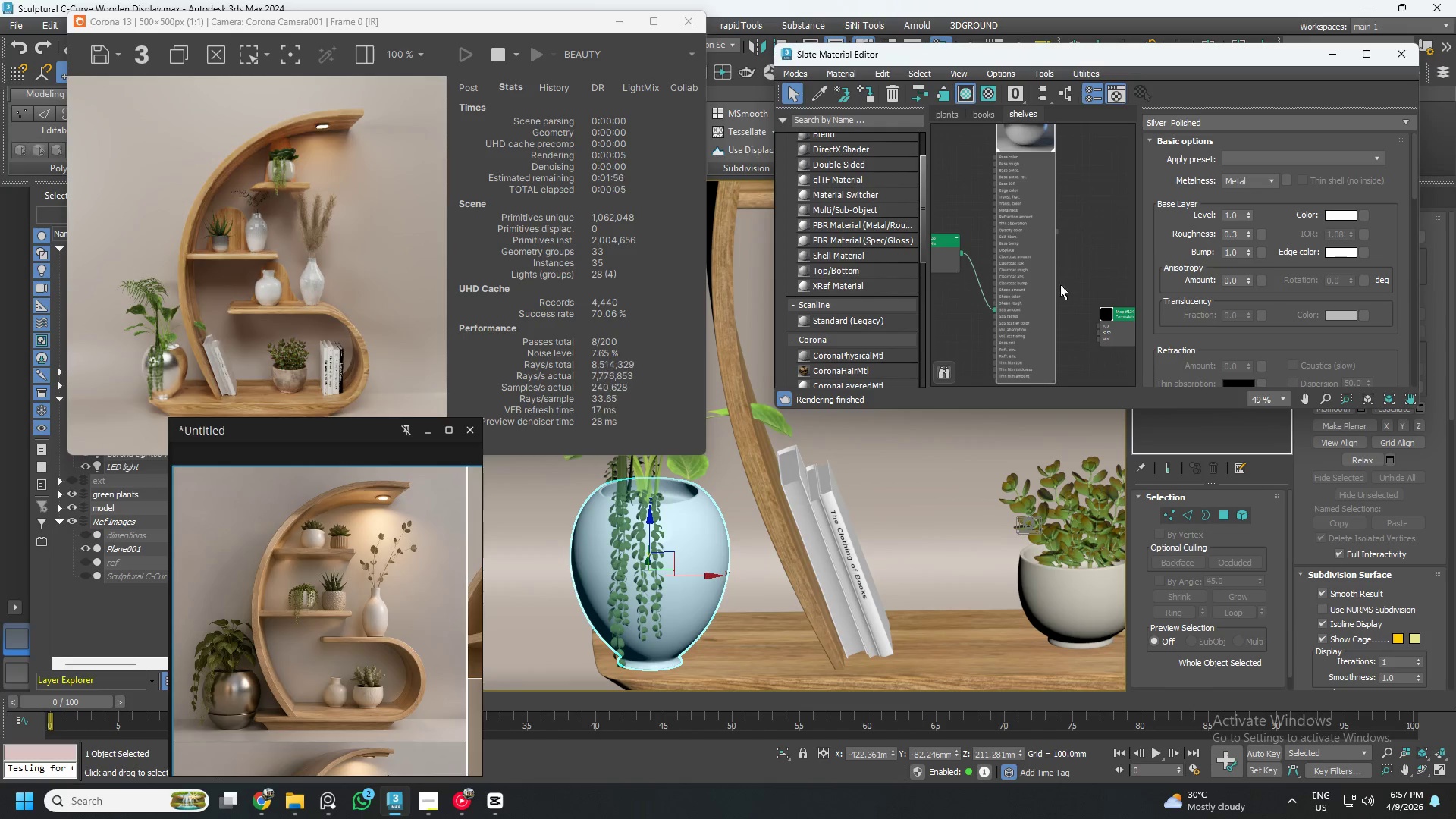 
scroll: coordinate [982, 320], scroll_direction: up, amount: 5.0
 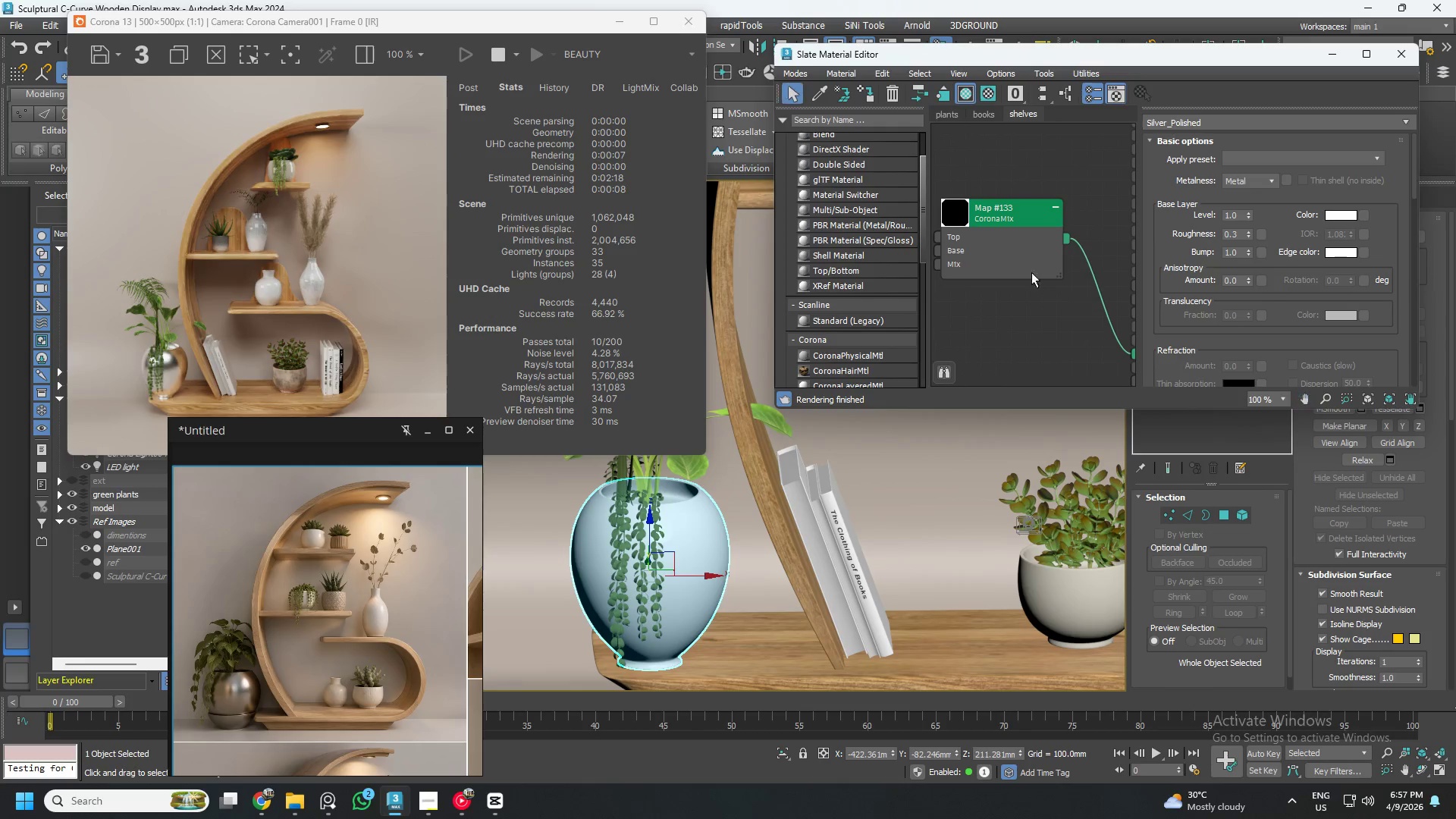 
left_click([1012, 251])
 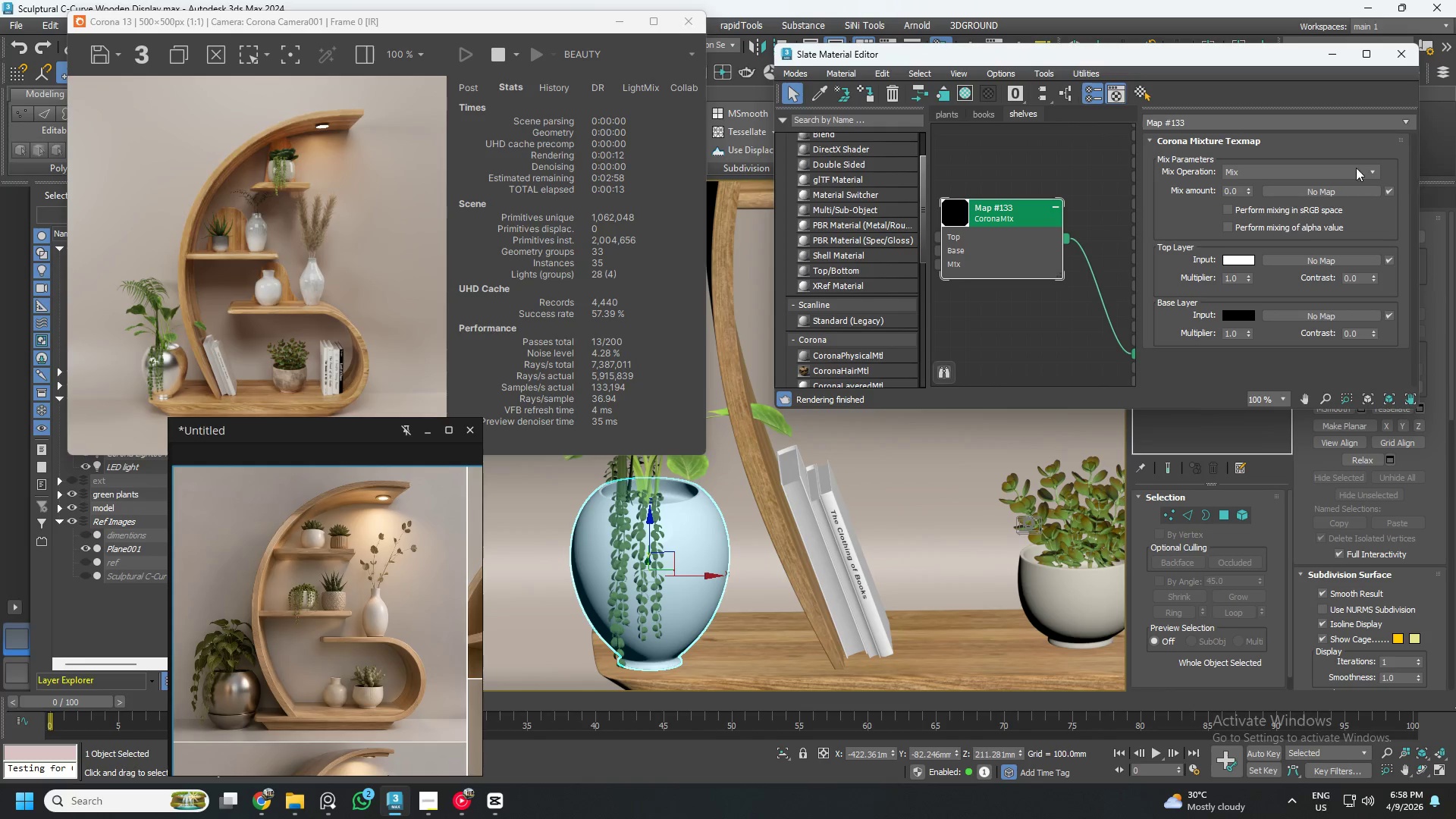 
wait(5.7)
 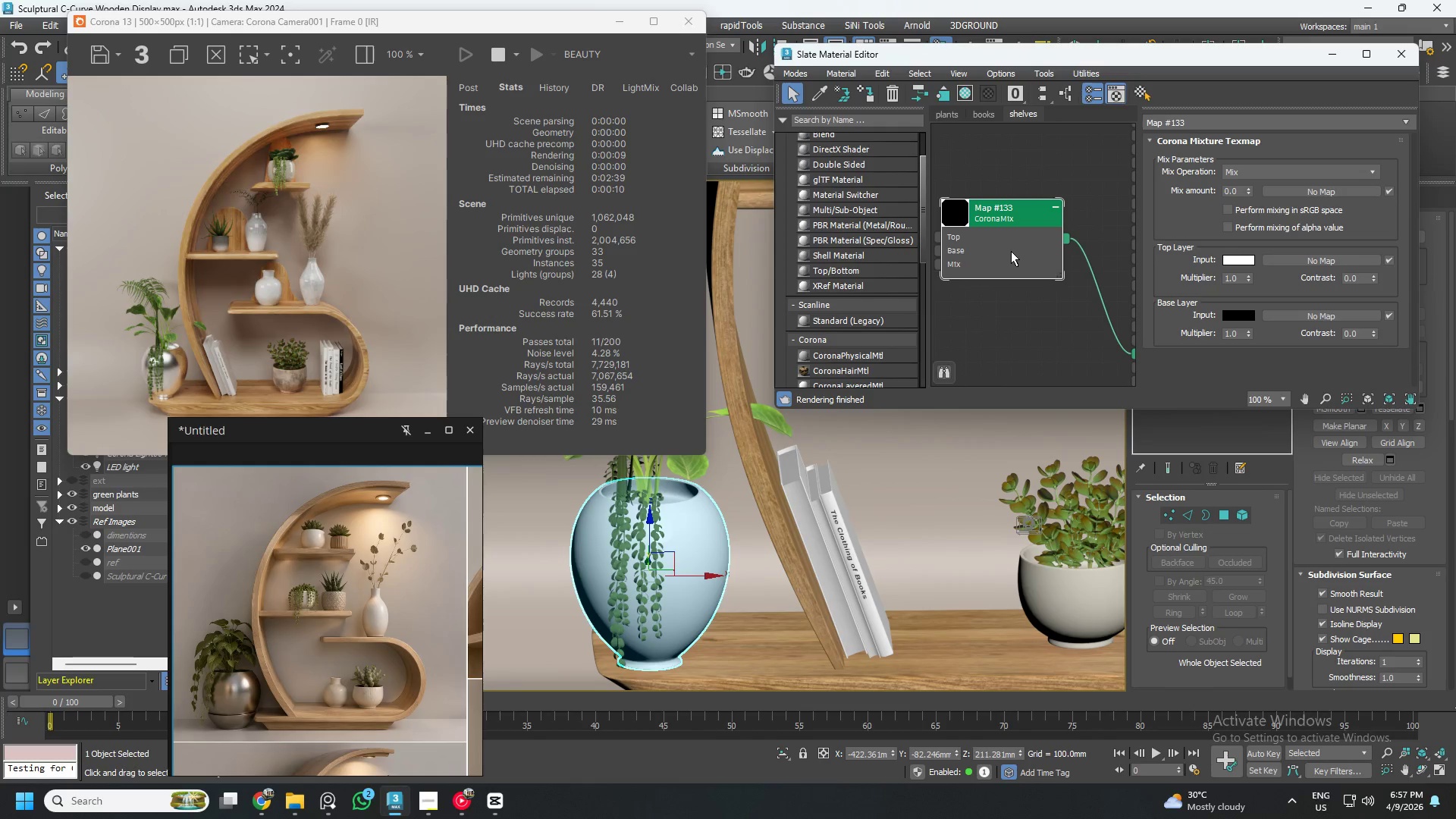 
left_click([1242, 259])
 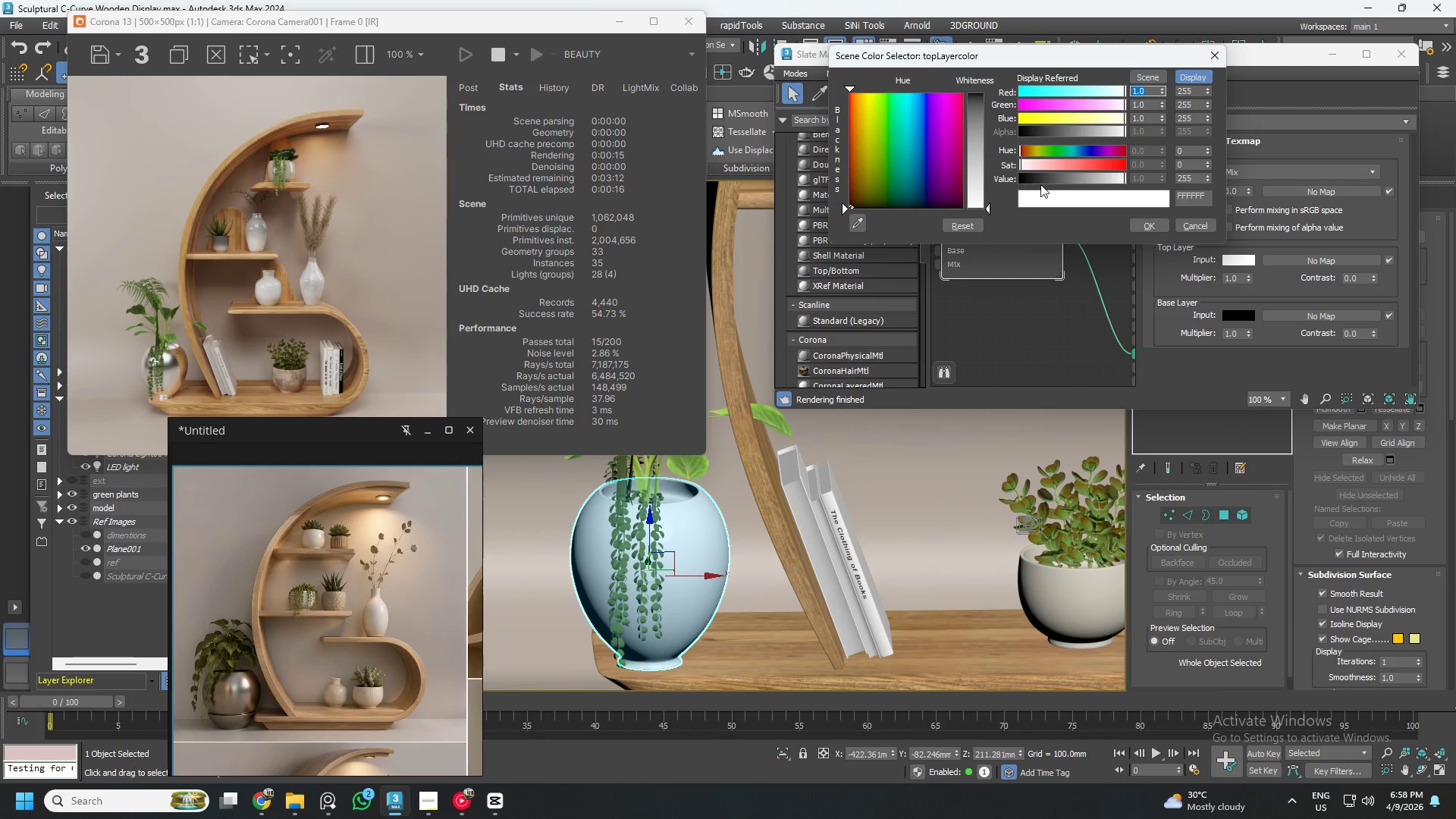 
left_click([1043, 181])
 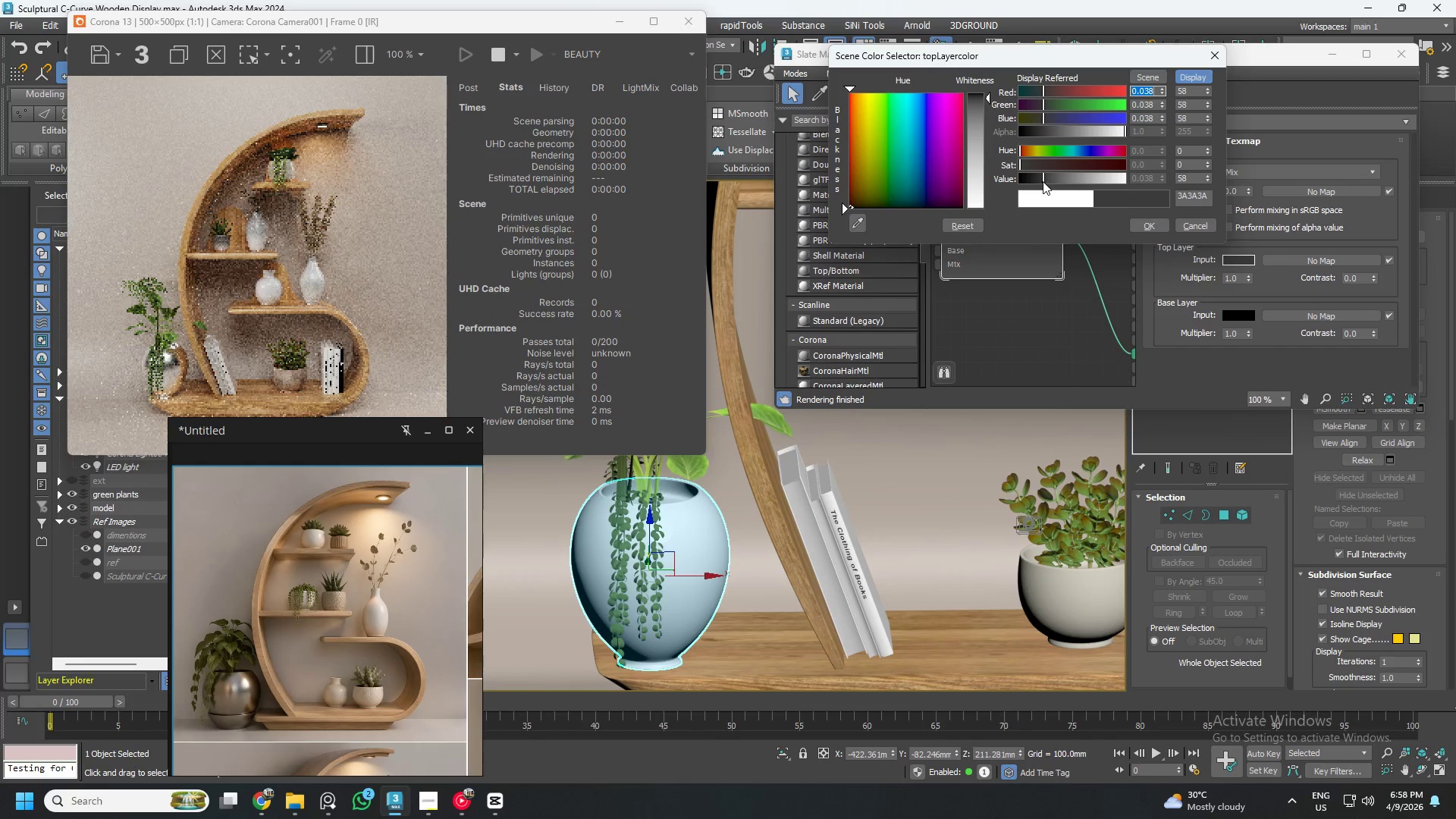 
left_click_drag(start_coordinate=[1043, 181], to_coordinate=[973, 181])
 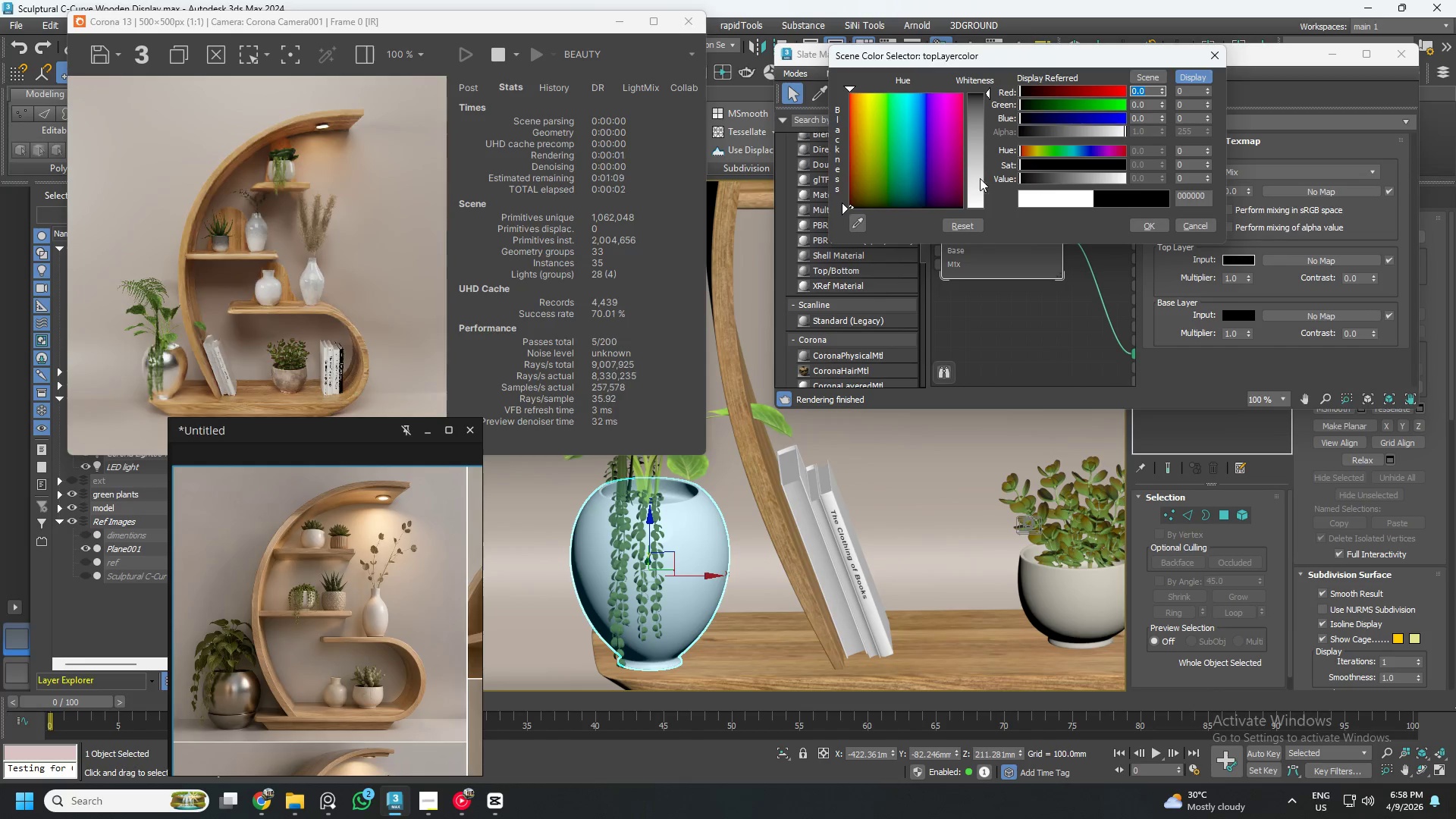 
left_click_drag(start_coordinate=[1023, 173], to_coordinate=[1251, 208])
 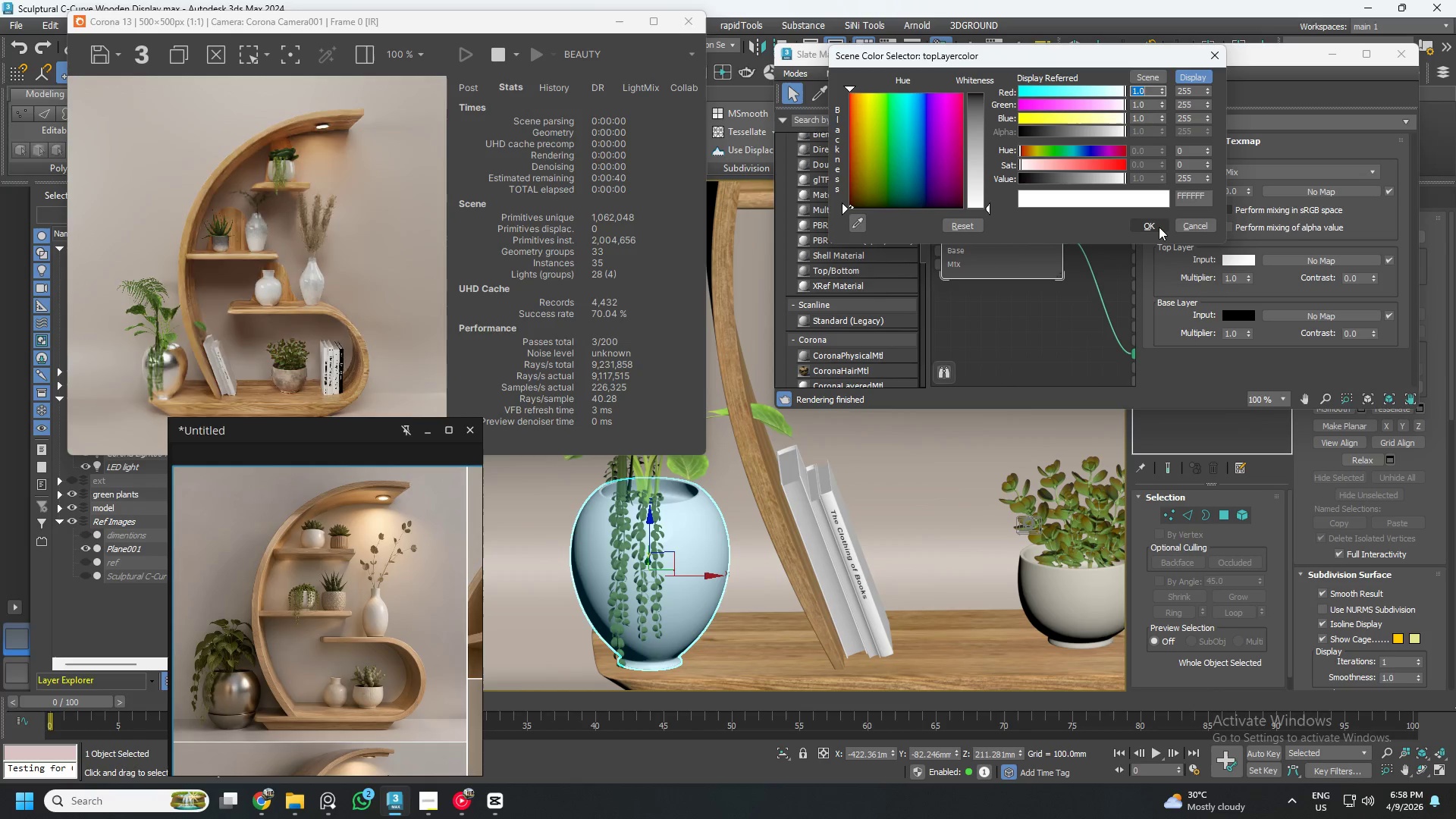 
left_click([1189, 222])
 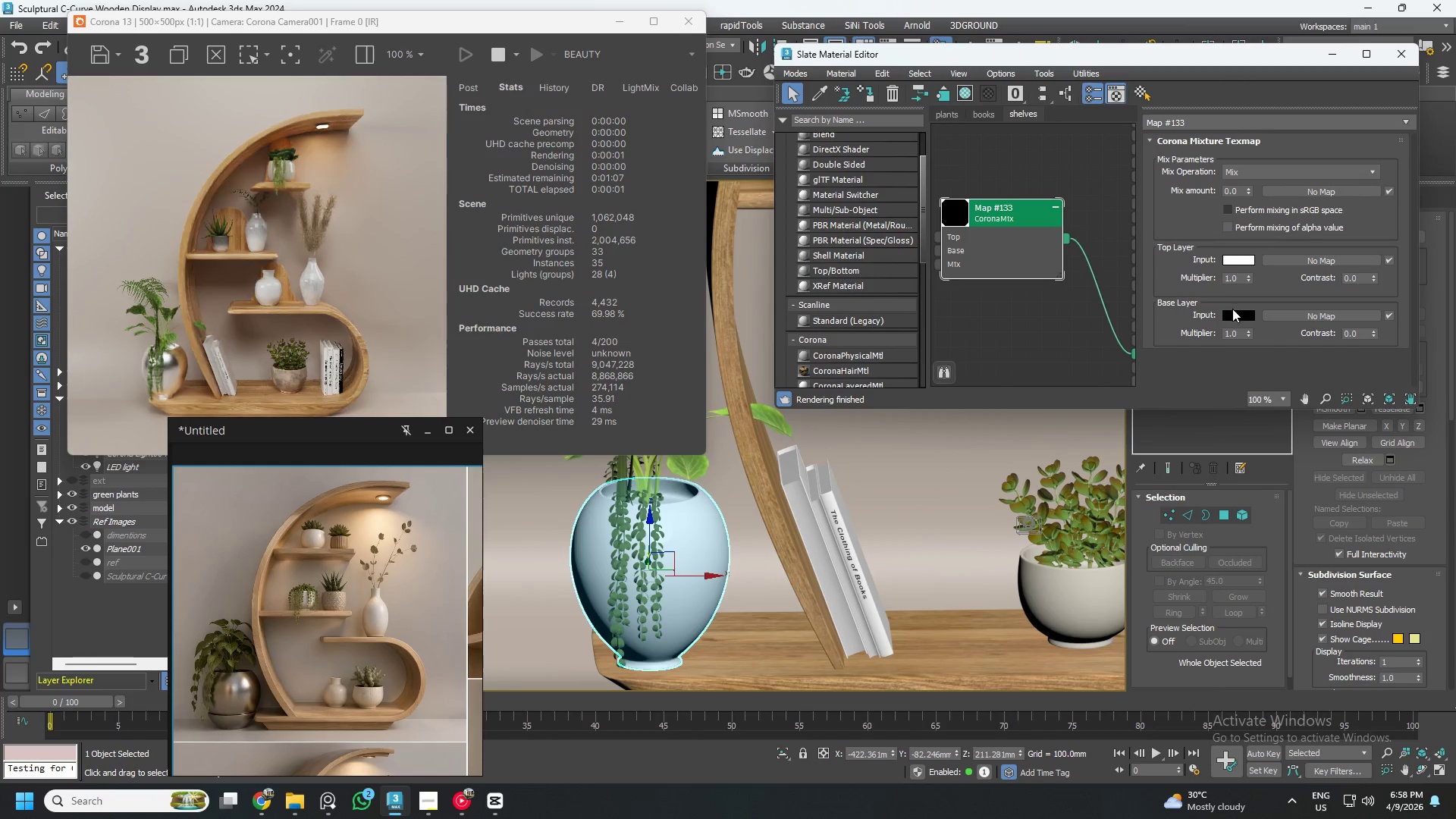 
left_click([1235, 312])
 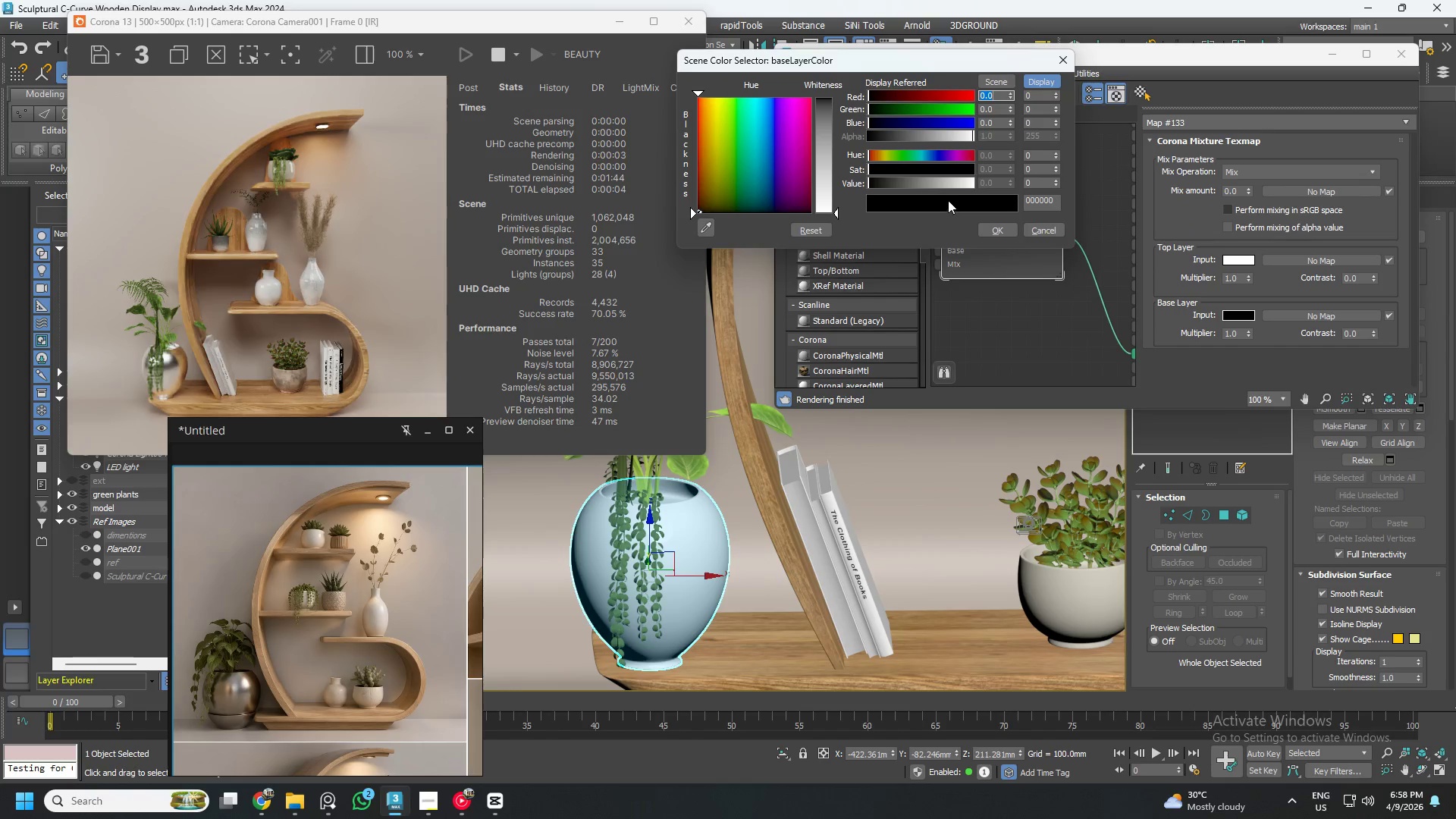 
left_click_drag(start_coordinate=[938, 180], to_coordinate=[836, 195])
 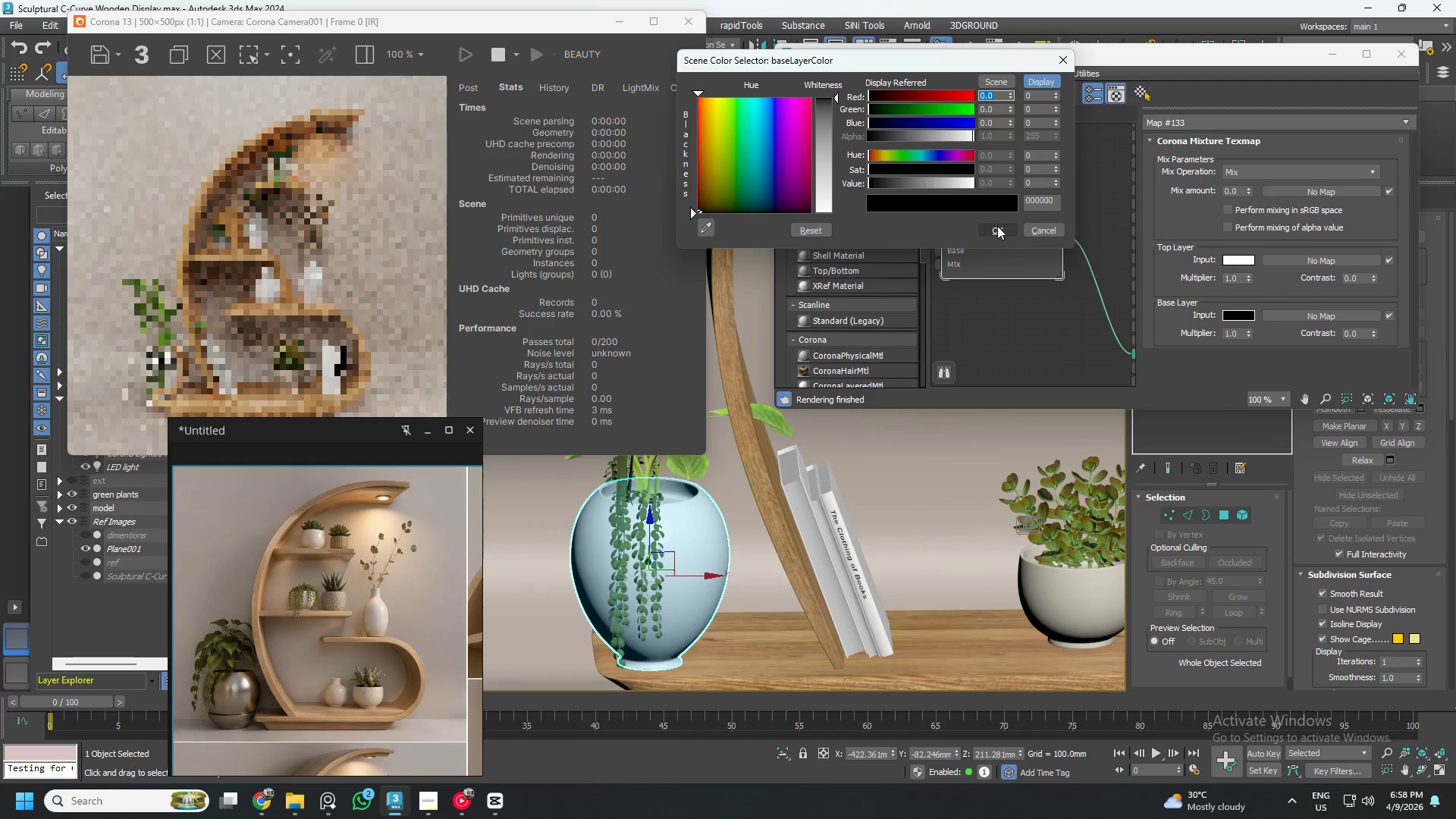 
left_click([1003, 231])
 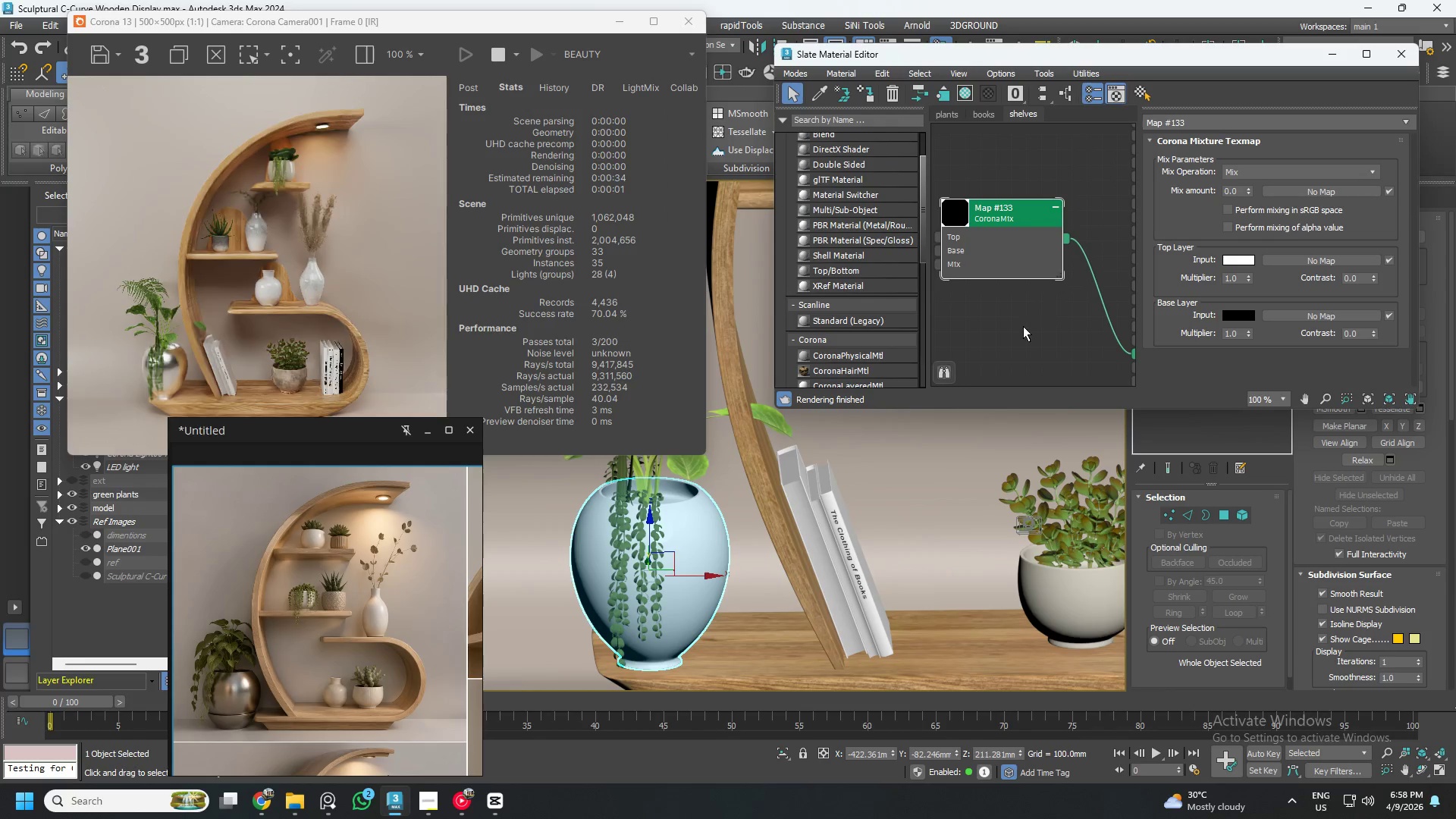 
scroll: coordinate [1053, 314], scroll_direction: down, amount: 5.0
 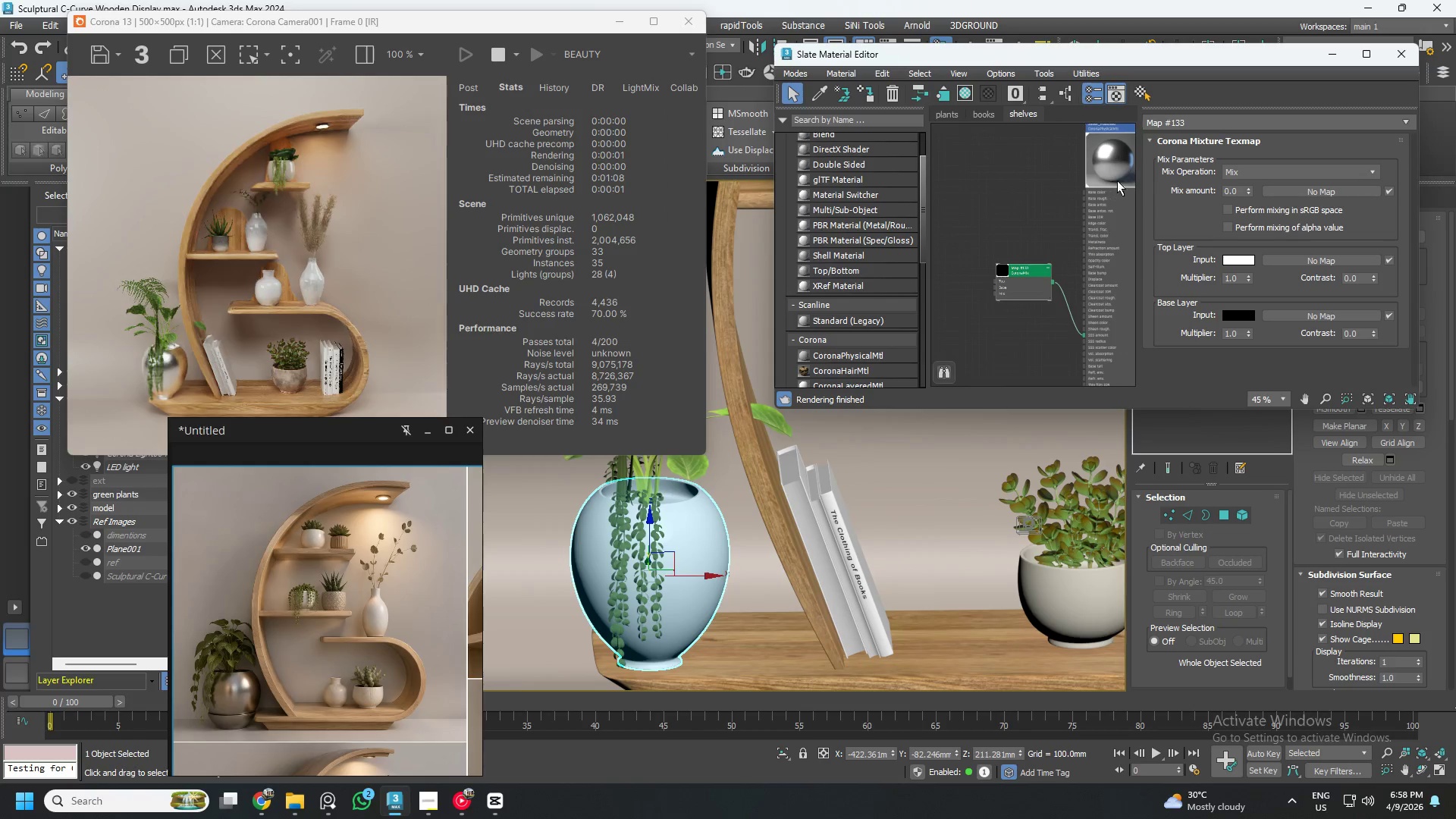 
left_click([1117, 178])
 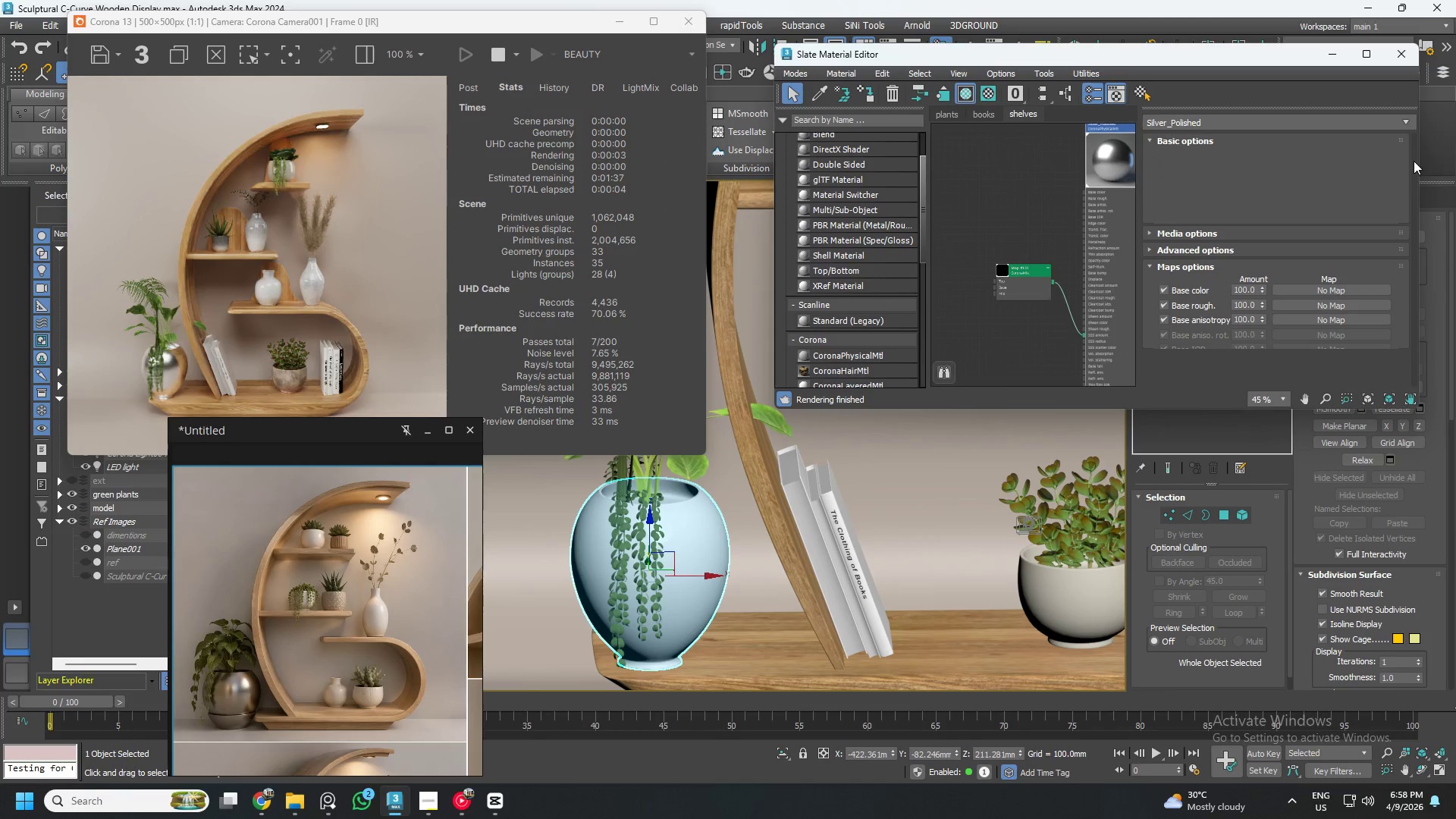 
left_click_drag(start_coordinate=[1414, 155], to_coordinate=[1440, 246])
 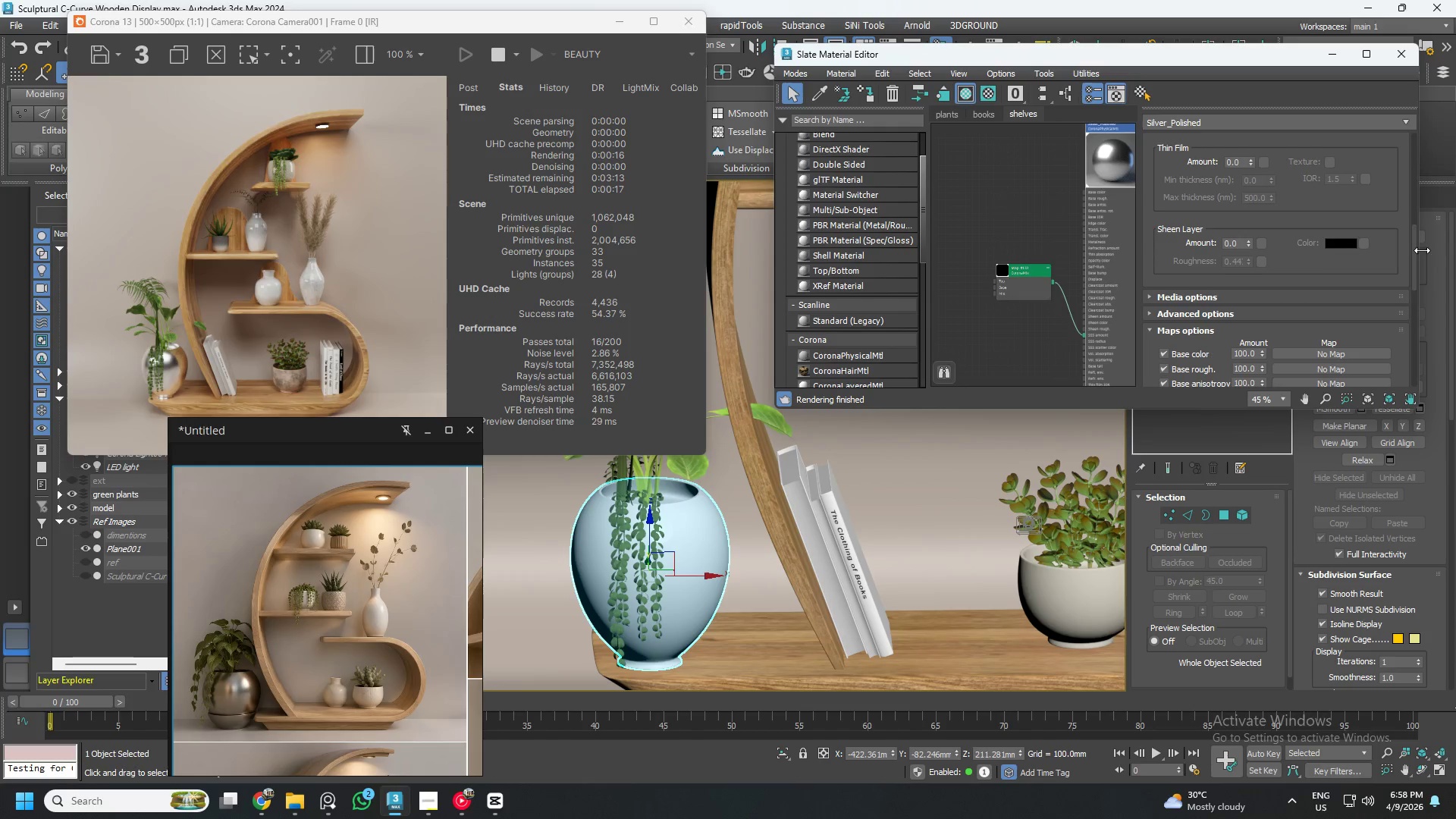 
scroll: coordinate [1376, 263], scroll_direction: down, amount: 1.0
 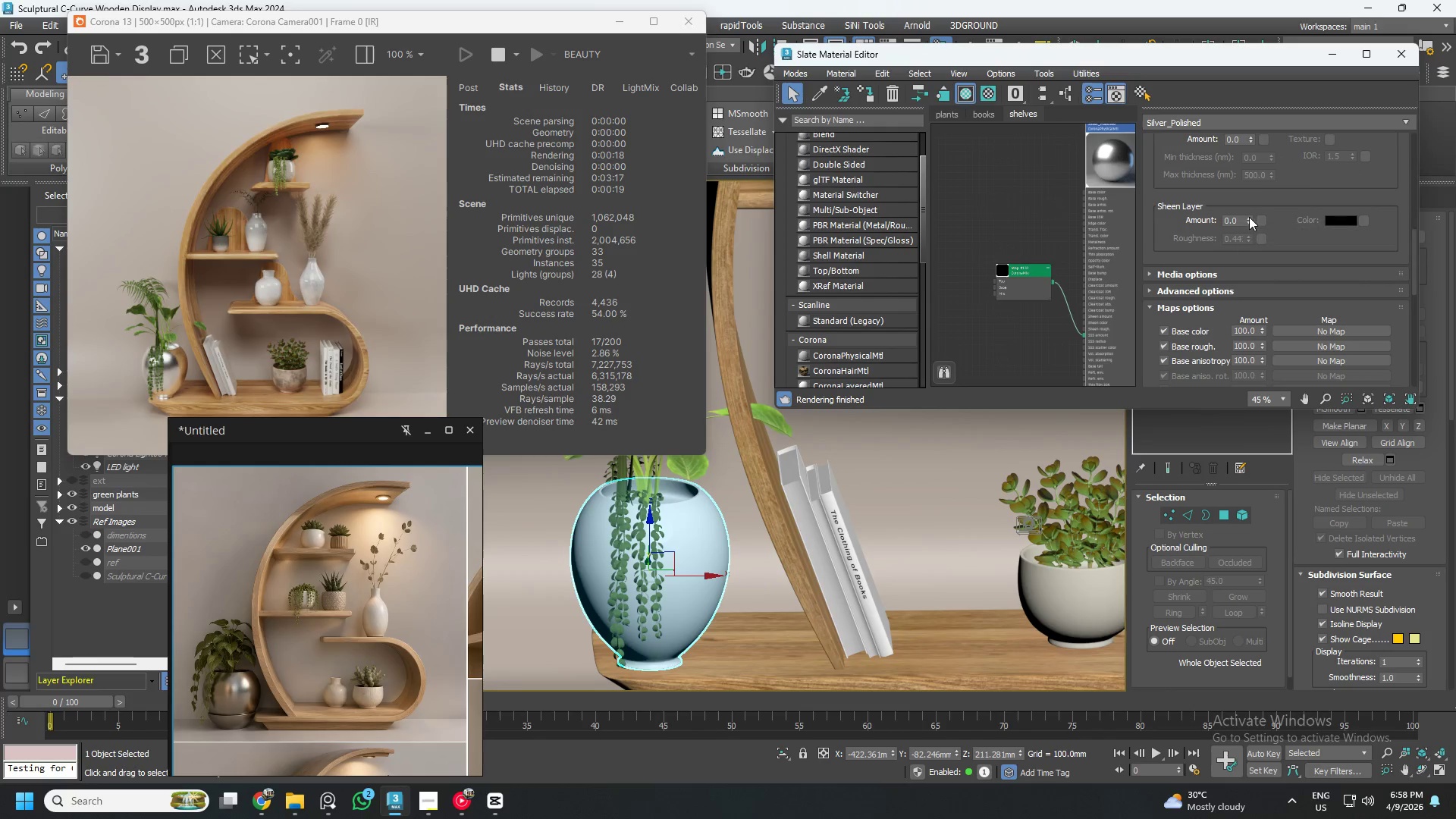 
left_click_drag(start_coordinate=[1248, 218], to_coordinate=[1238, 287])
 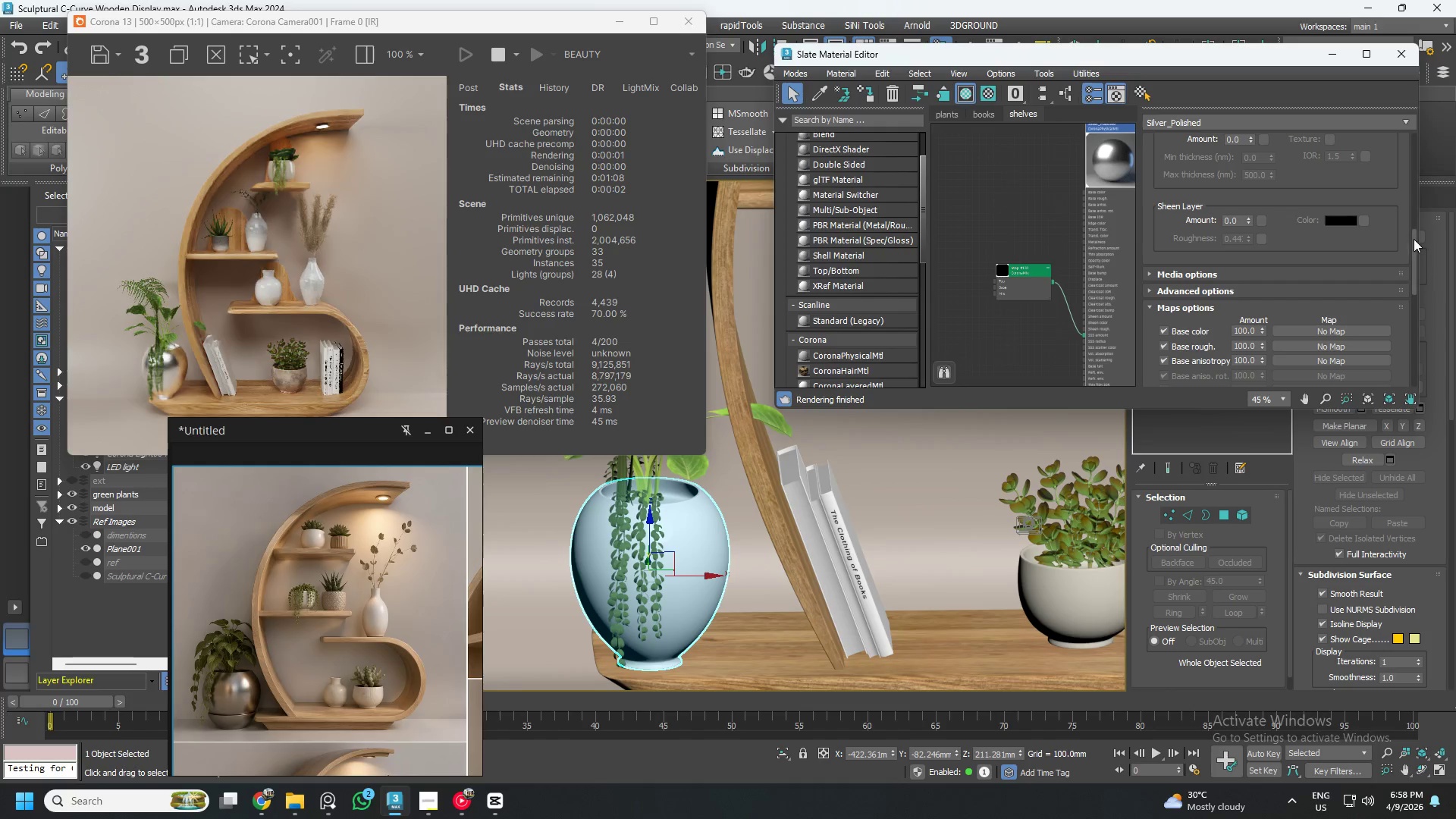 
left_click_drag(start_coordinate=[1417, 243], to_coordinate=[1428, 128])
 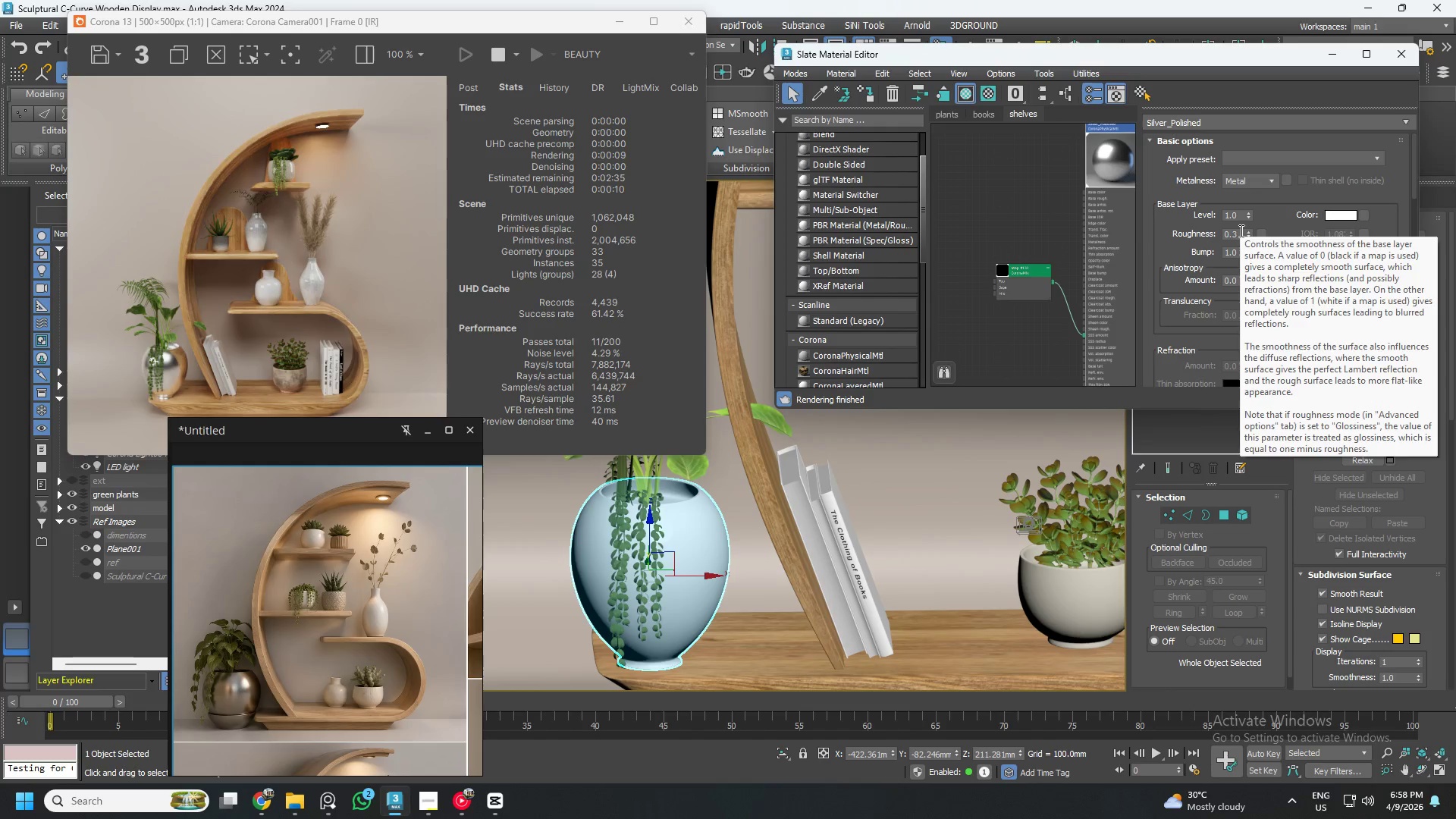 
wait(10.25)
 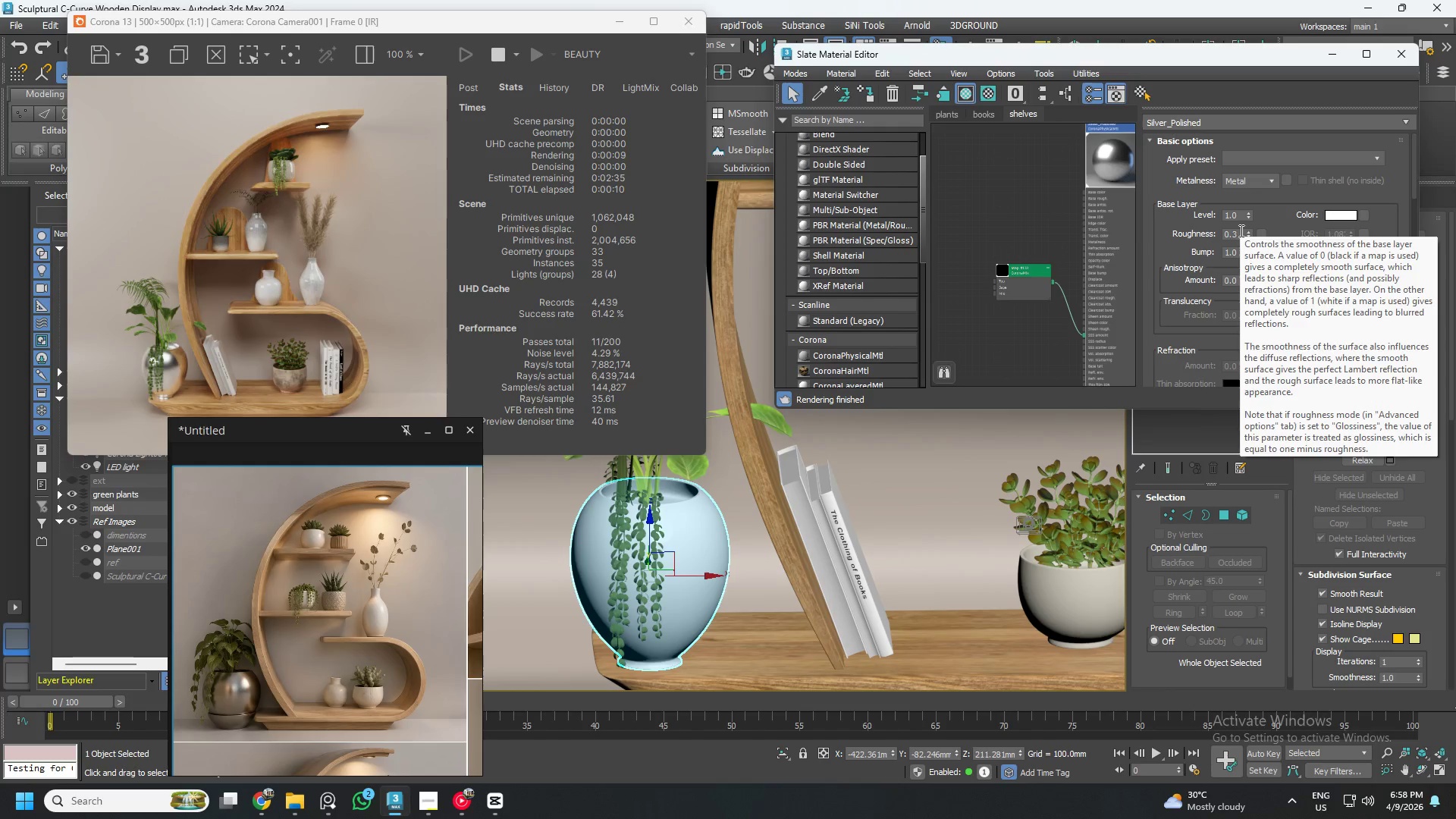 
double_click([1240, 231])
 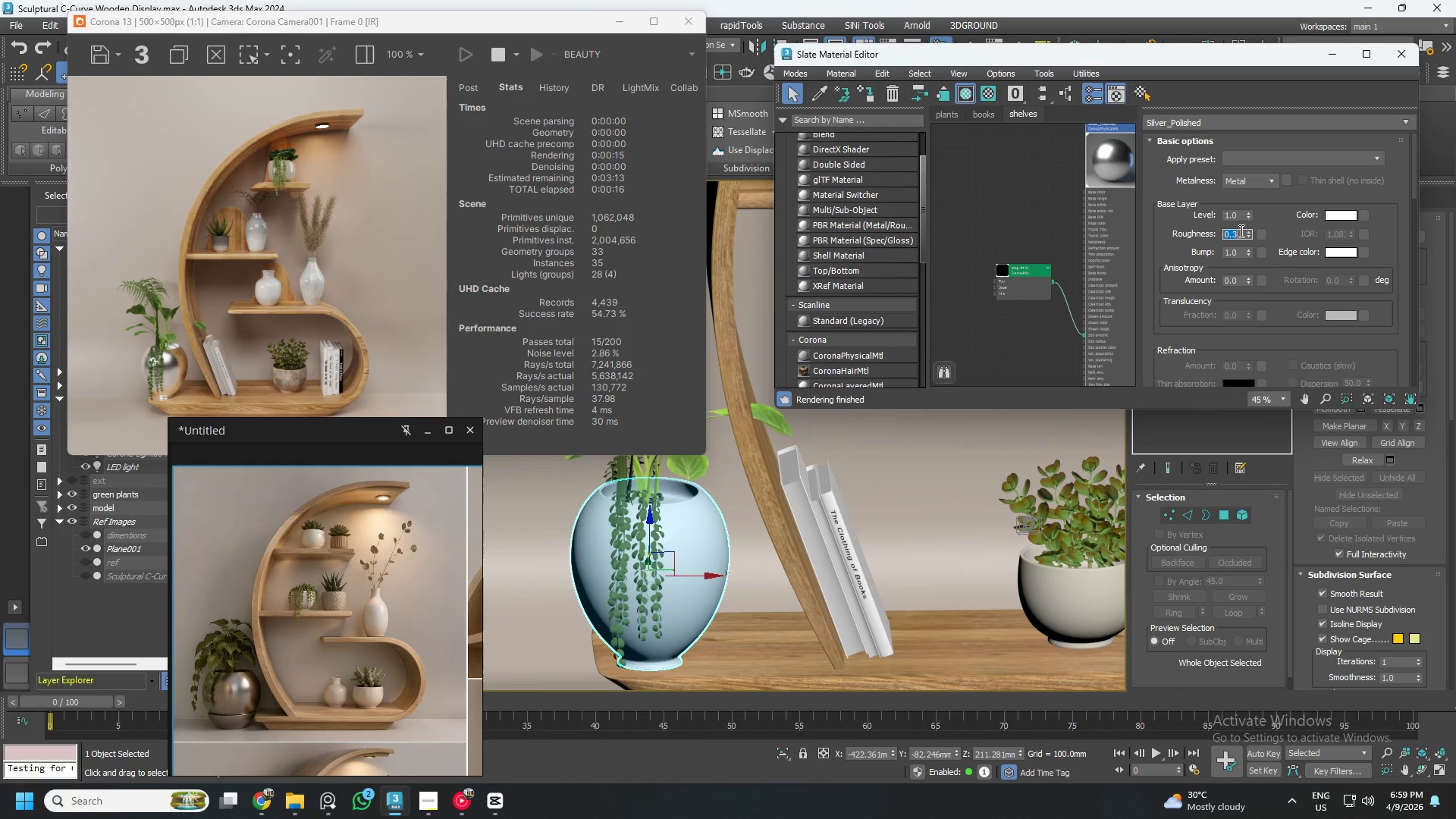 
key(NumpadDecimal)
 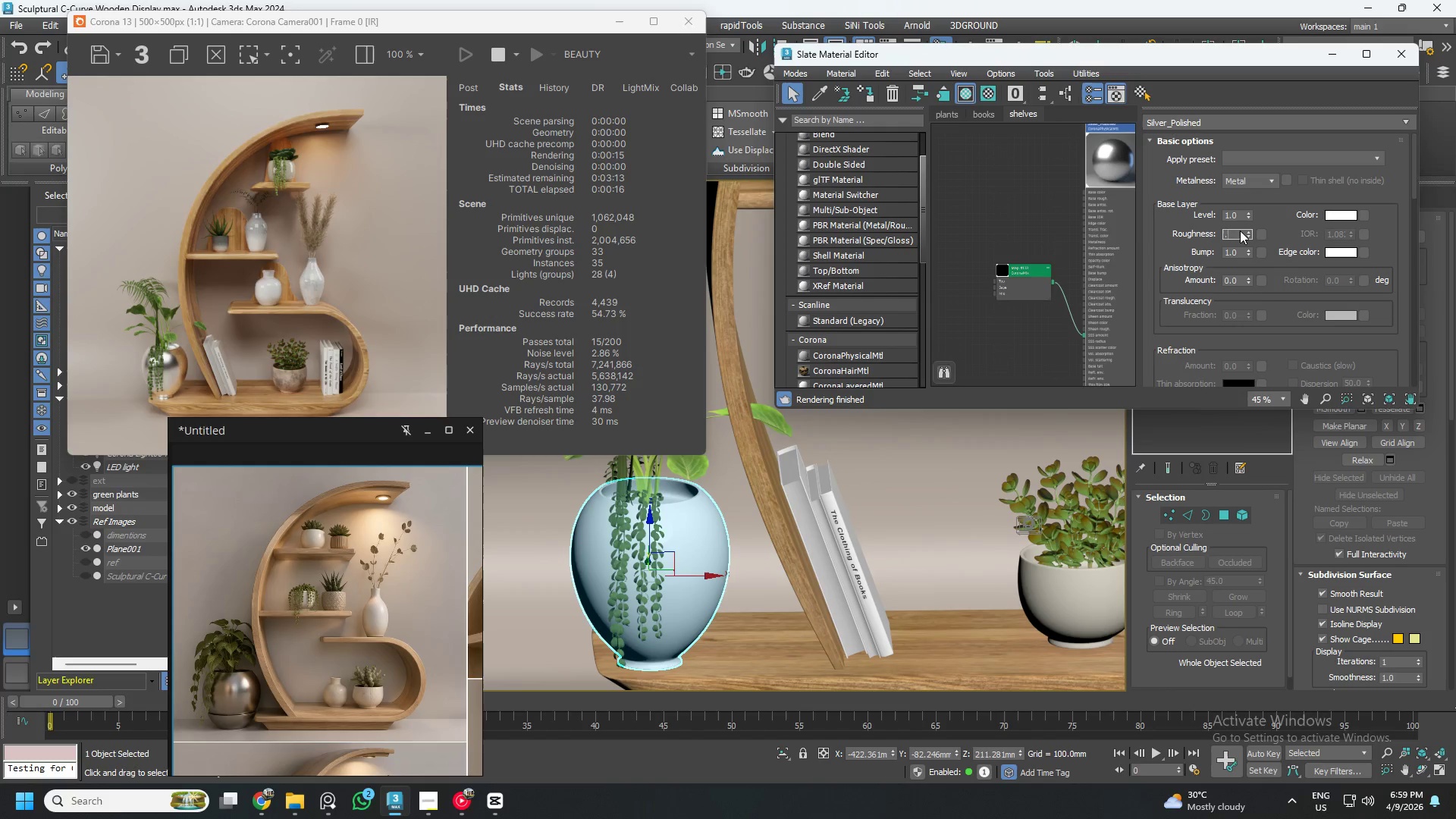 
key(Numpad3)
 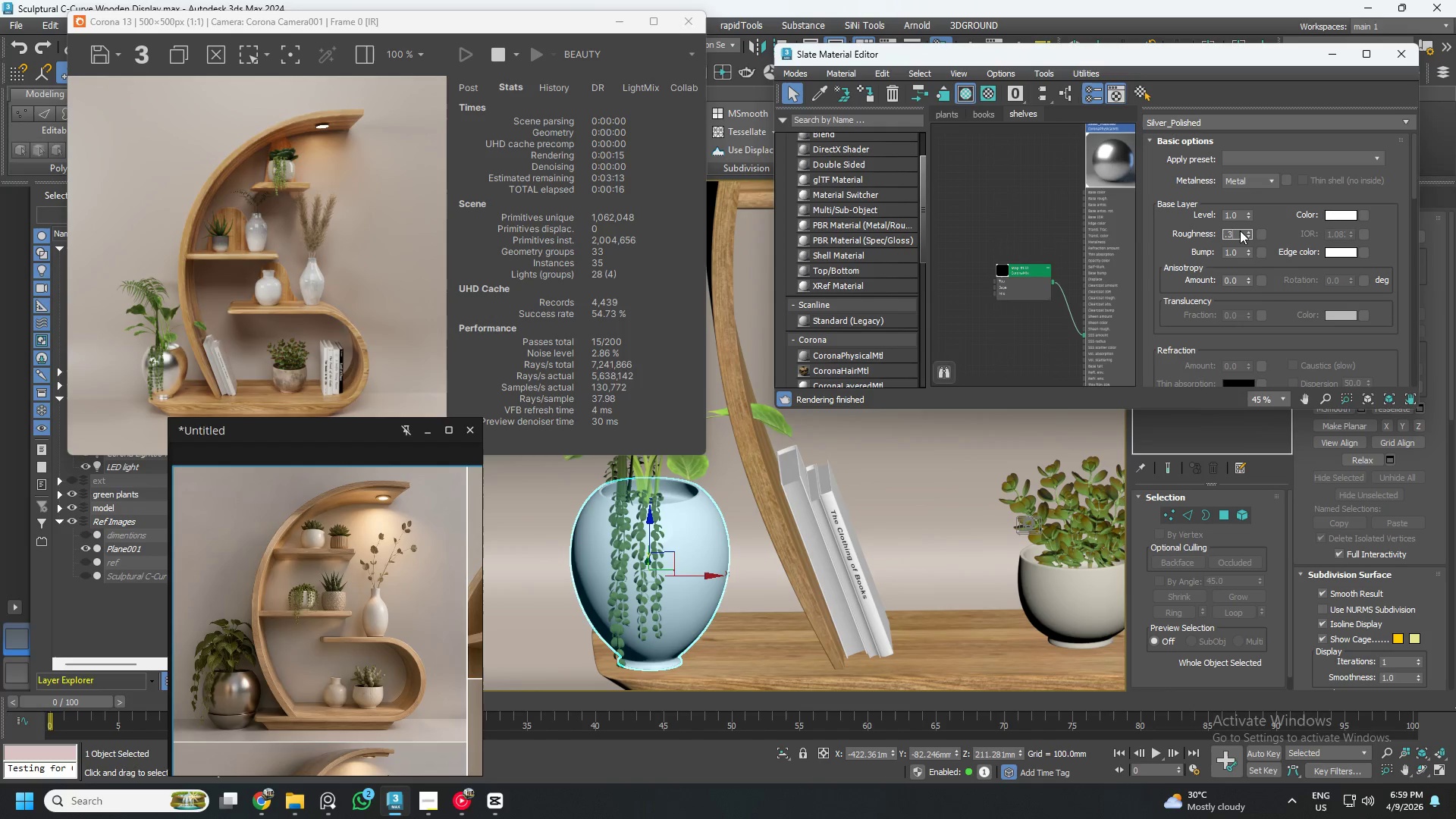 
key(Numpad5)
 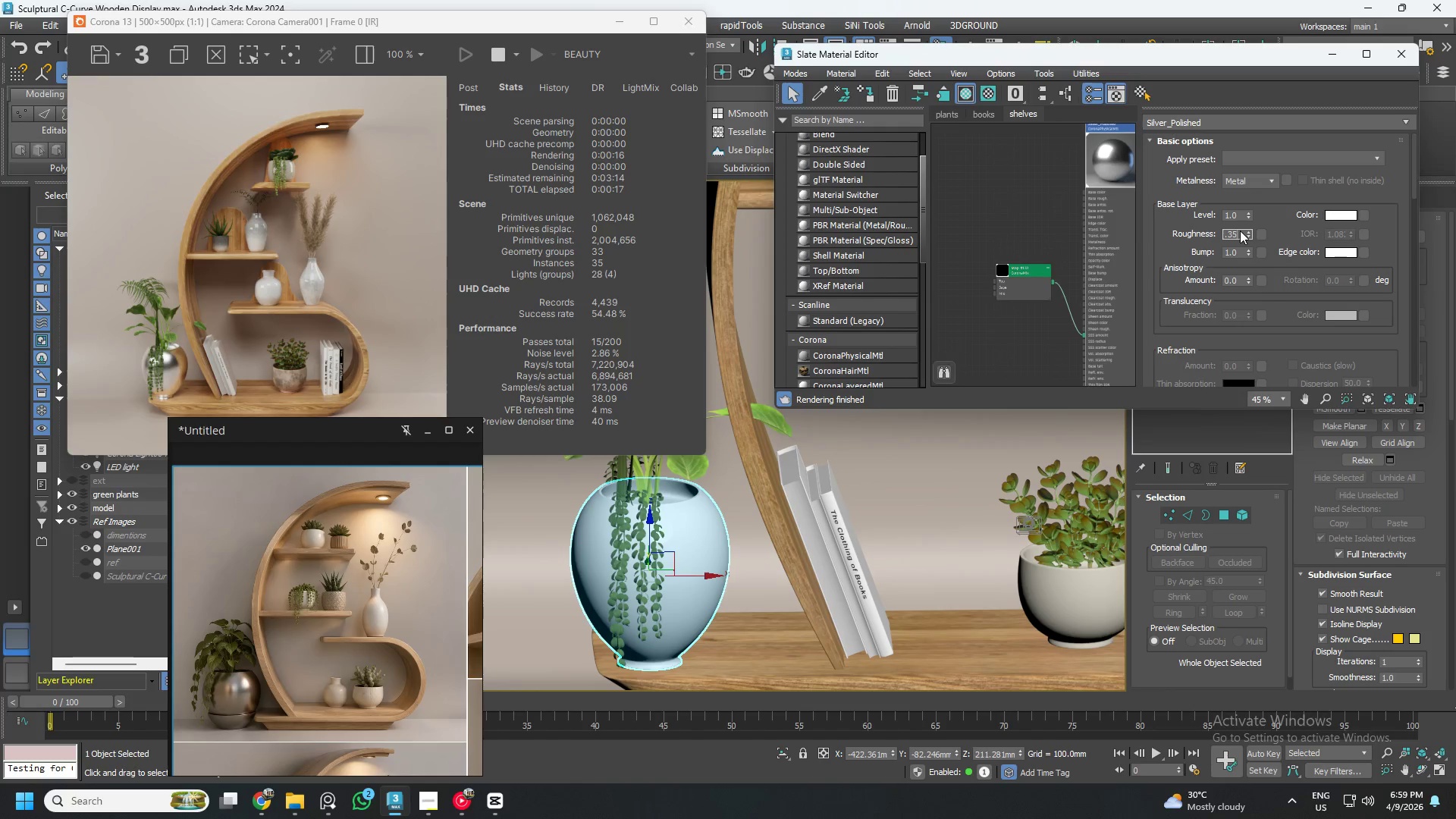 
key(NumpadEnter)
 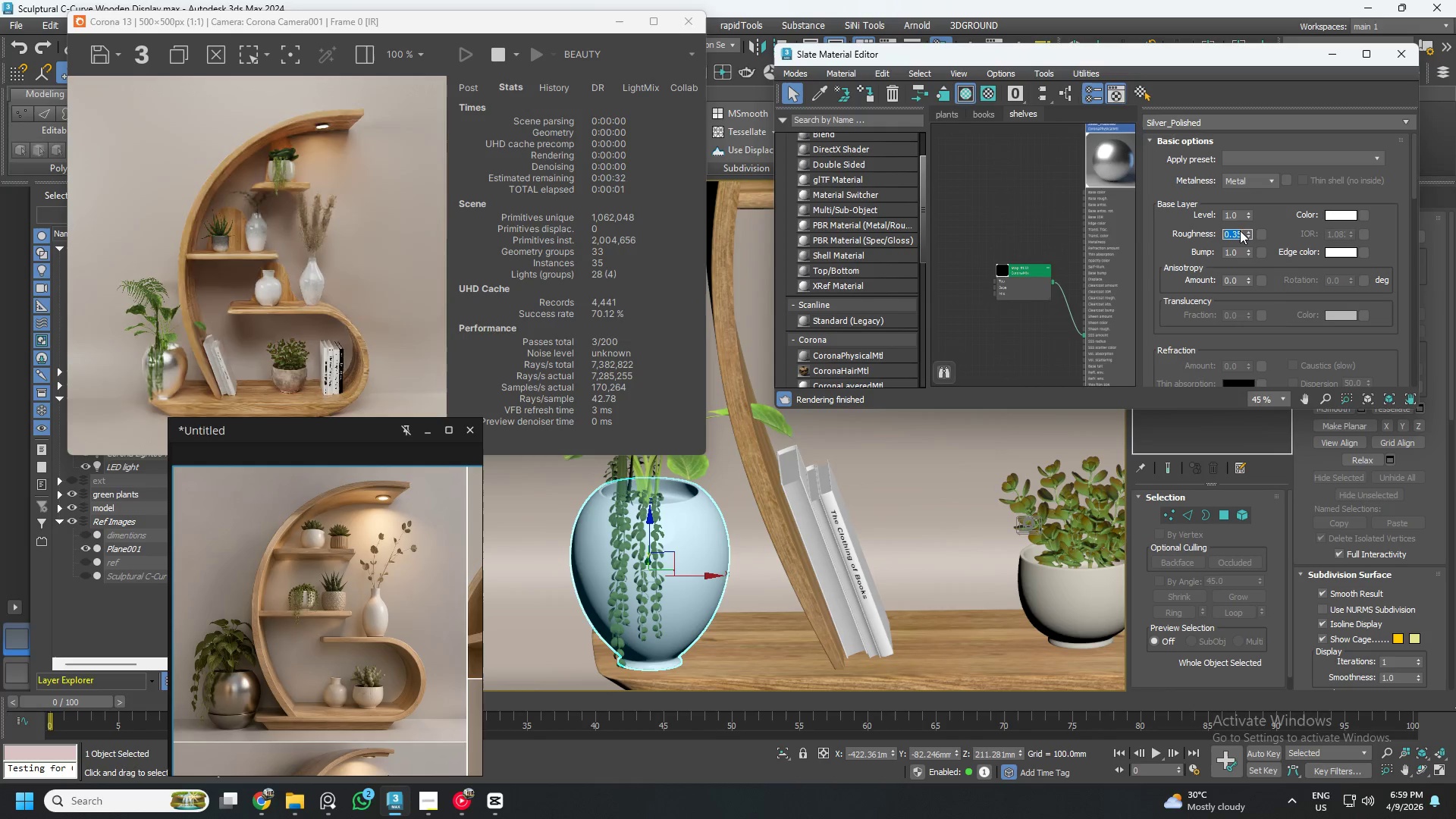 
key(NumpadDecimal)
 